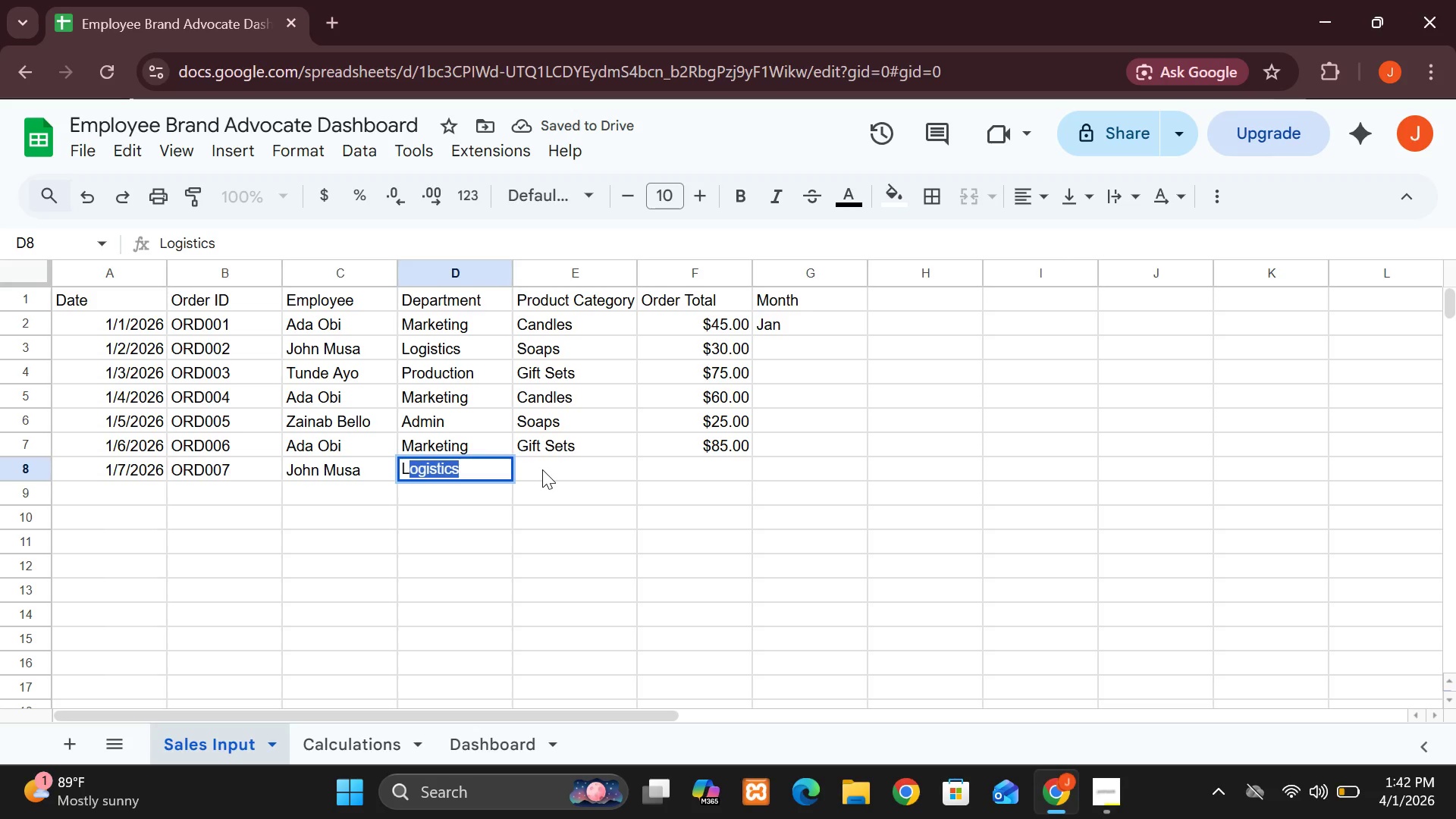 
left_click([542, 469])
 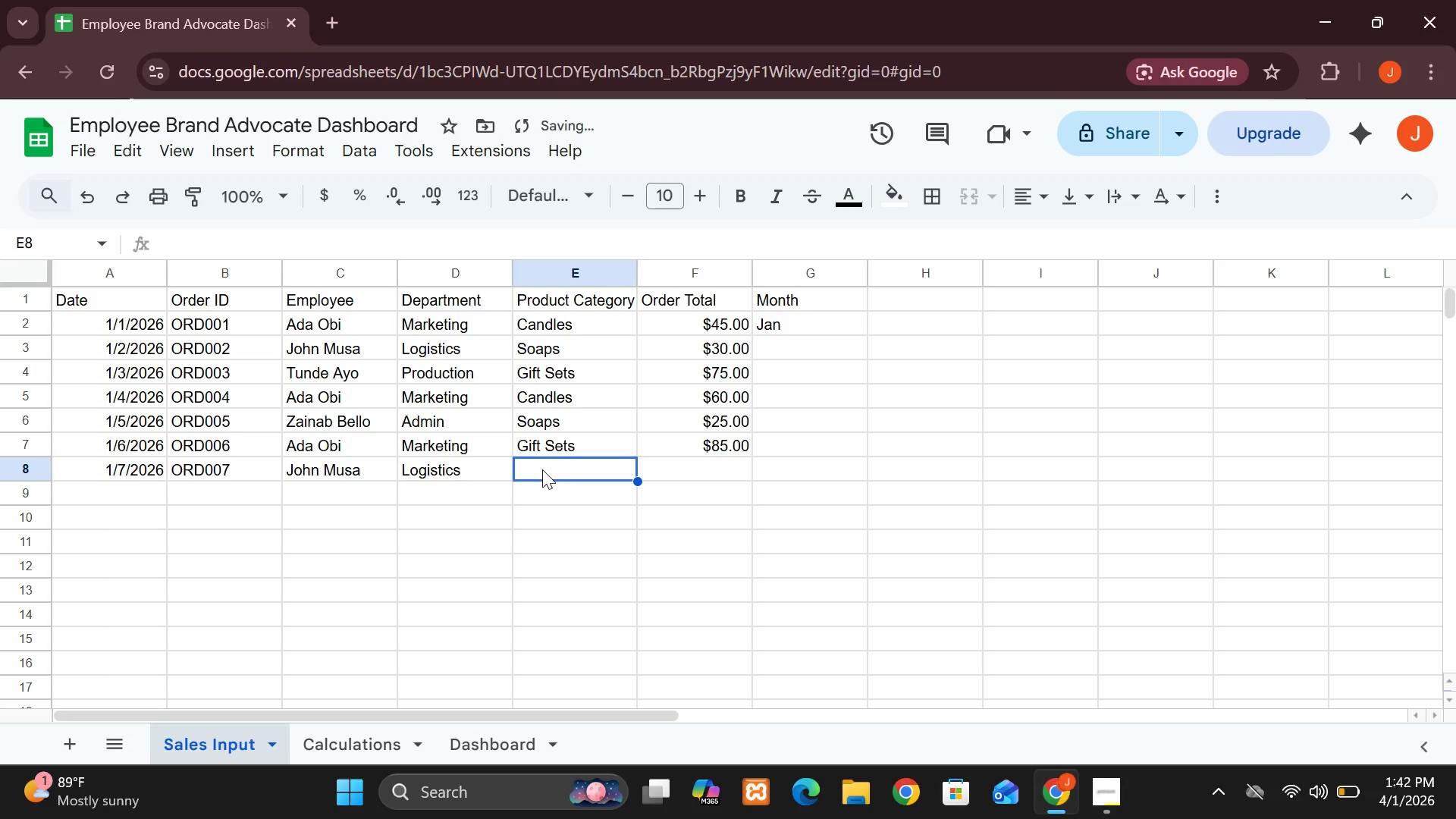 
key(C)
 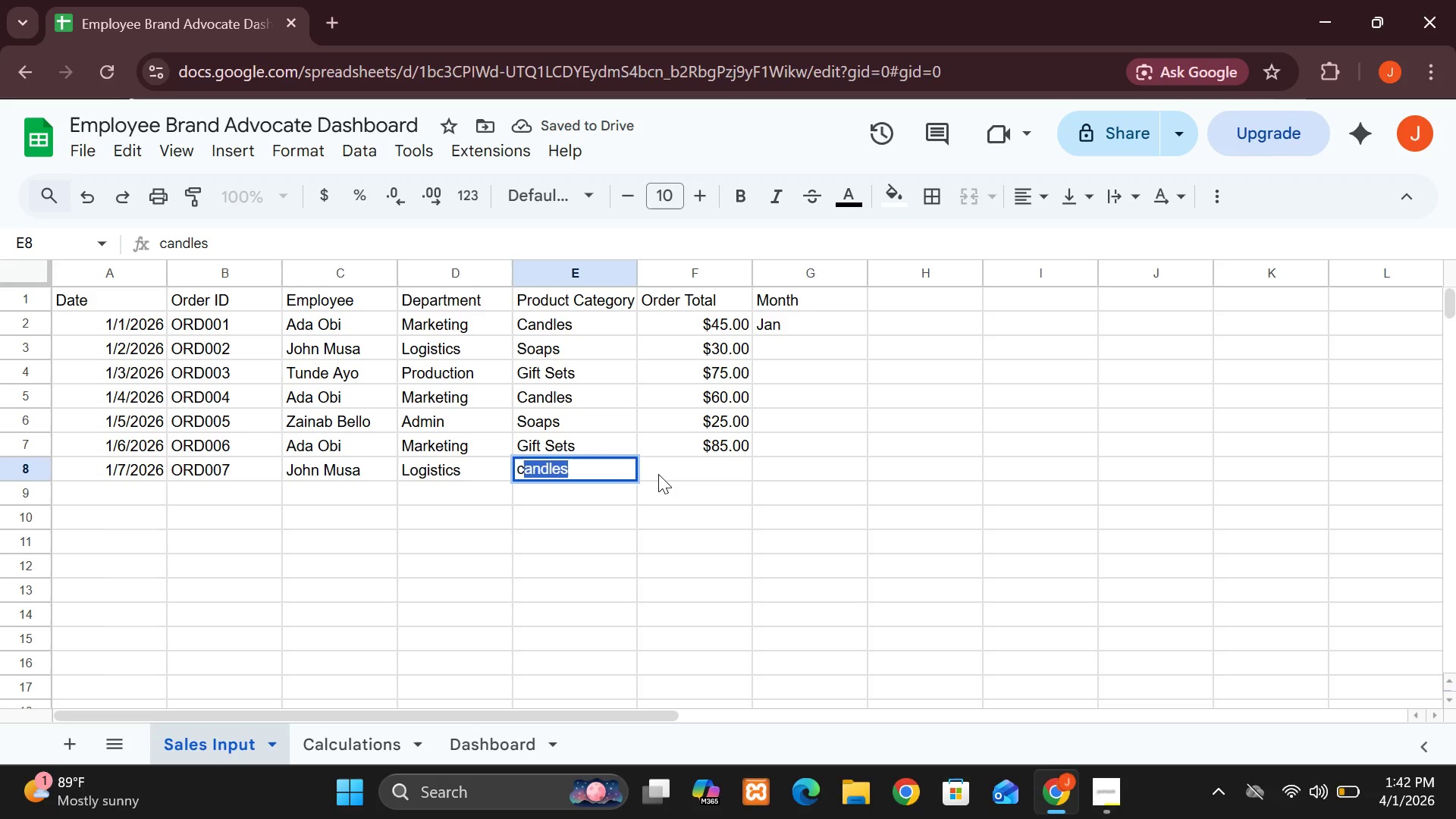 
left_click([658, 474])
 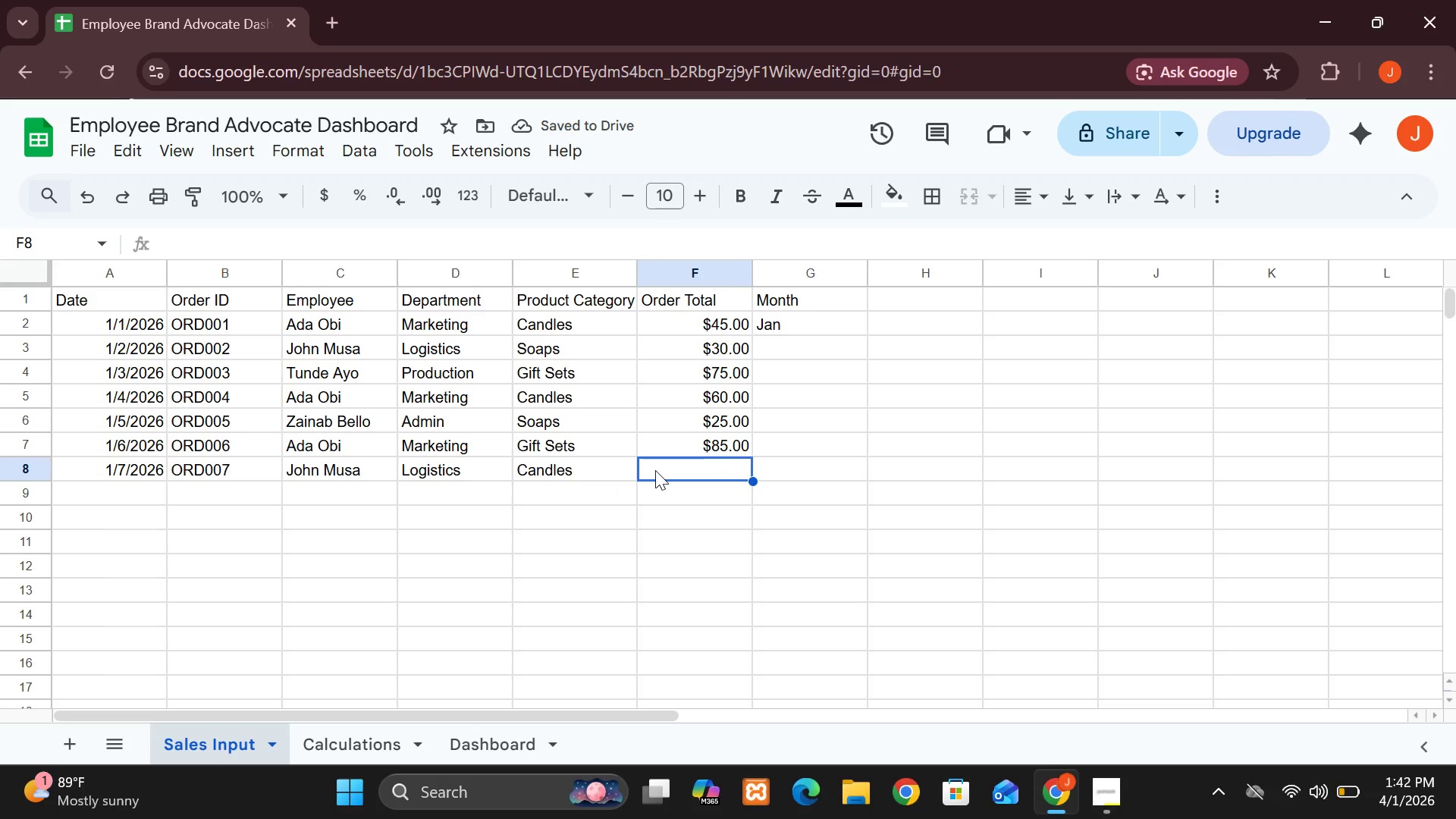 
type(40)
 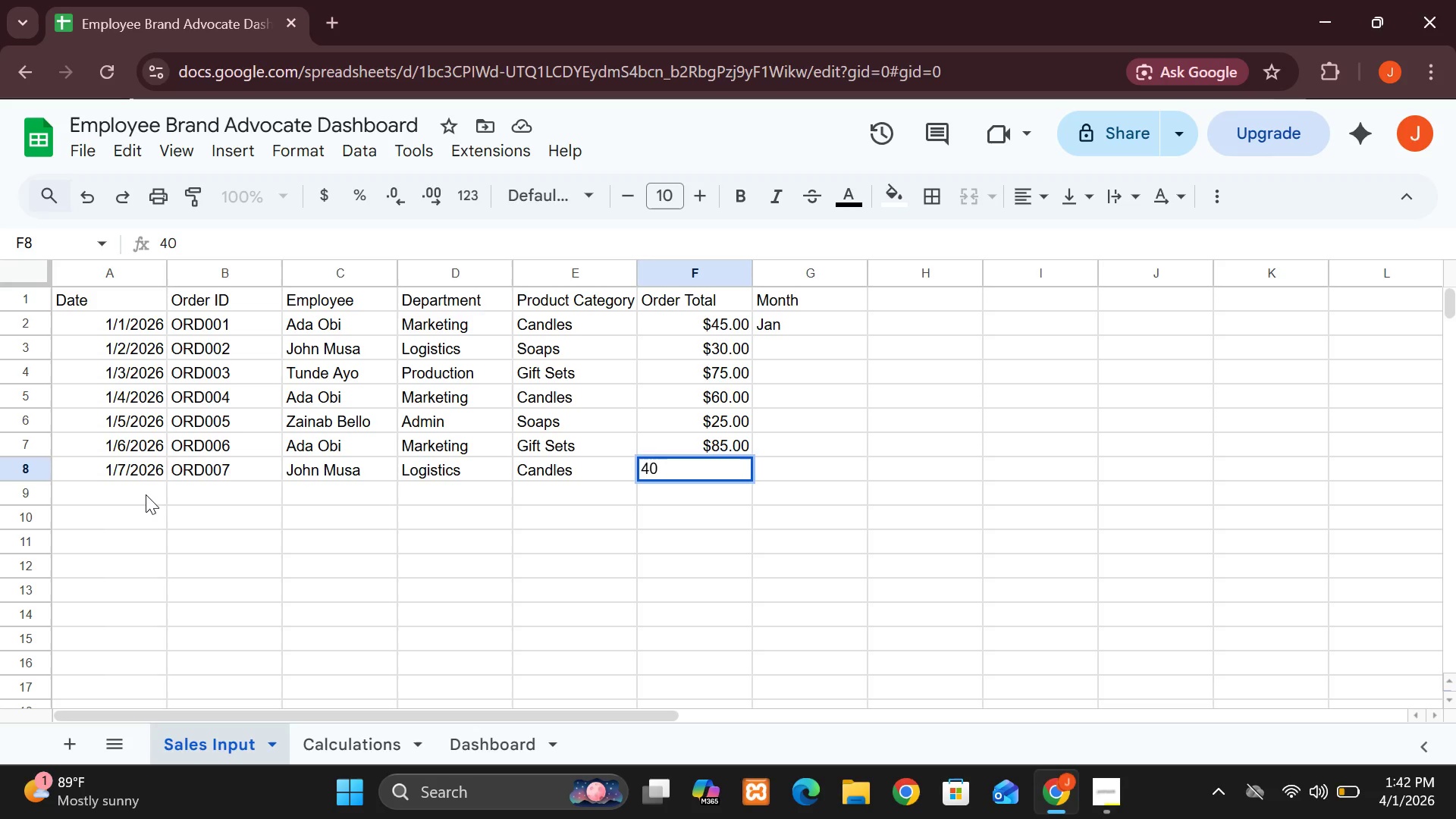 
left_click([144, 494])
 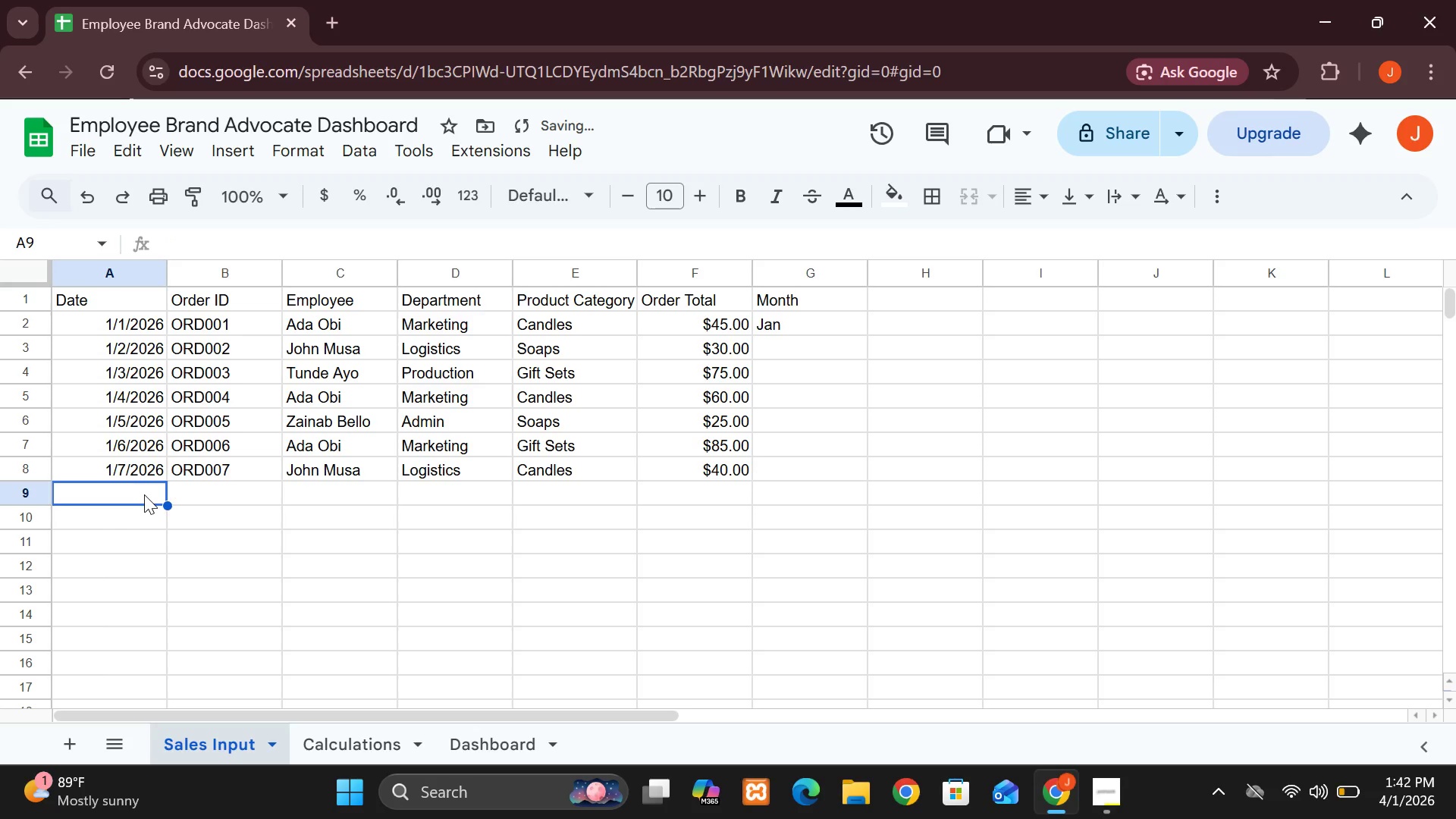 
type(1/8/2026)
 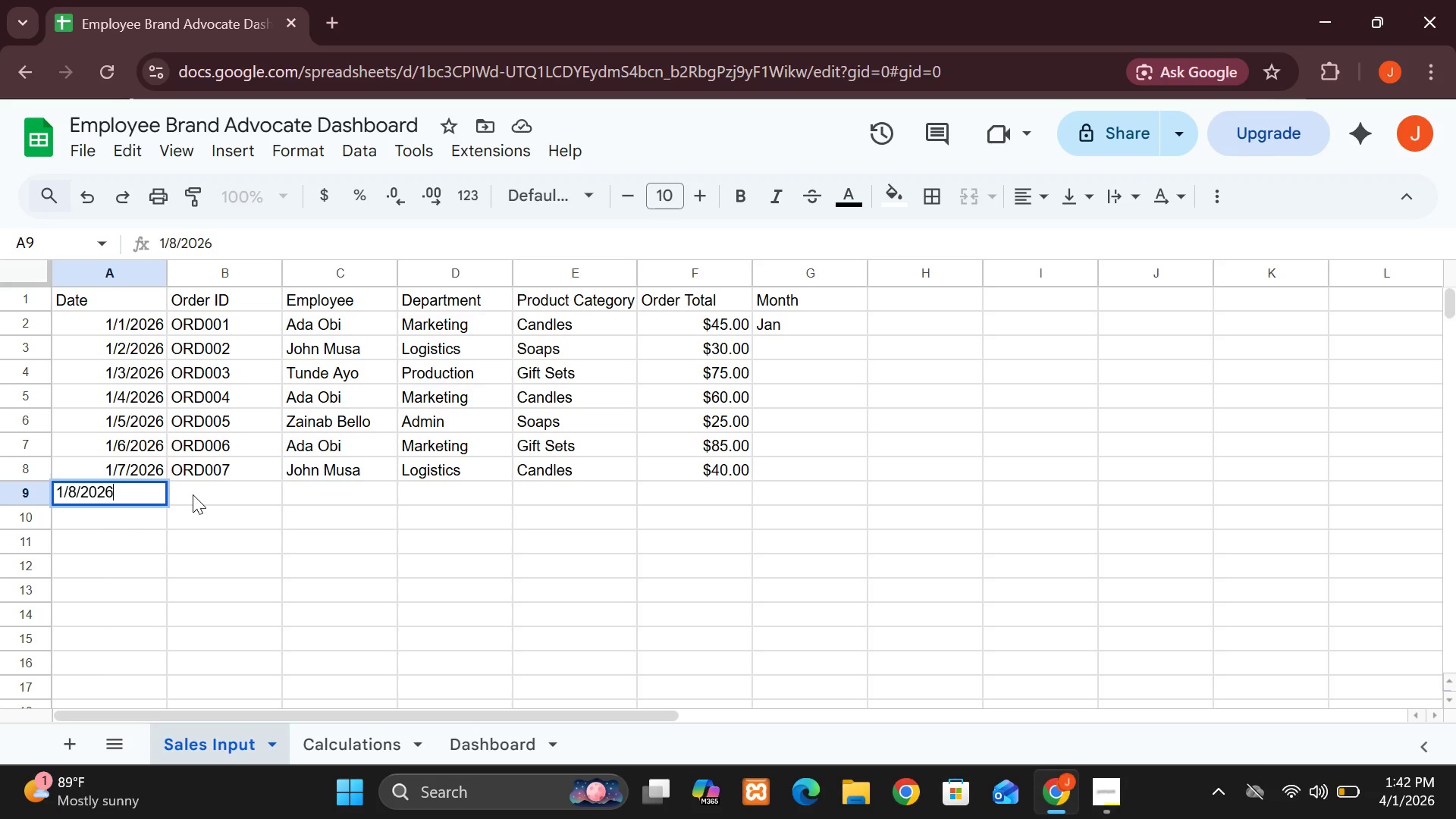 
left_click([193, 494])
 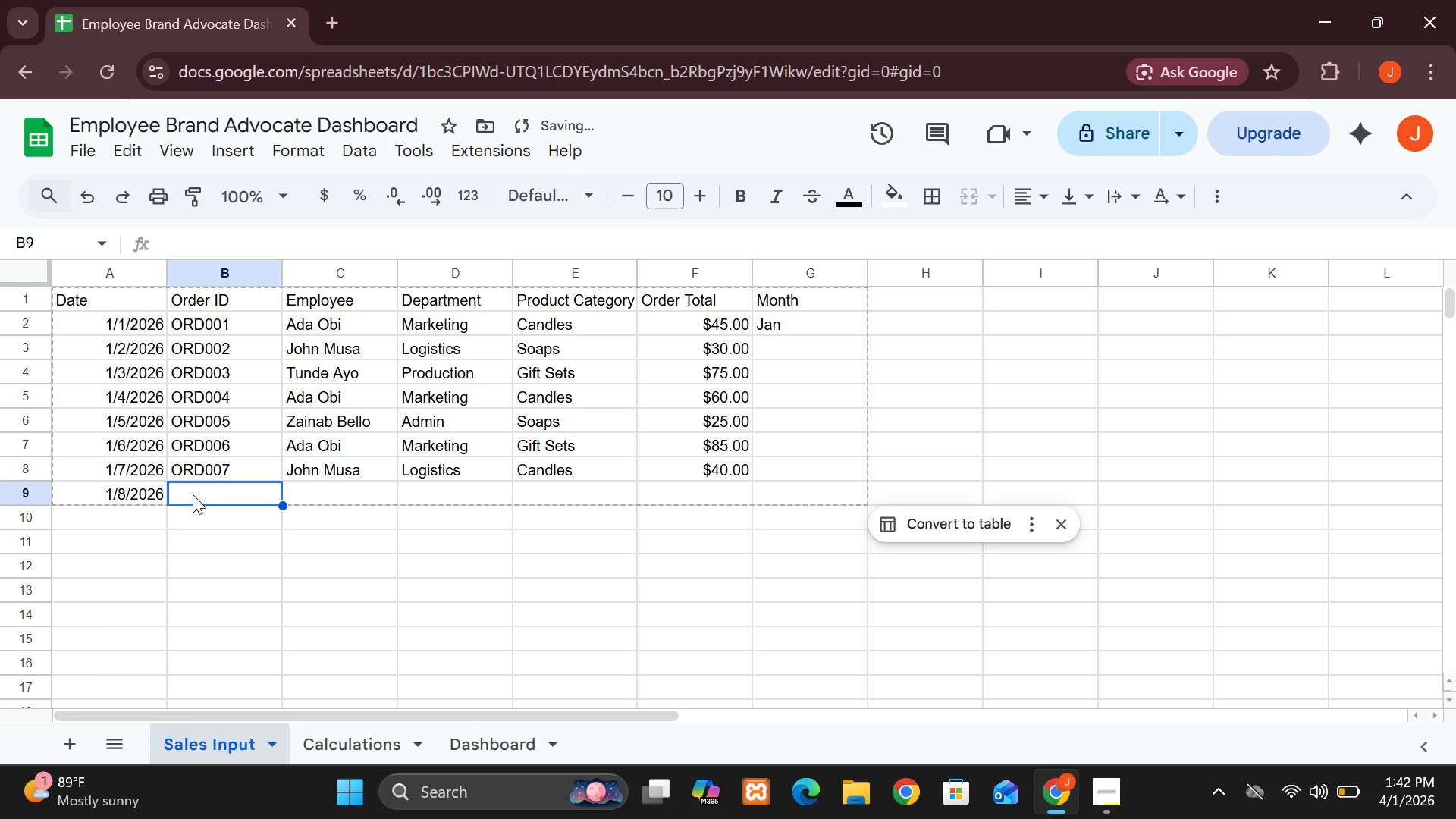 
type())
key(Backspace)
type(ORD)
 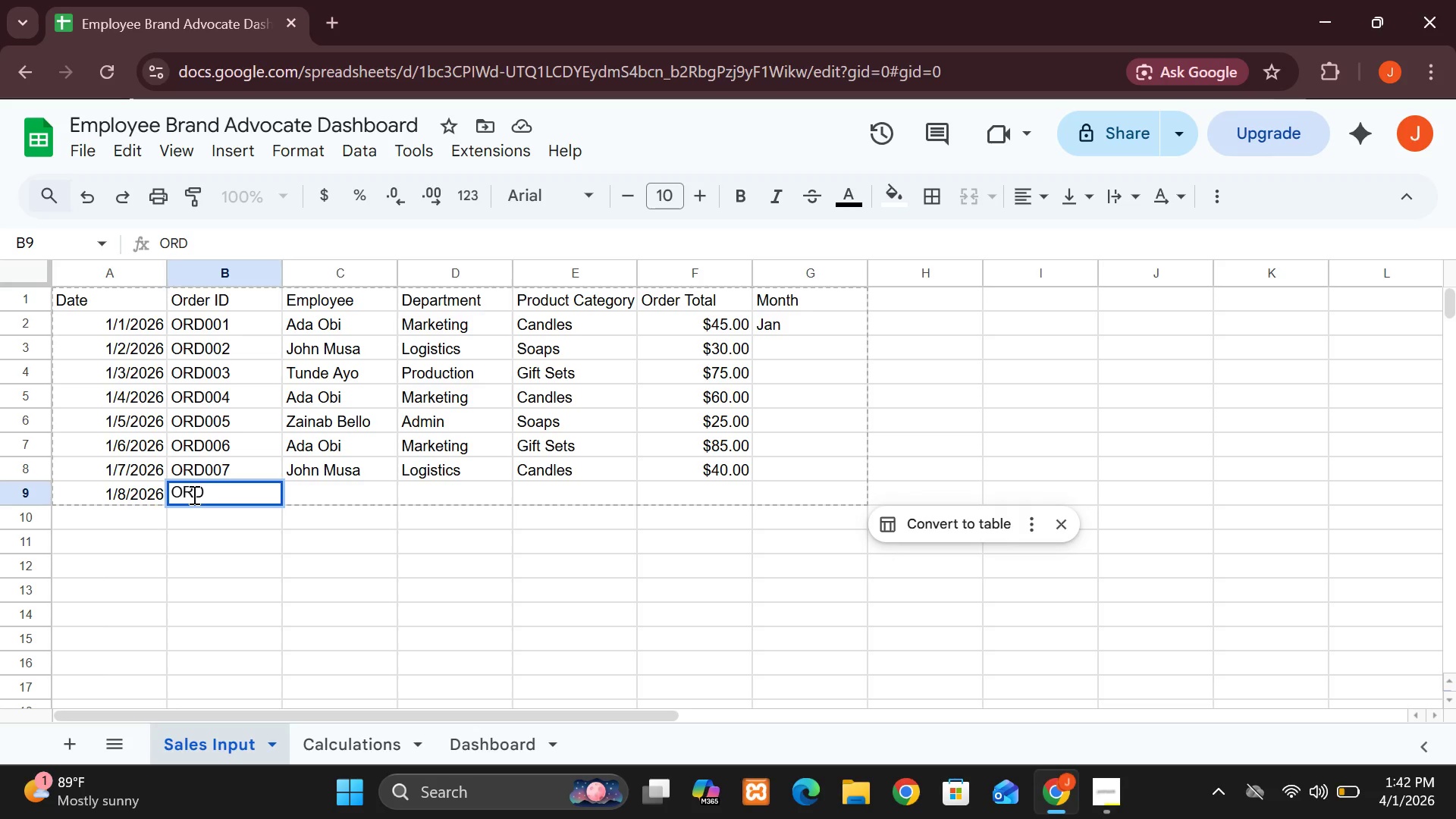 
wait(5.23)
 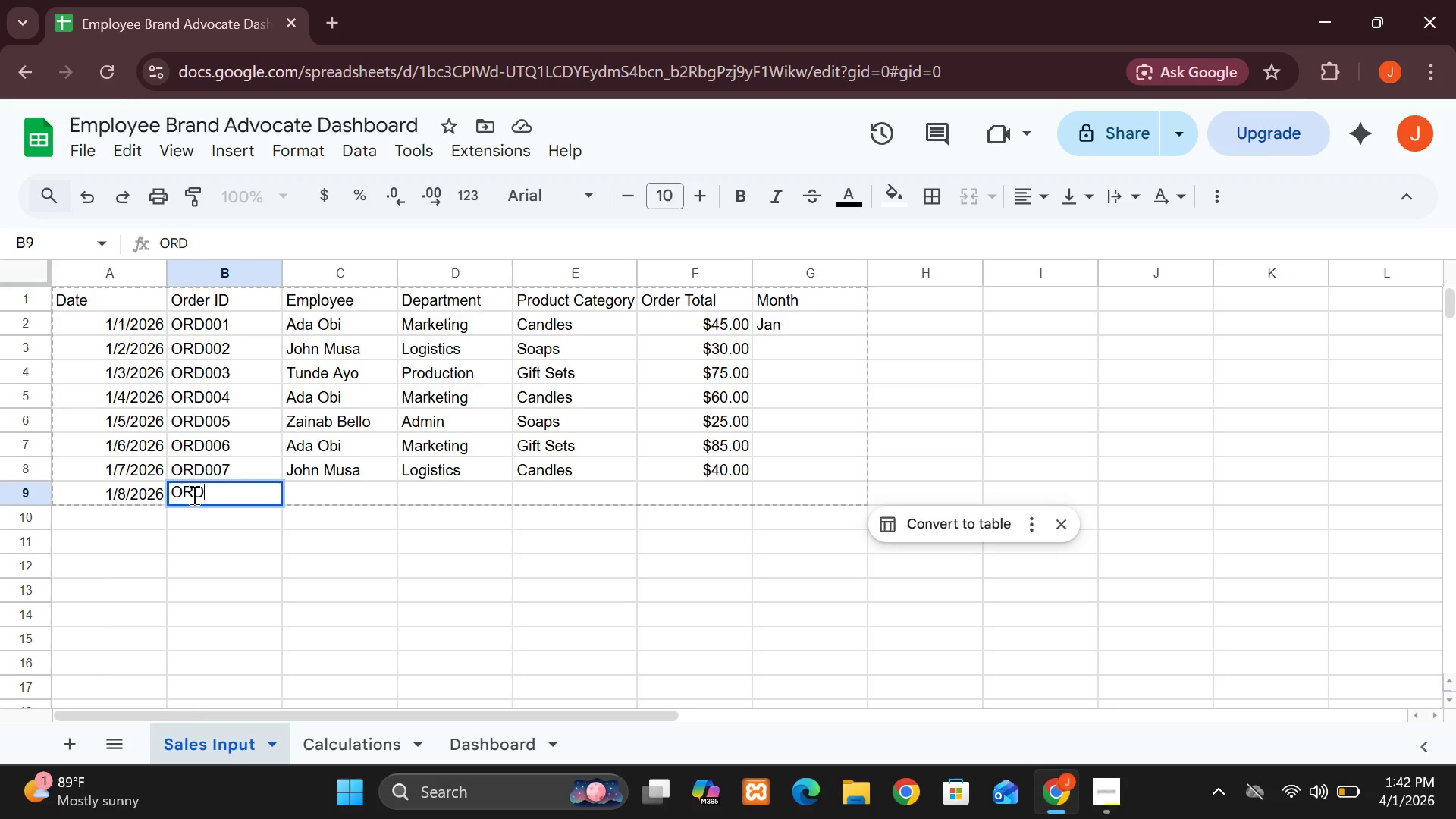 
type()))
key(Backspace)
key(Backspace)
type(008)
 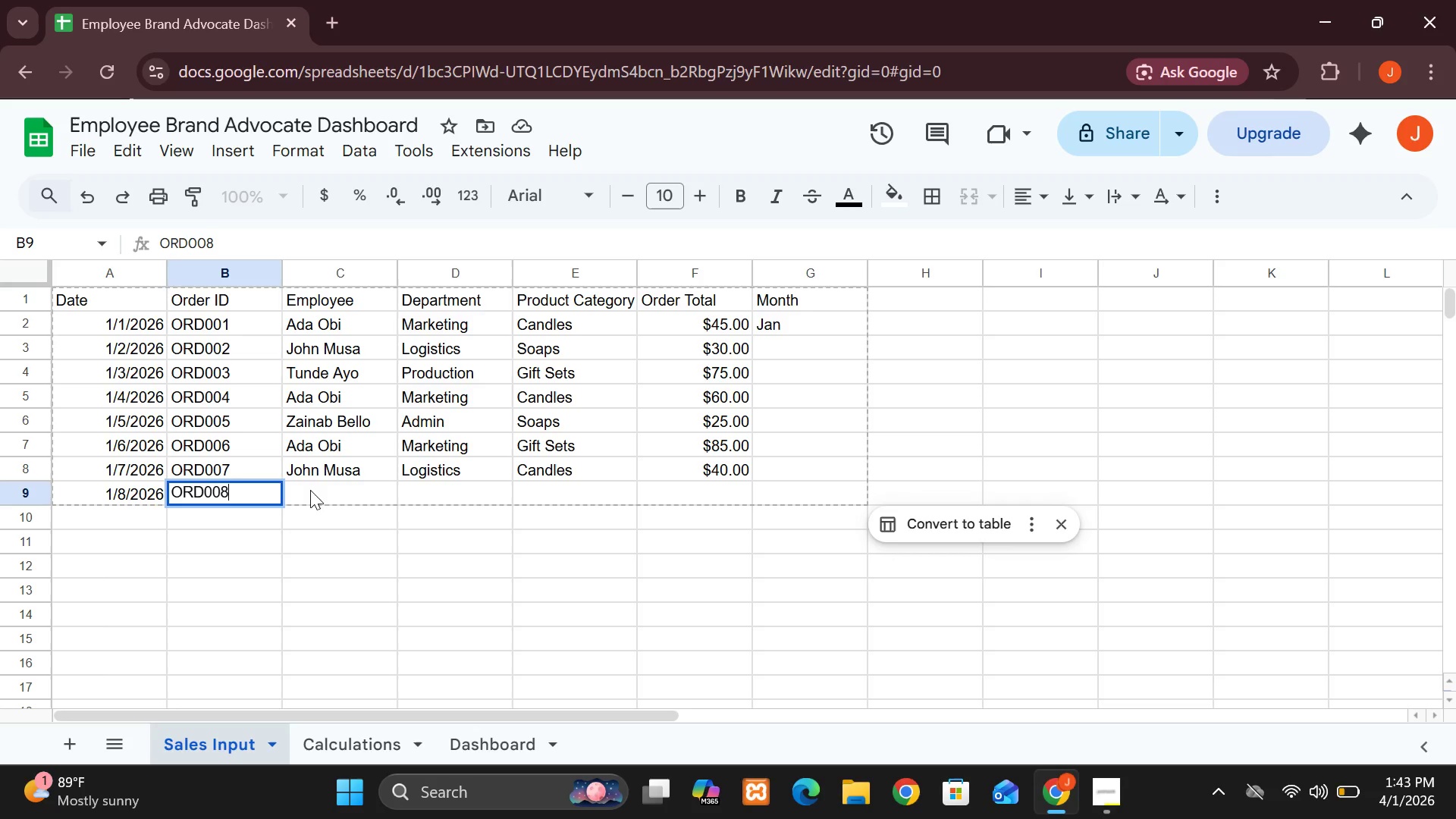 
left_click([313, 486])
 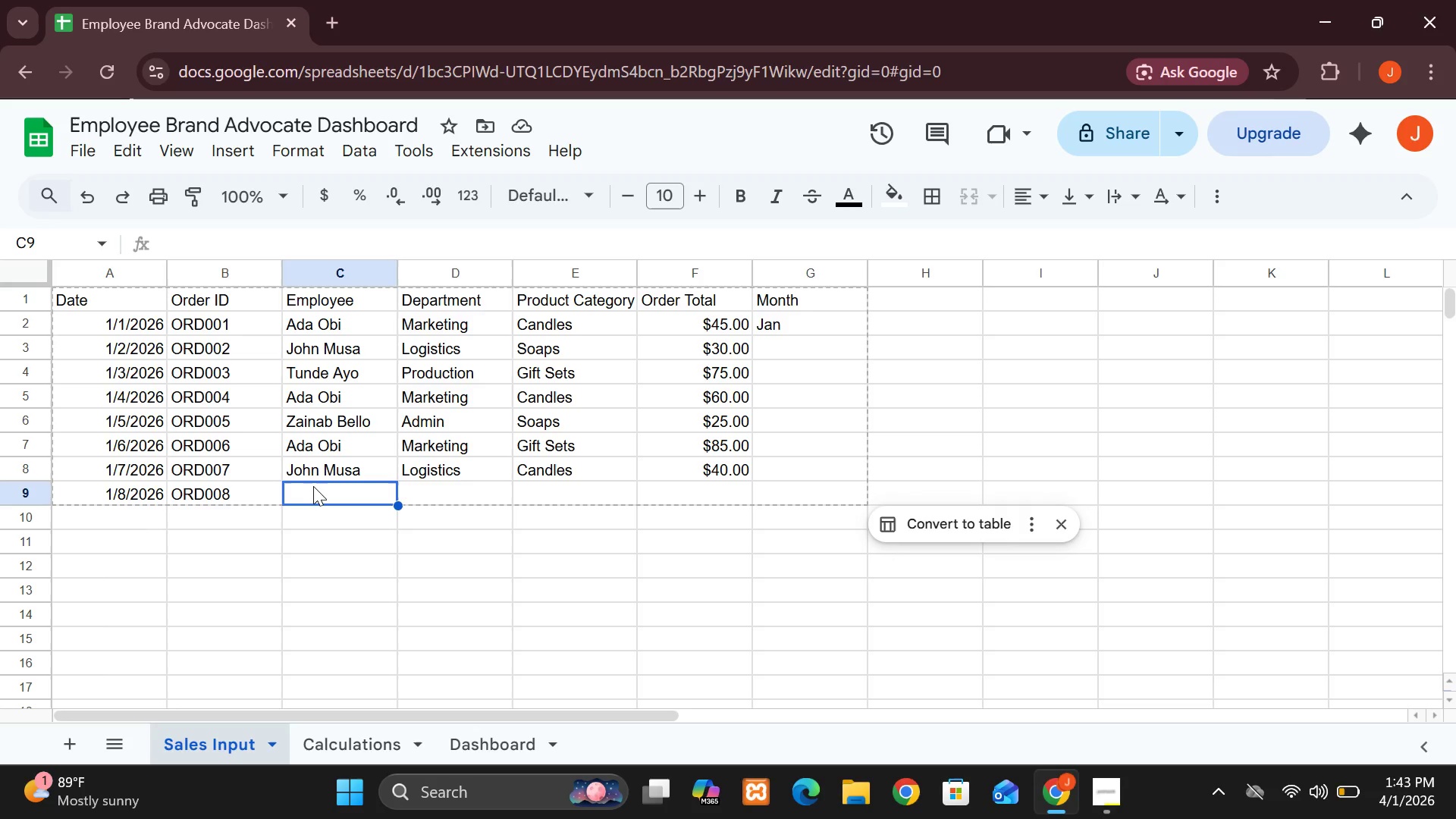 
wait(12.56)
 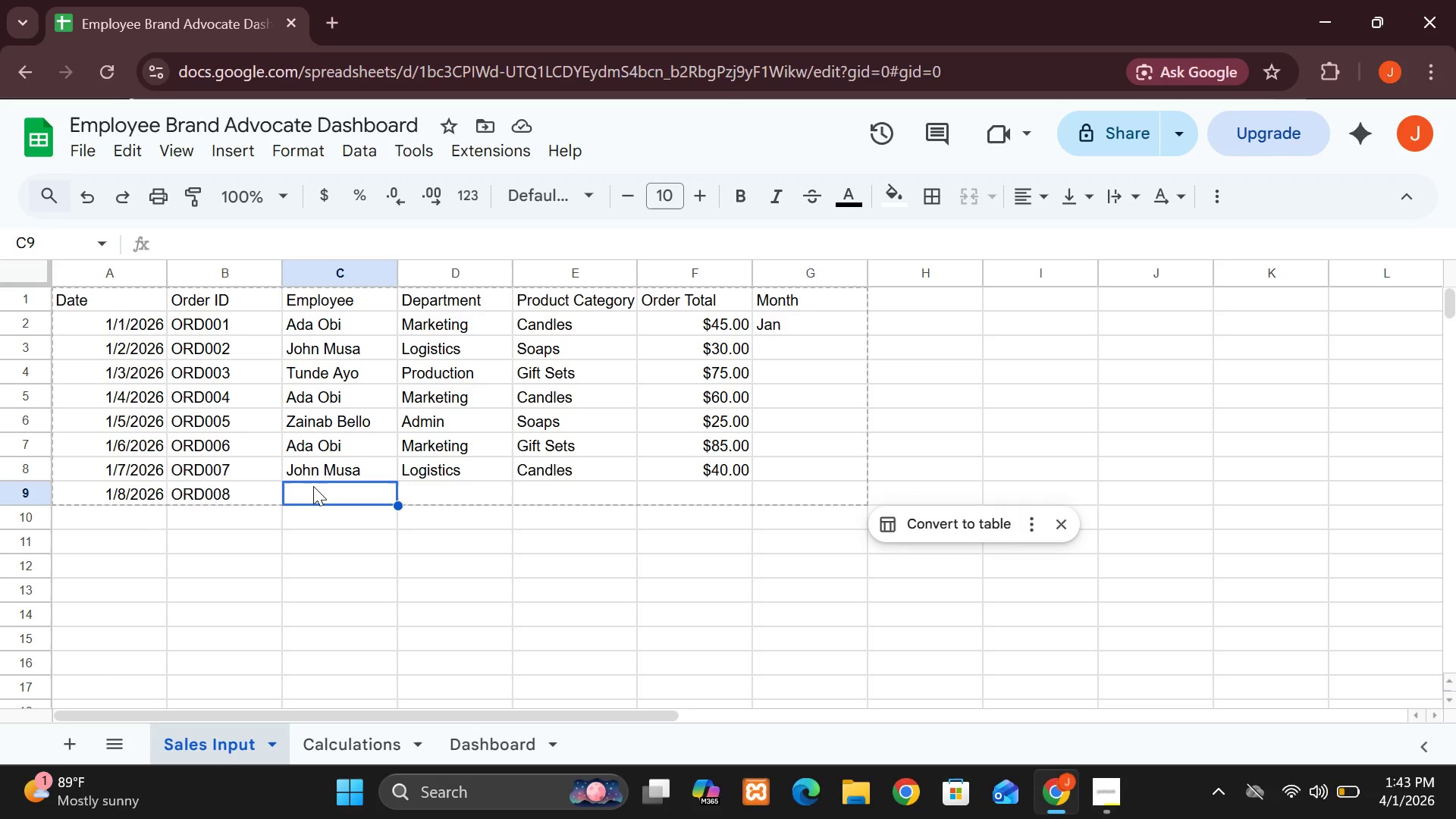 
left_click([314, 486])
 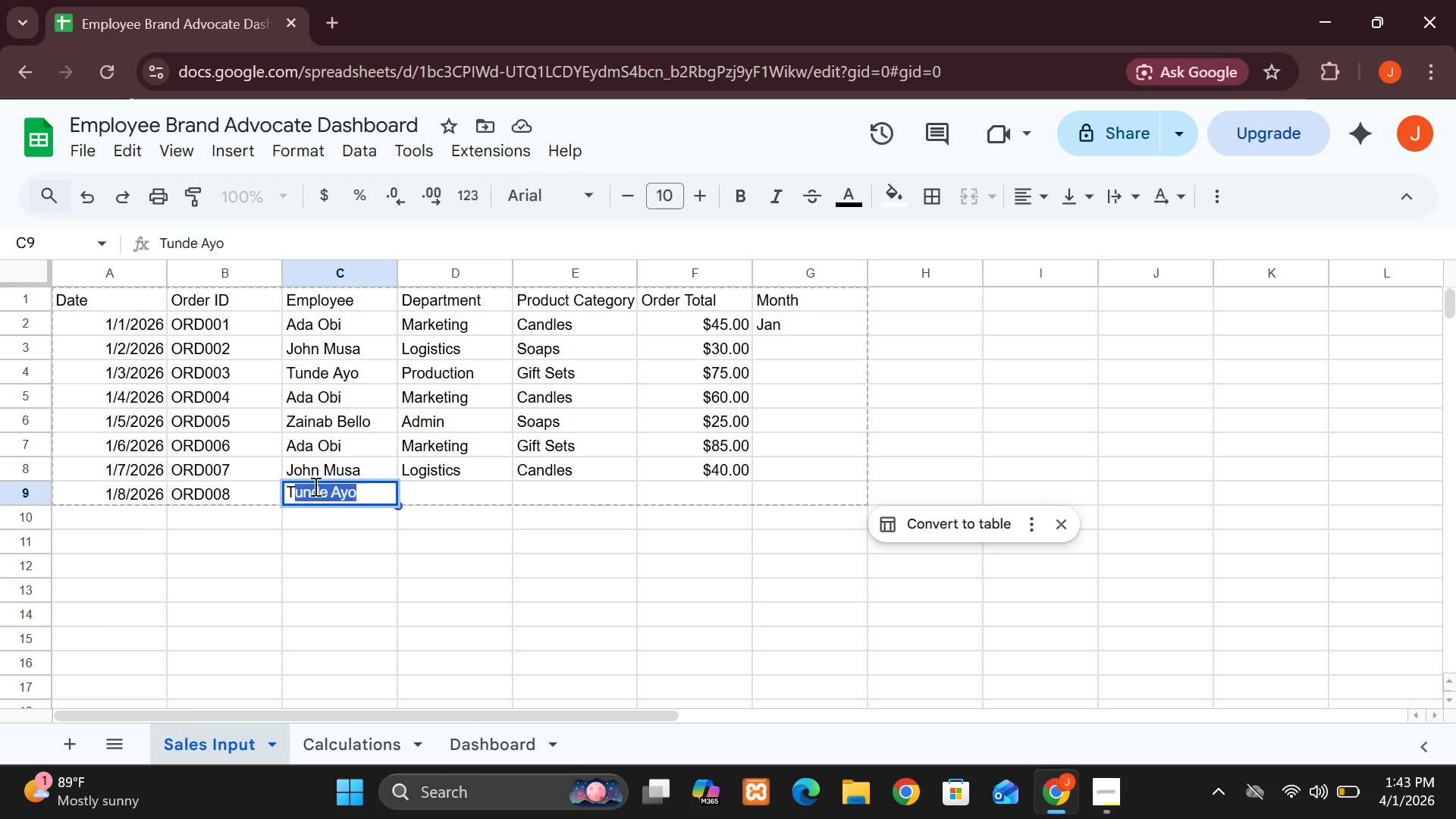 
type(Tu)
 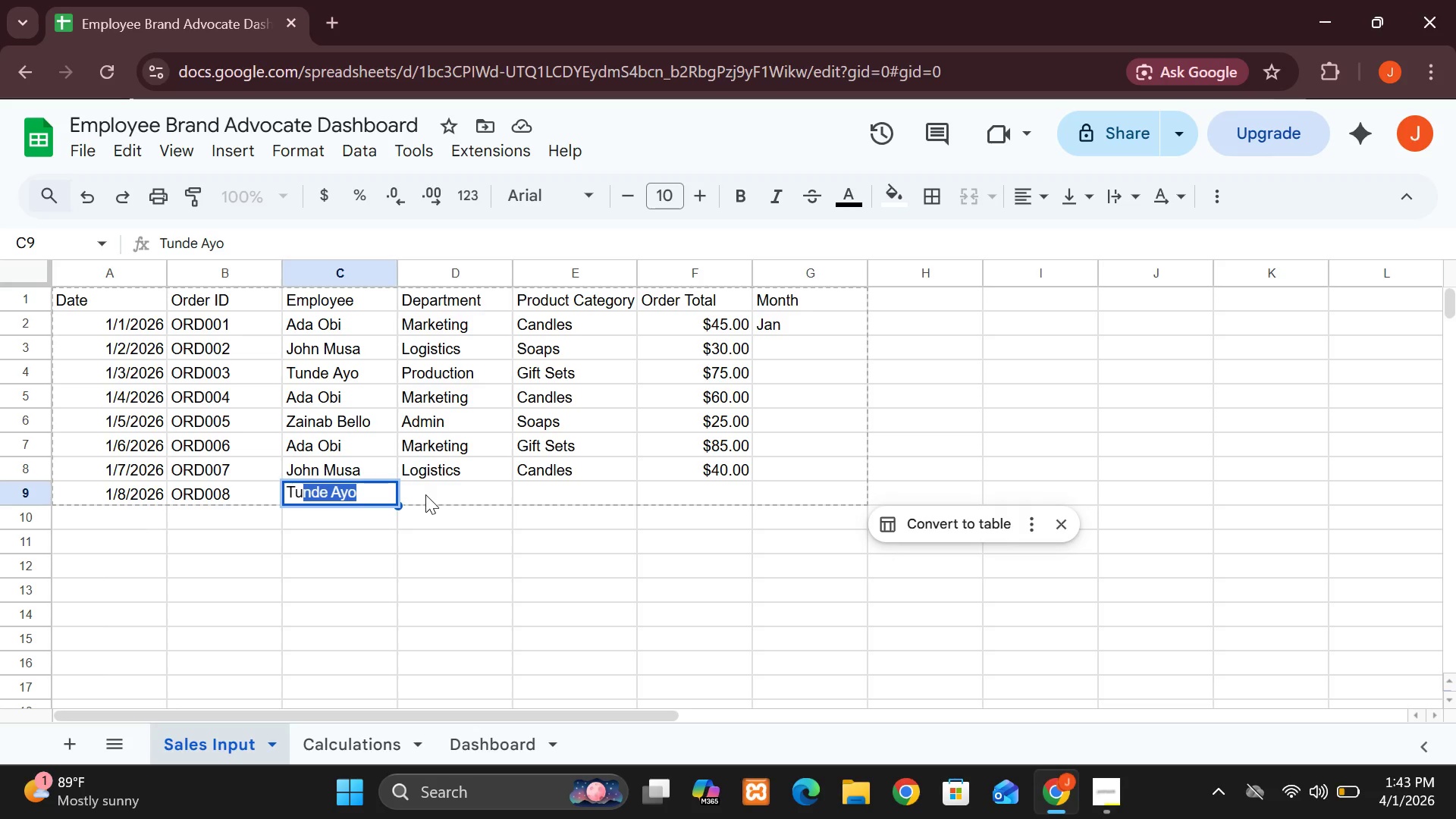 
left_click([426, 495])
 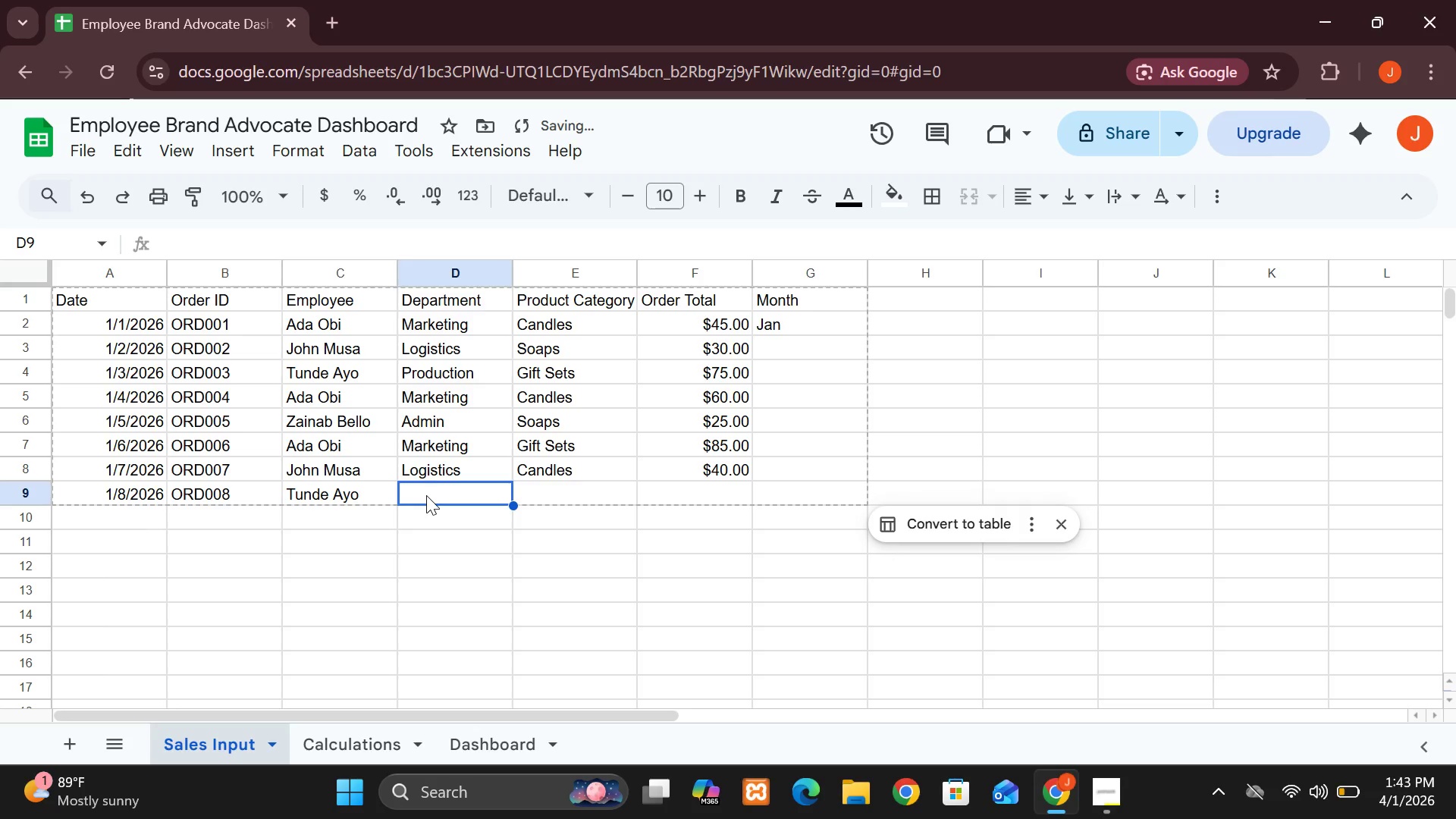 
type(Production)
 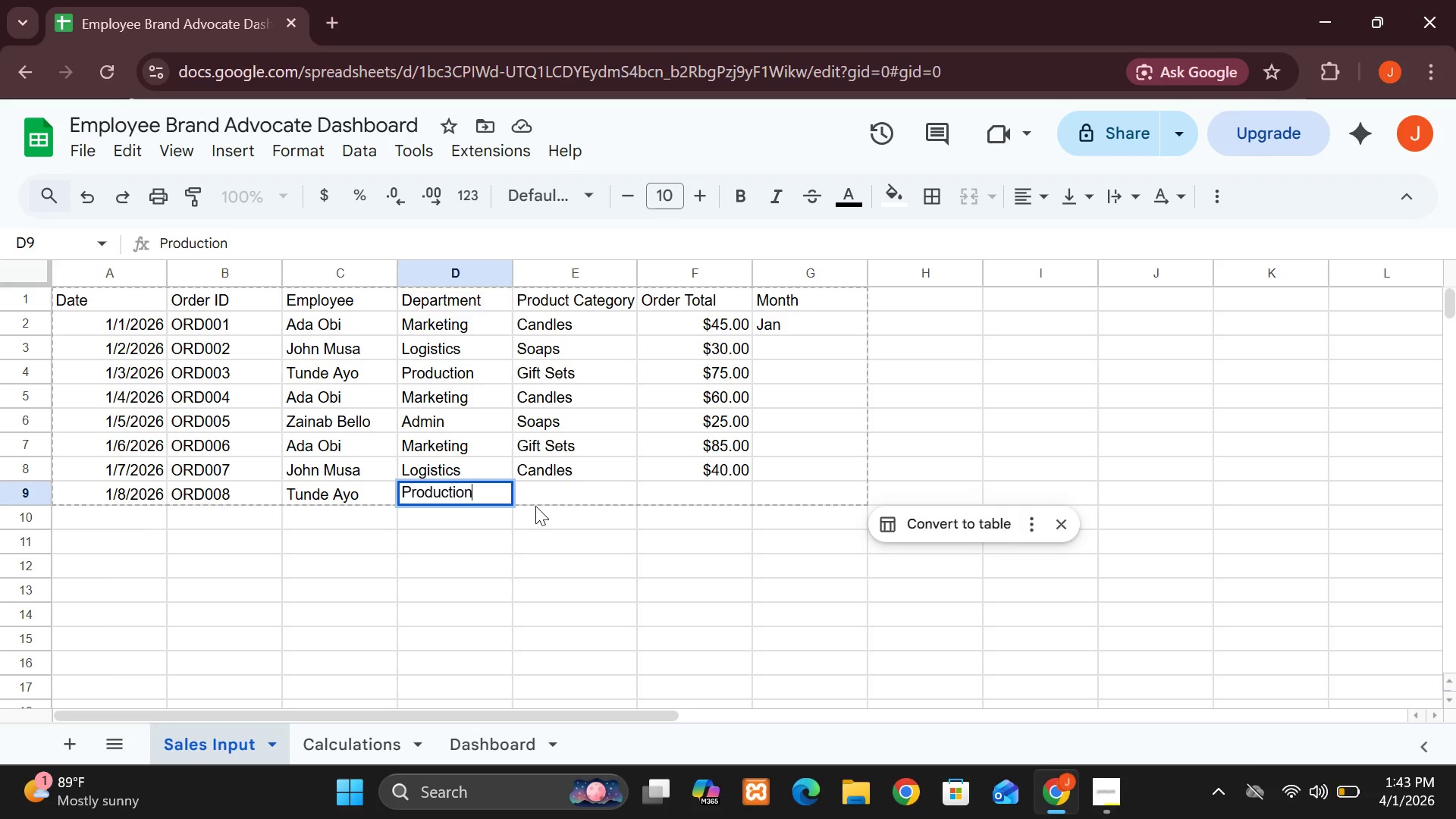 
left_click([535, 506])
 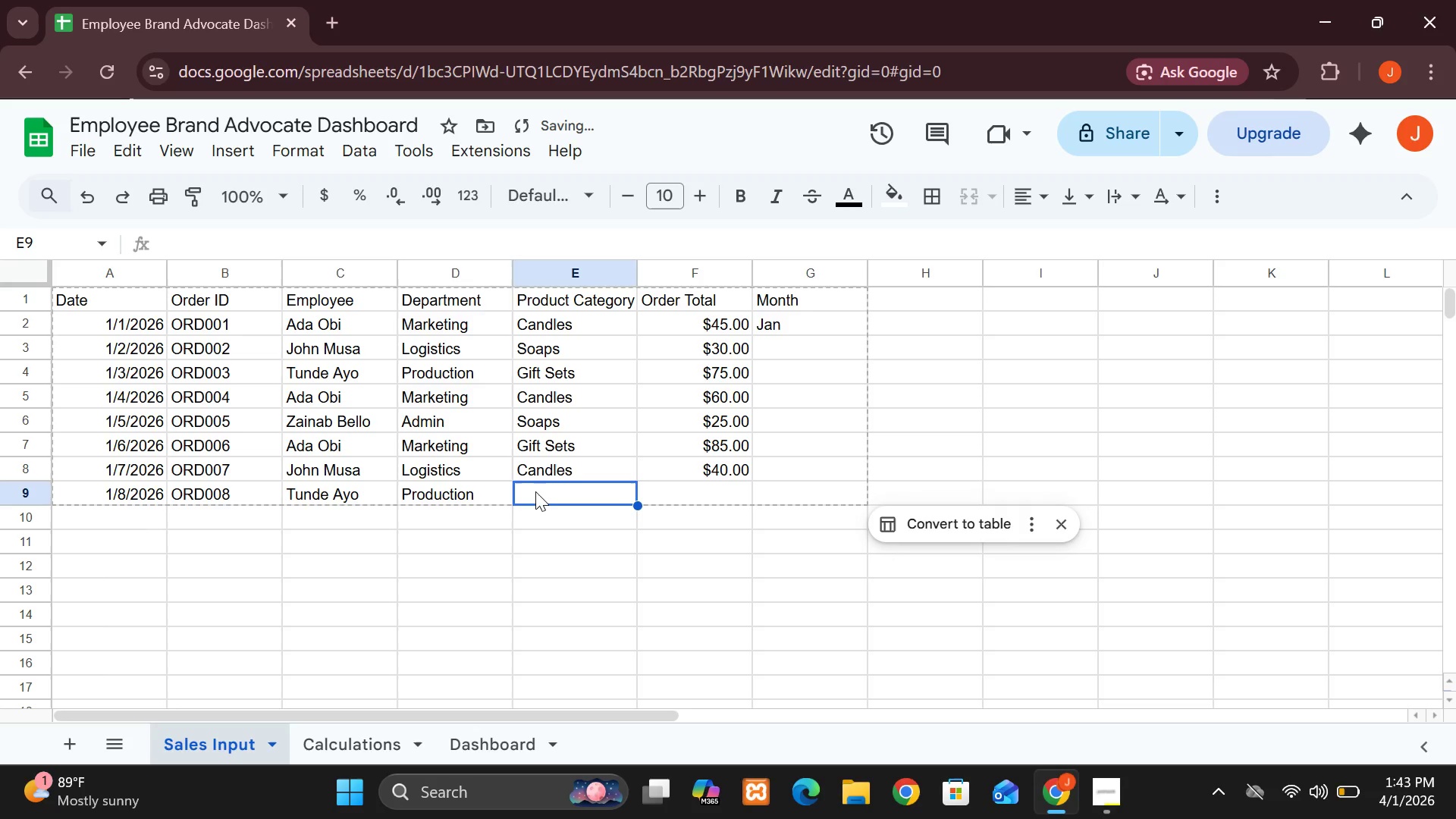 
type(Soaps)
 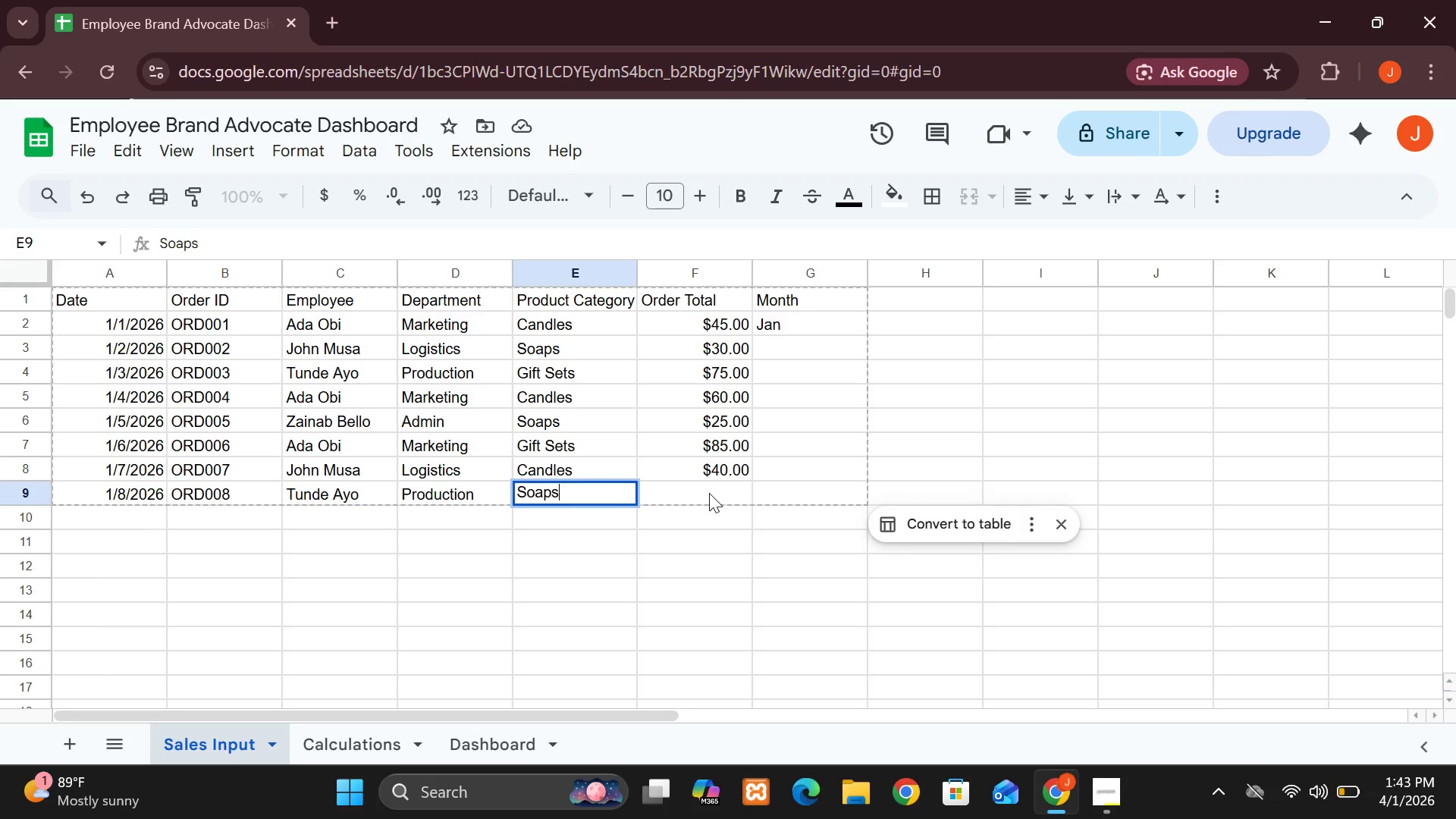 
left_click([709, 493])
 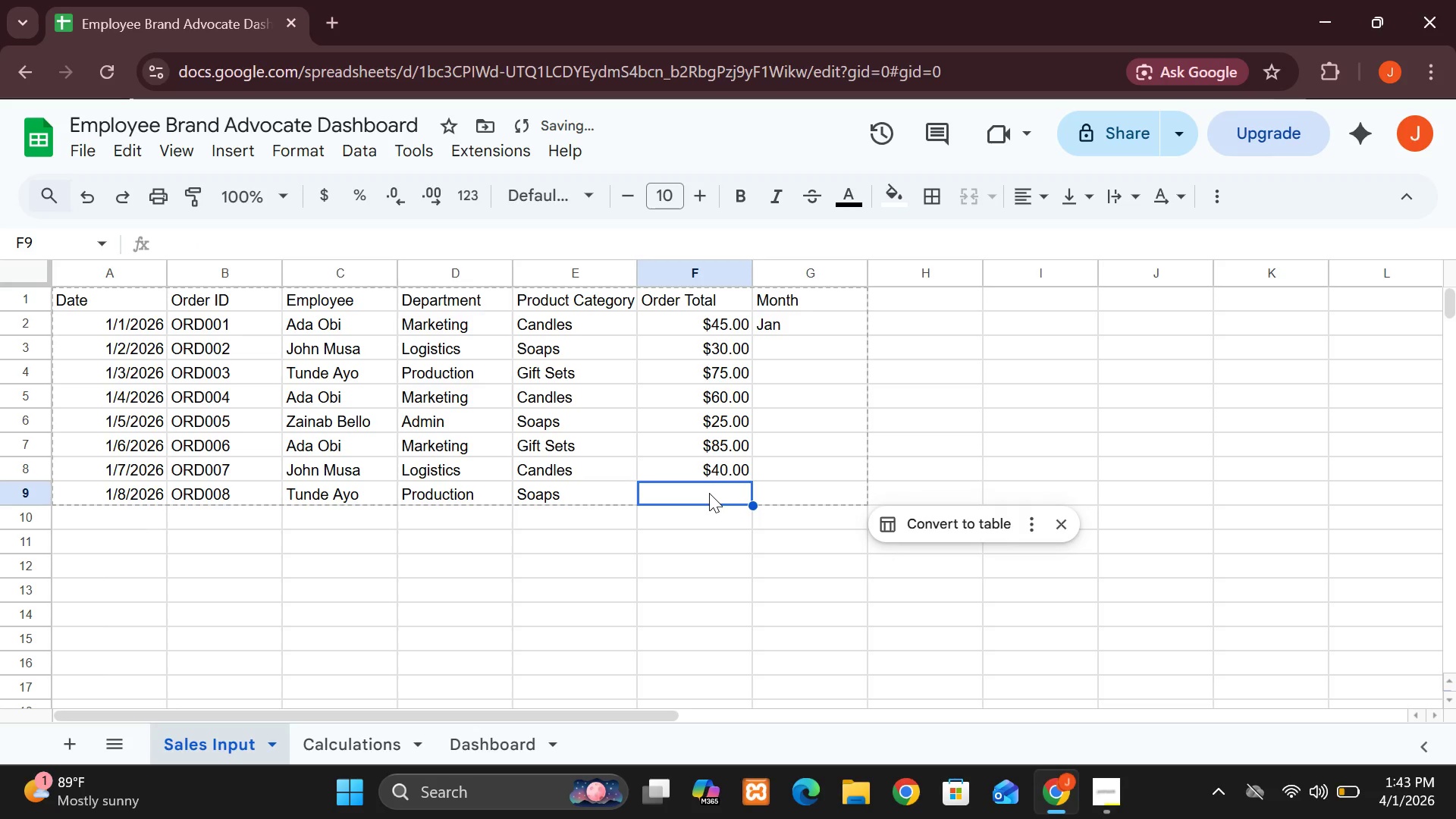 
type(35)
 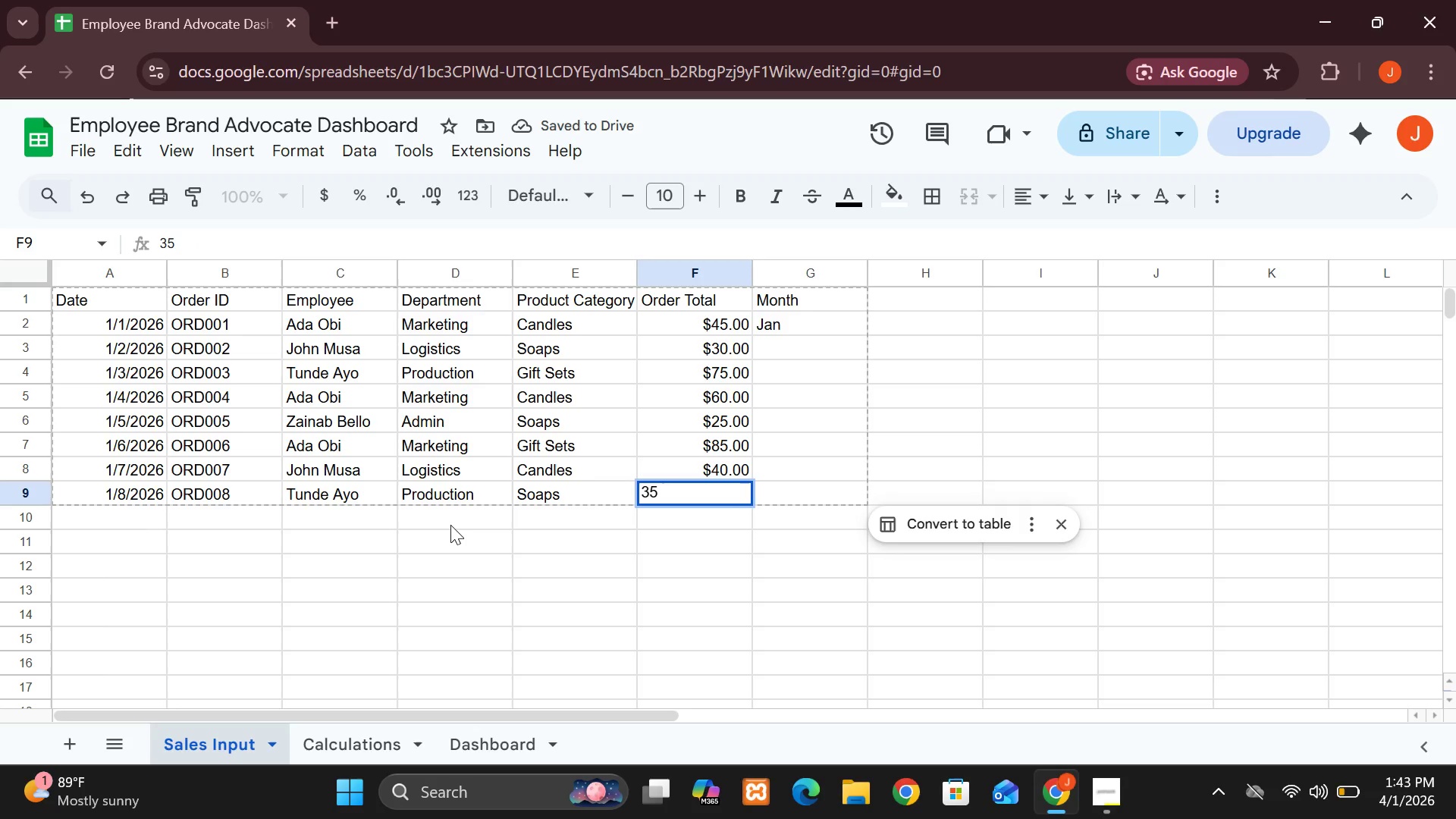 
left_click([450, 525])
 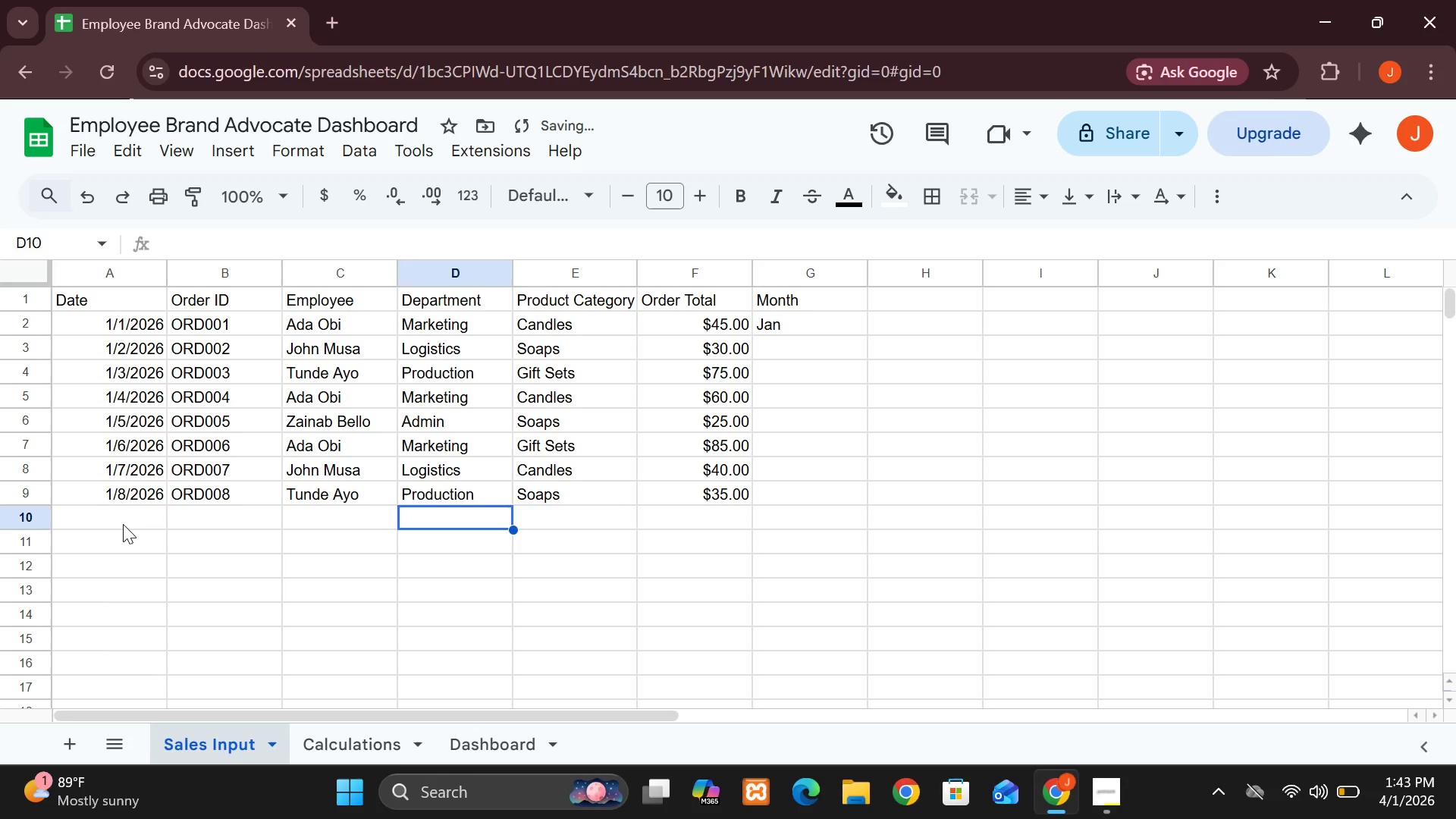 
left_click([123, 524])
 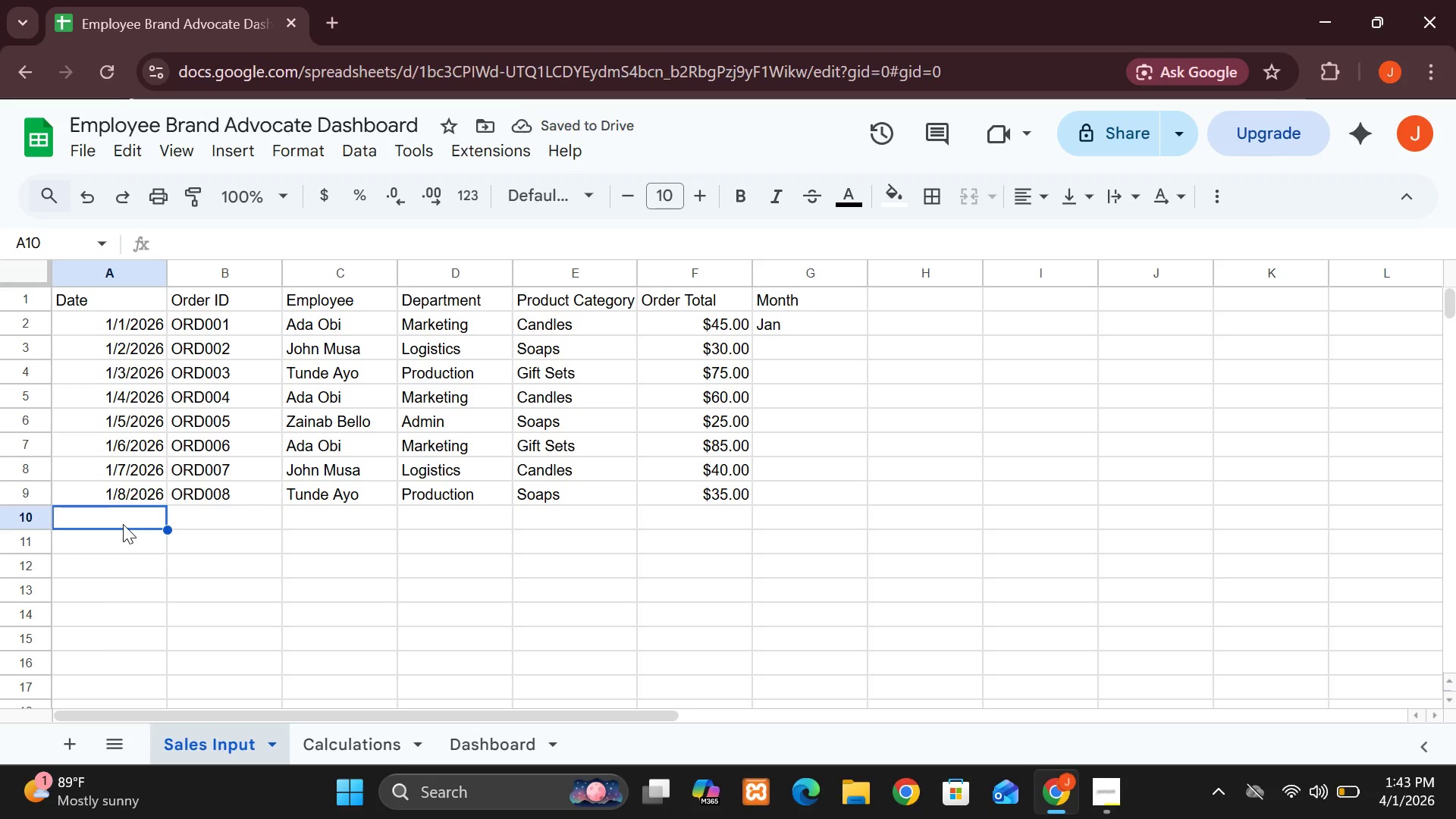 
key(1)
 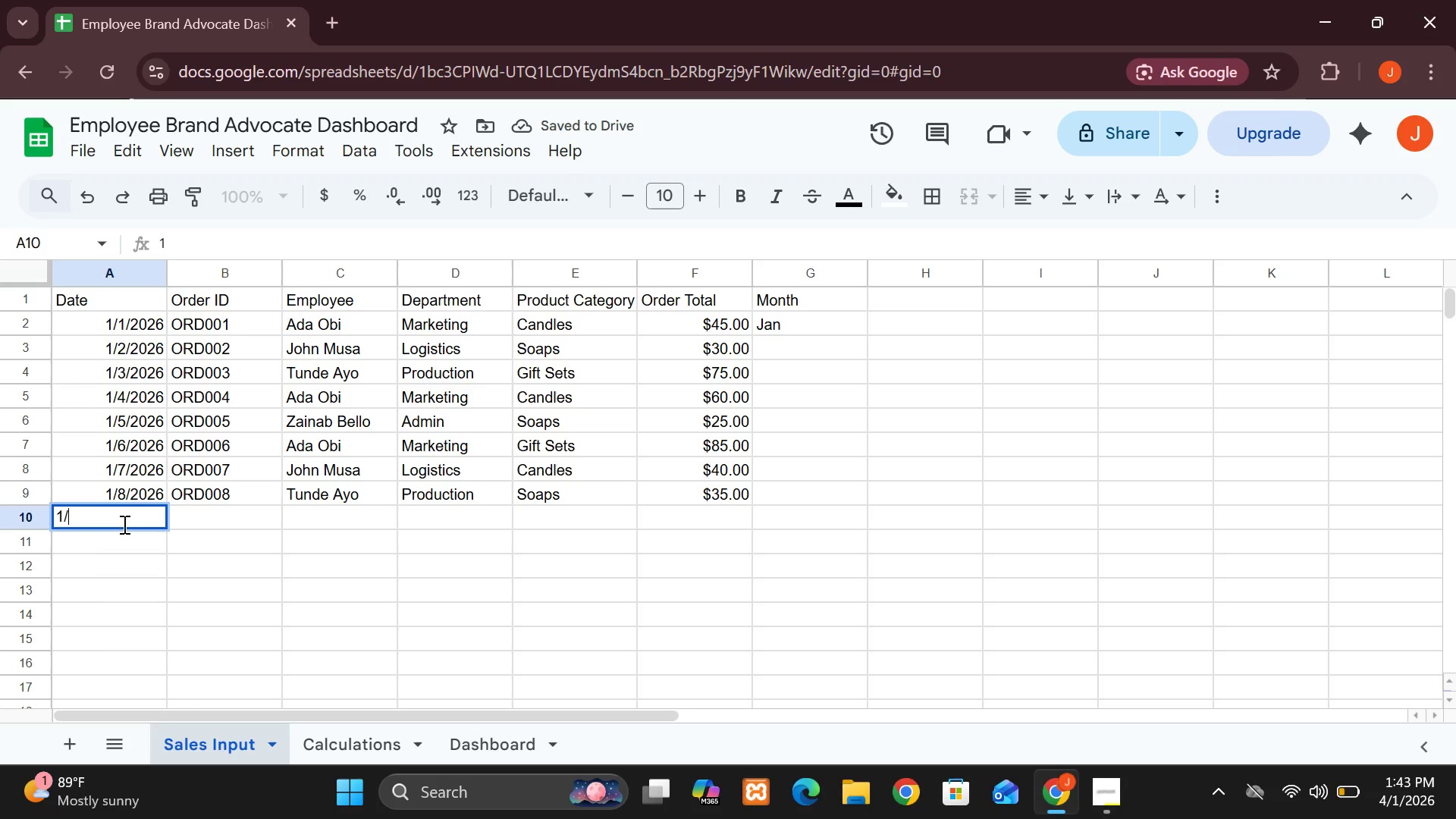 
key(Slash)
 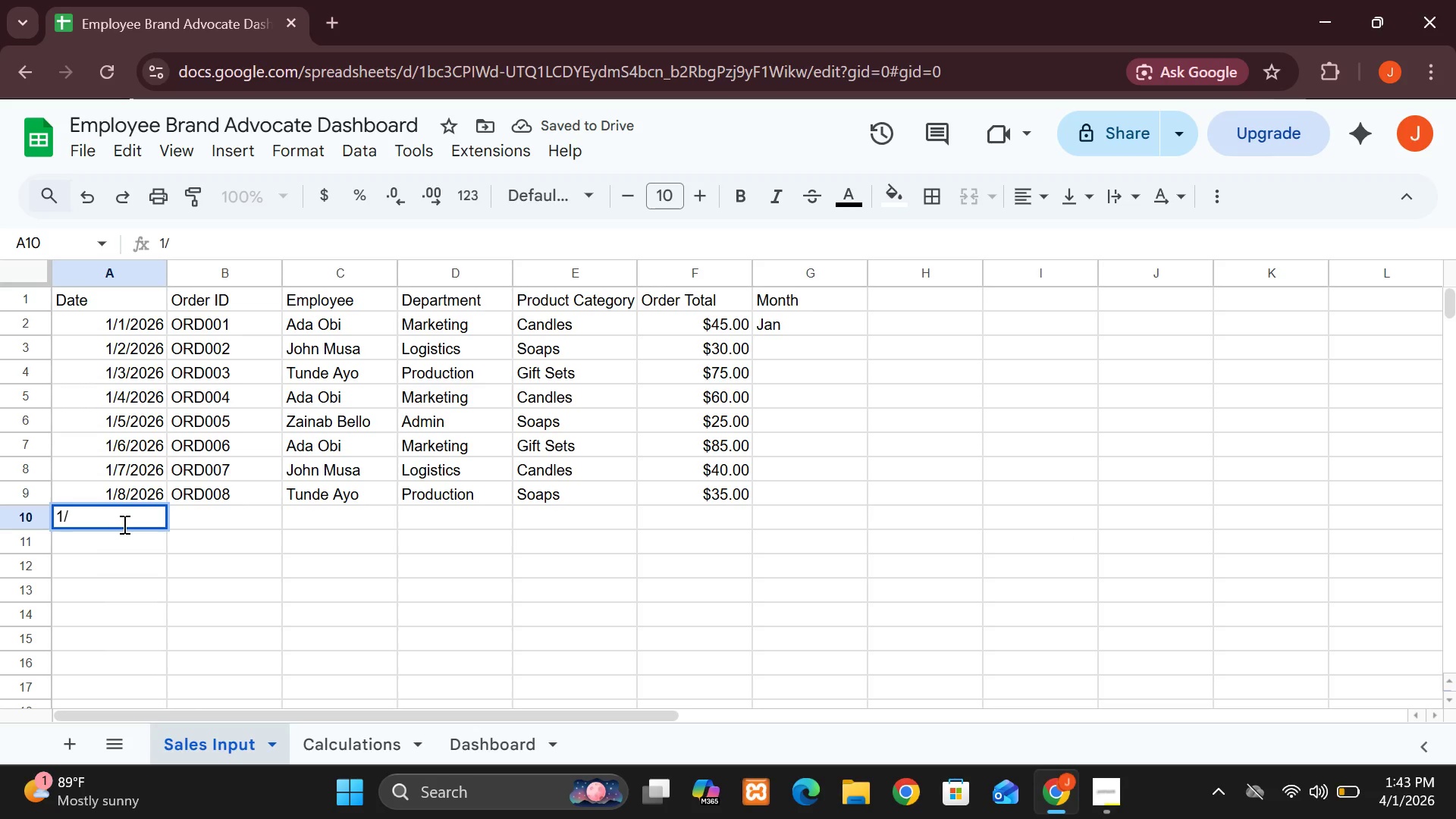 
key(9)
 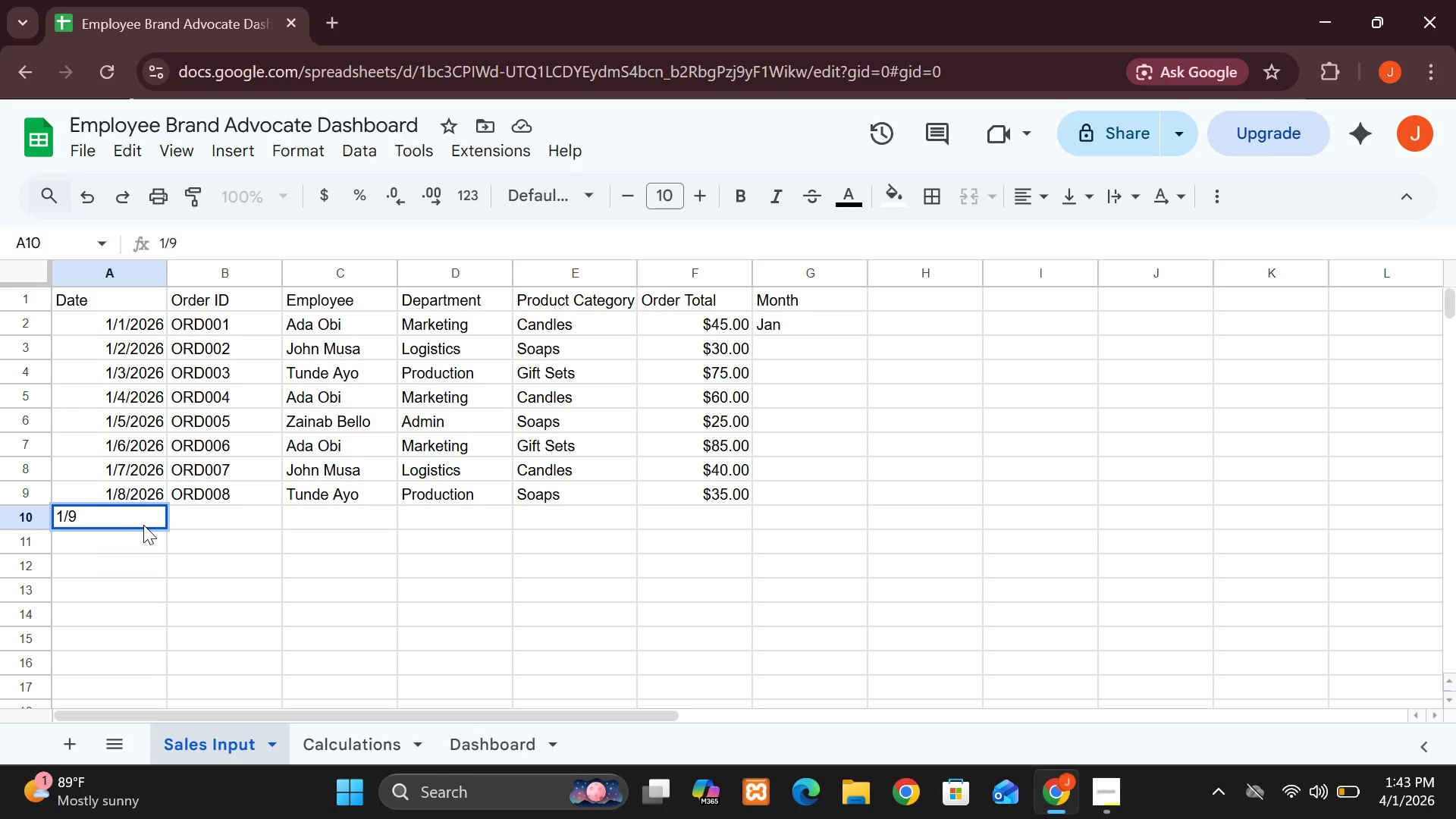 
type(/2026)
 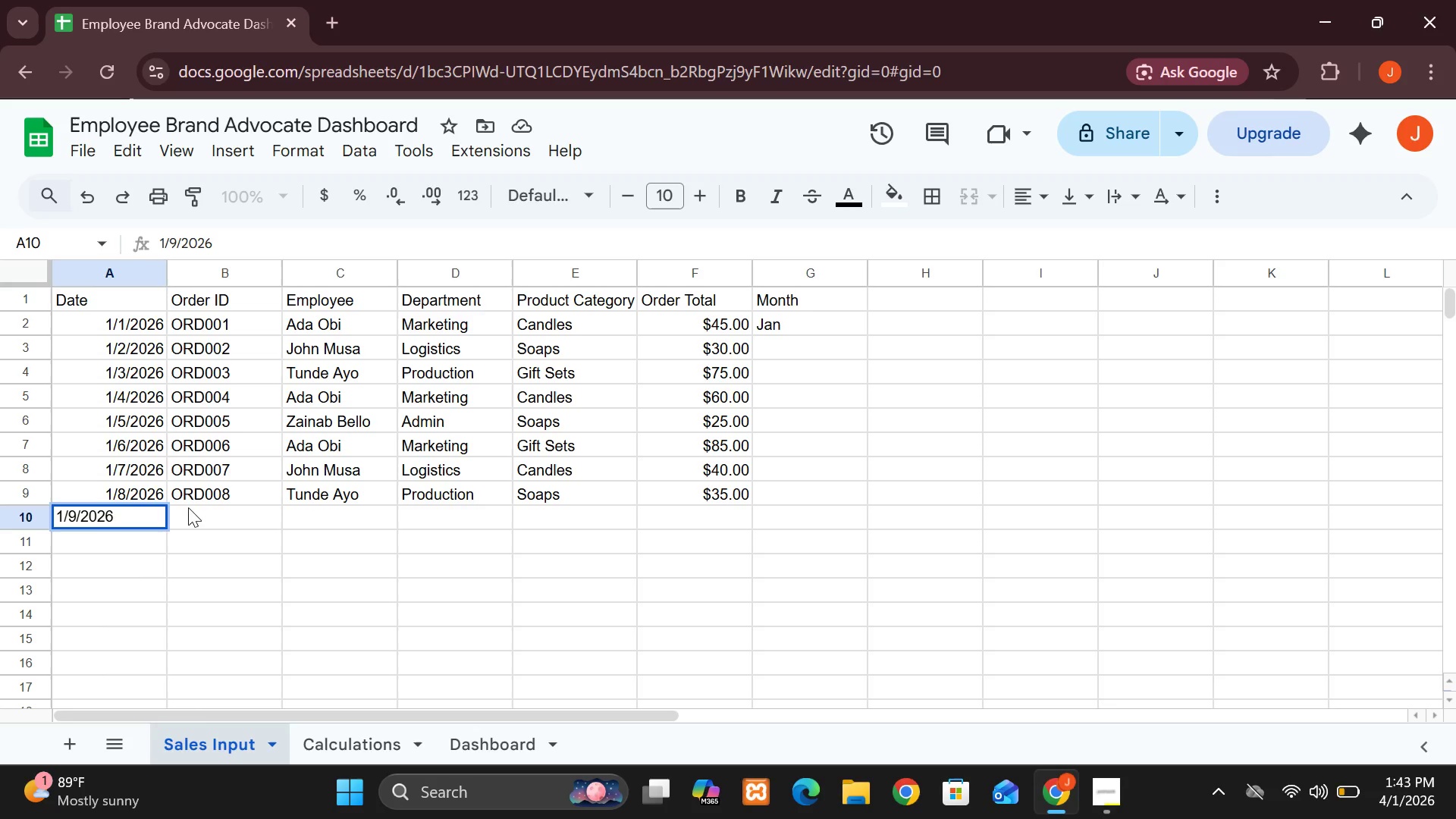 
left_click([199, 519])
 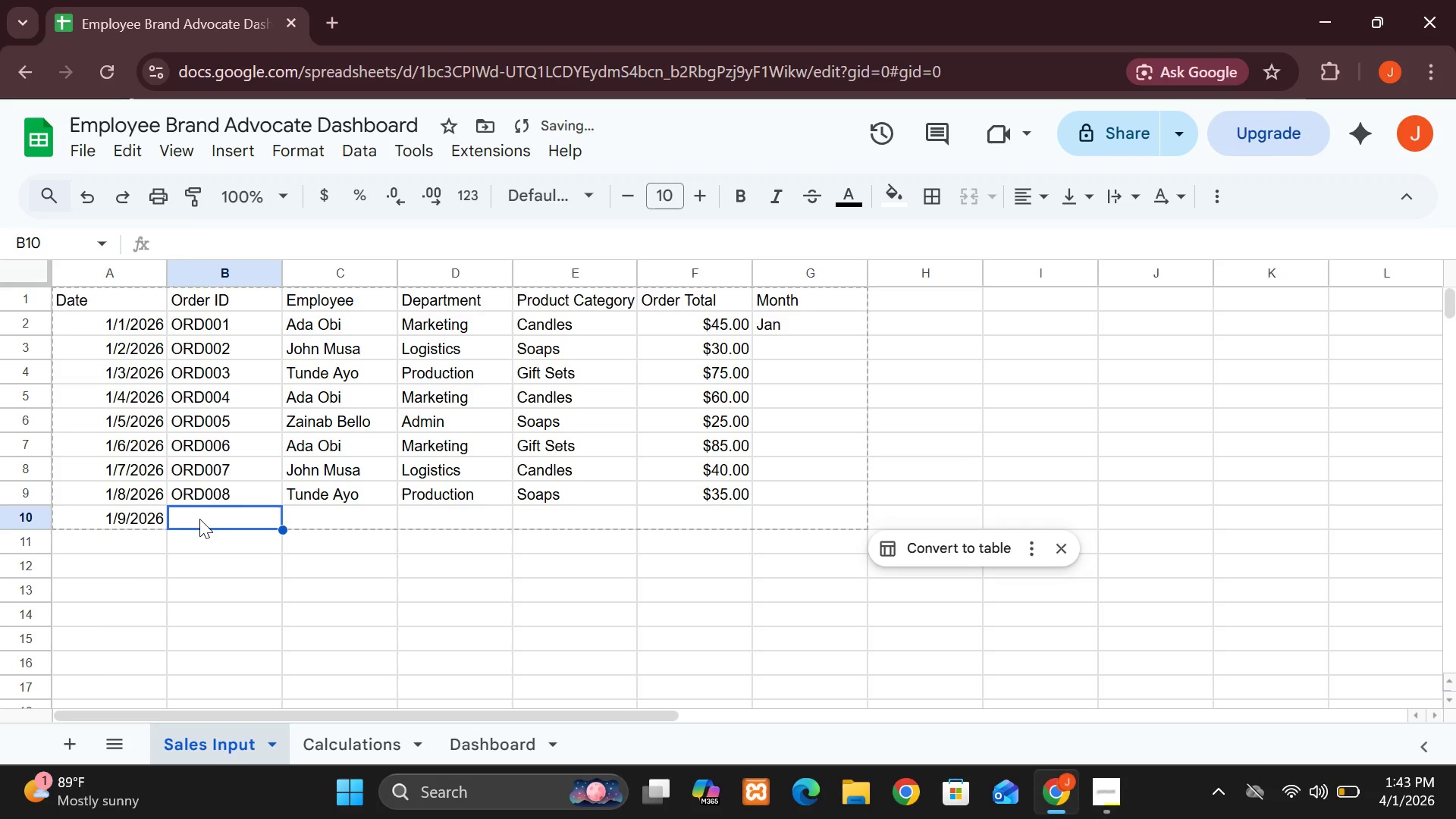 
hold_key(key=ShiftLeft, duration=1.53)
 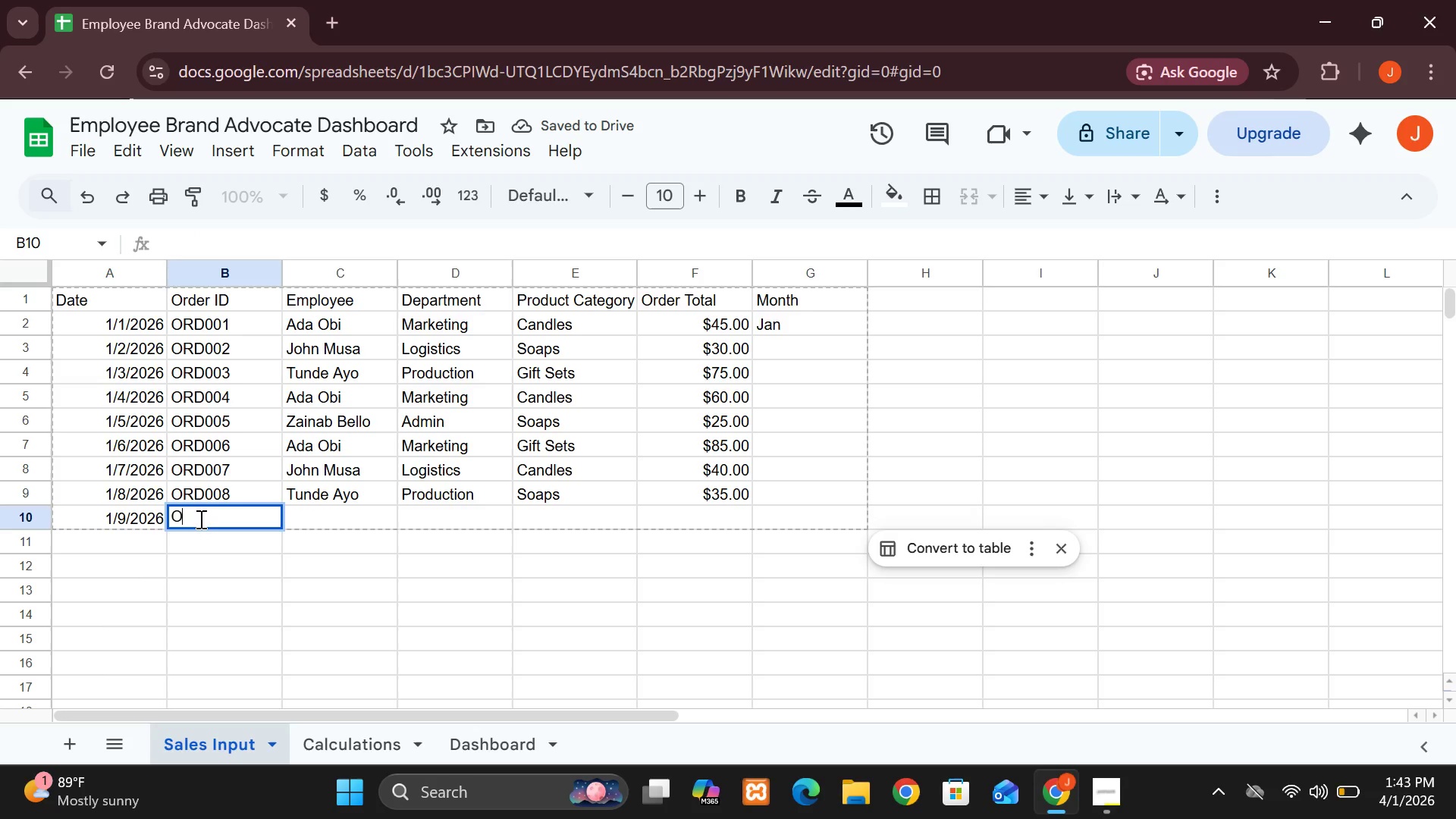 
type(ORD009)
 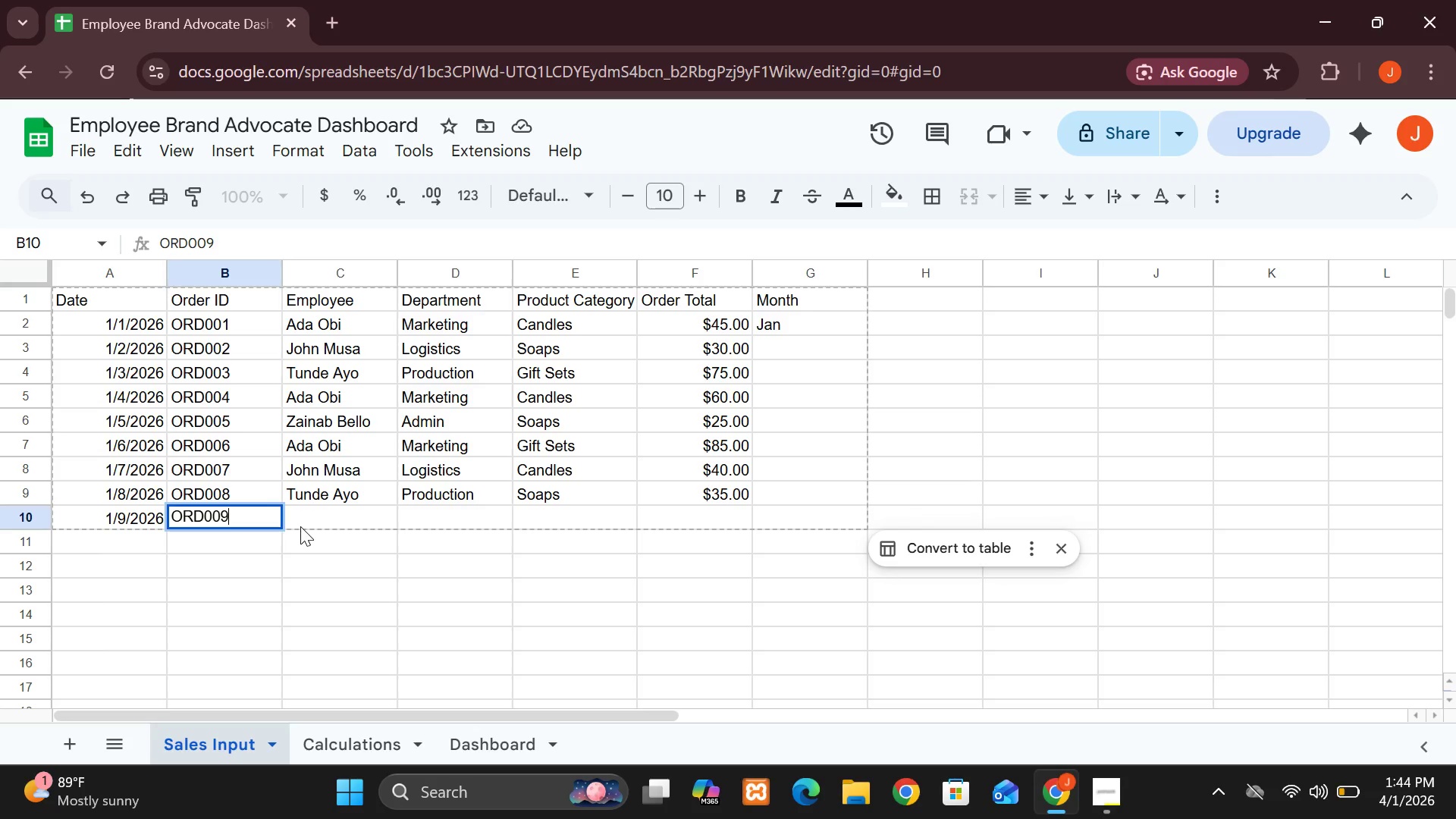 
left_click([300, 526])
 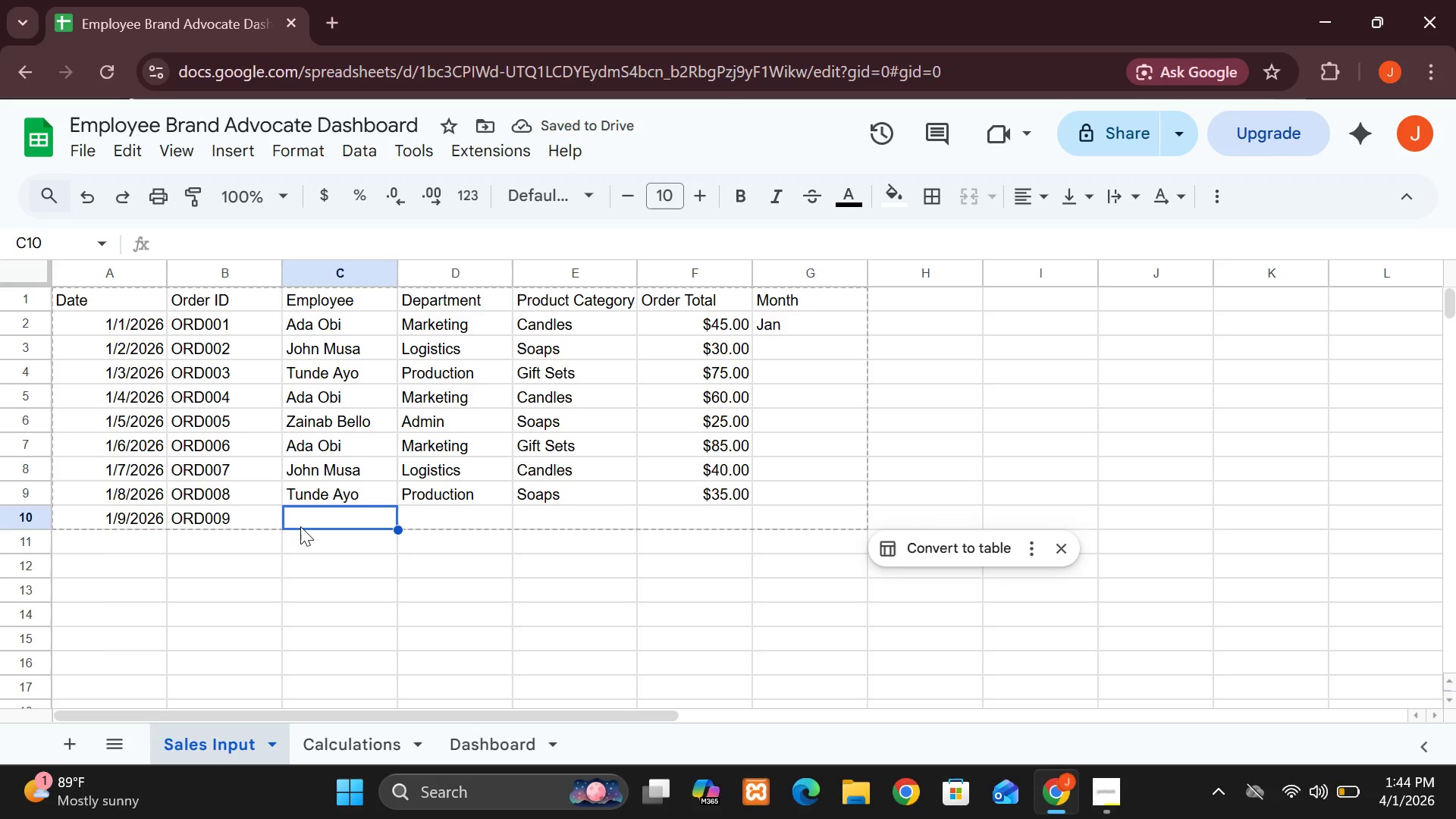 
wait(5.08)
 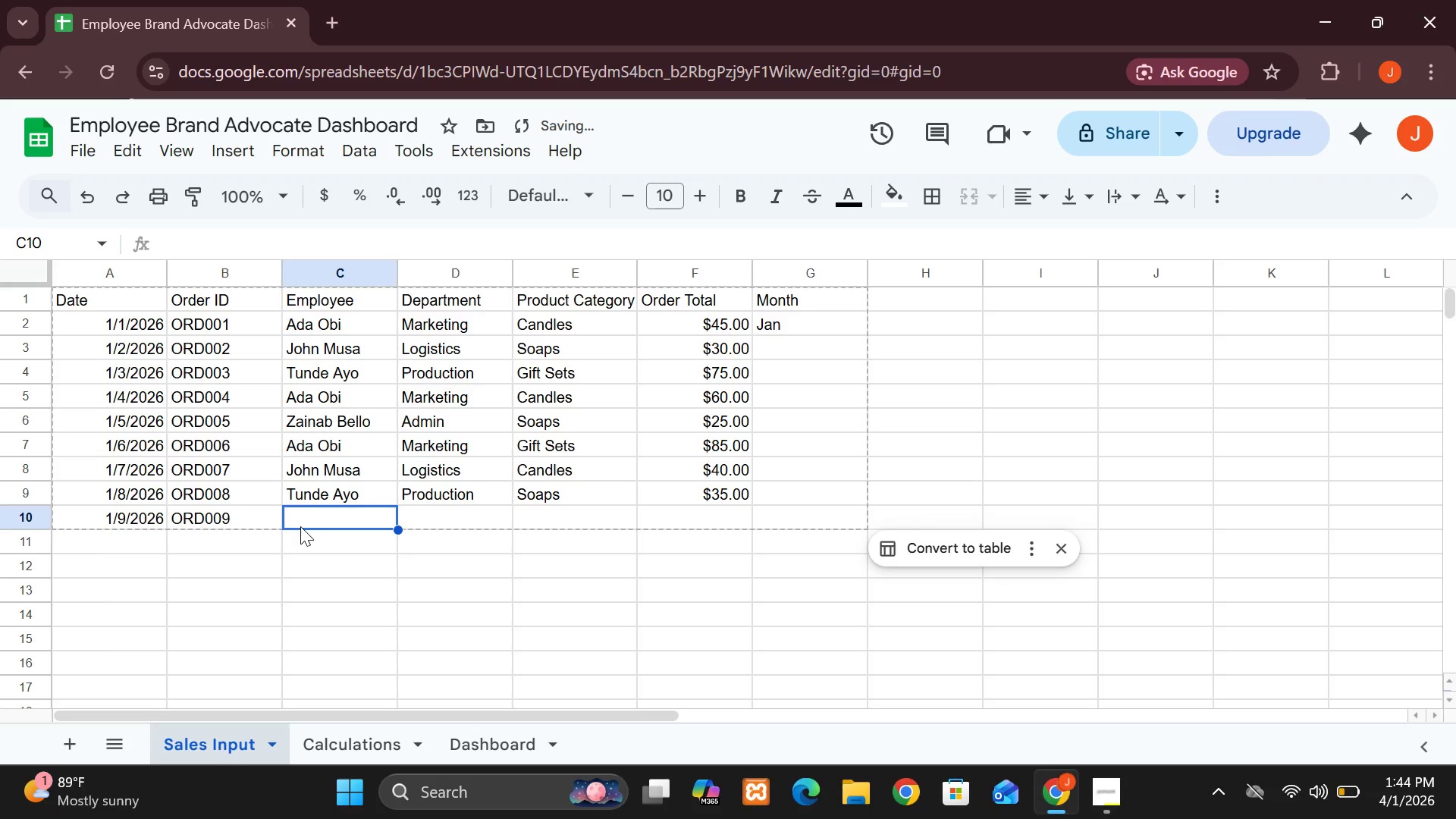 
type(Za)
 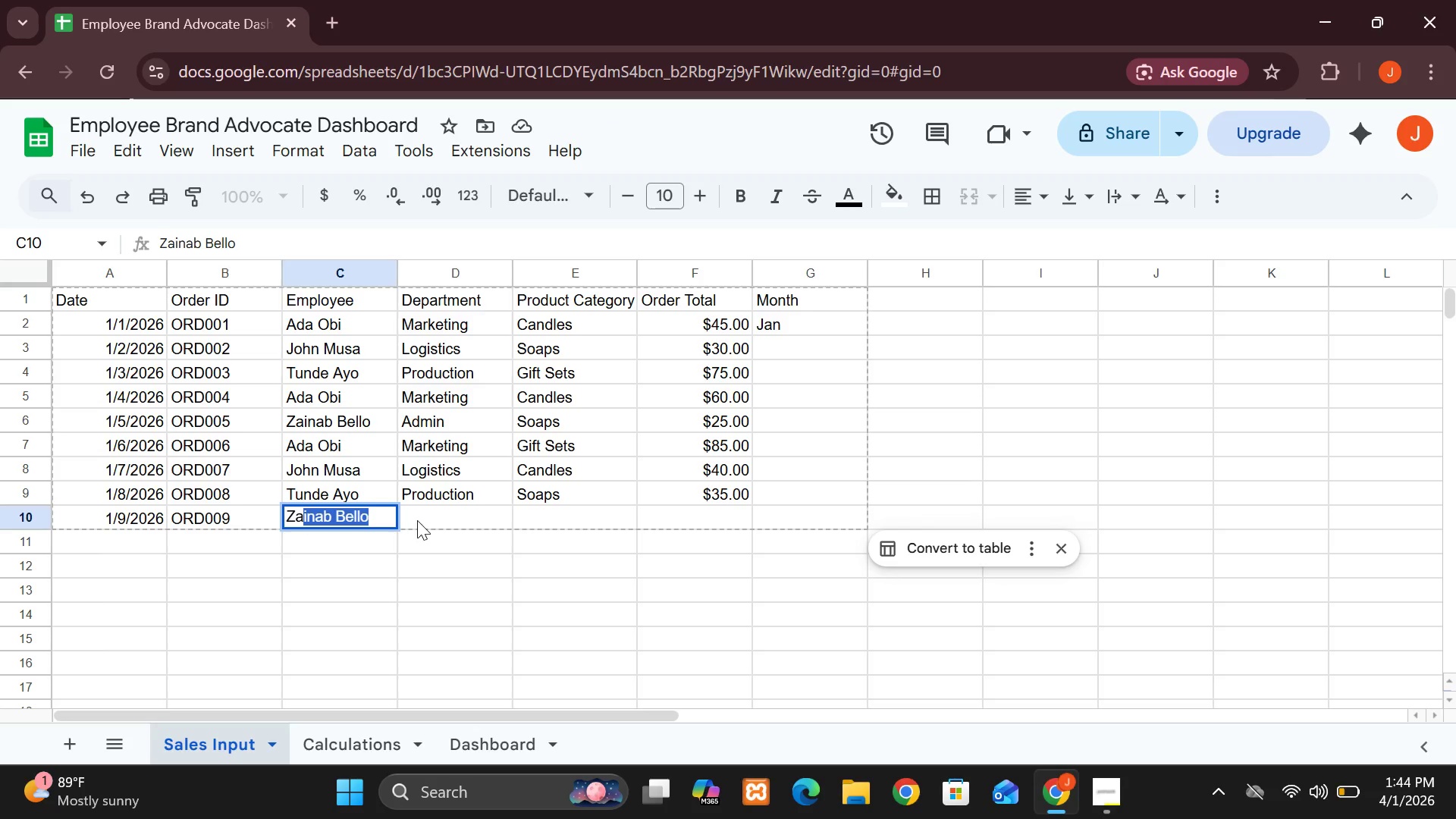 
left_click([419, 521])
 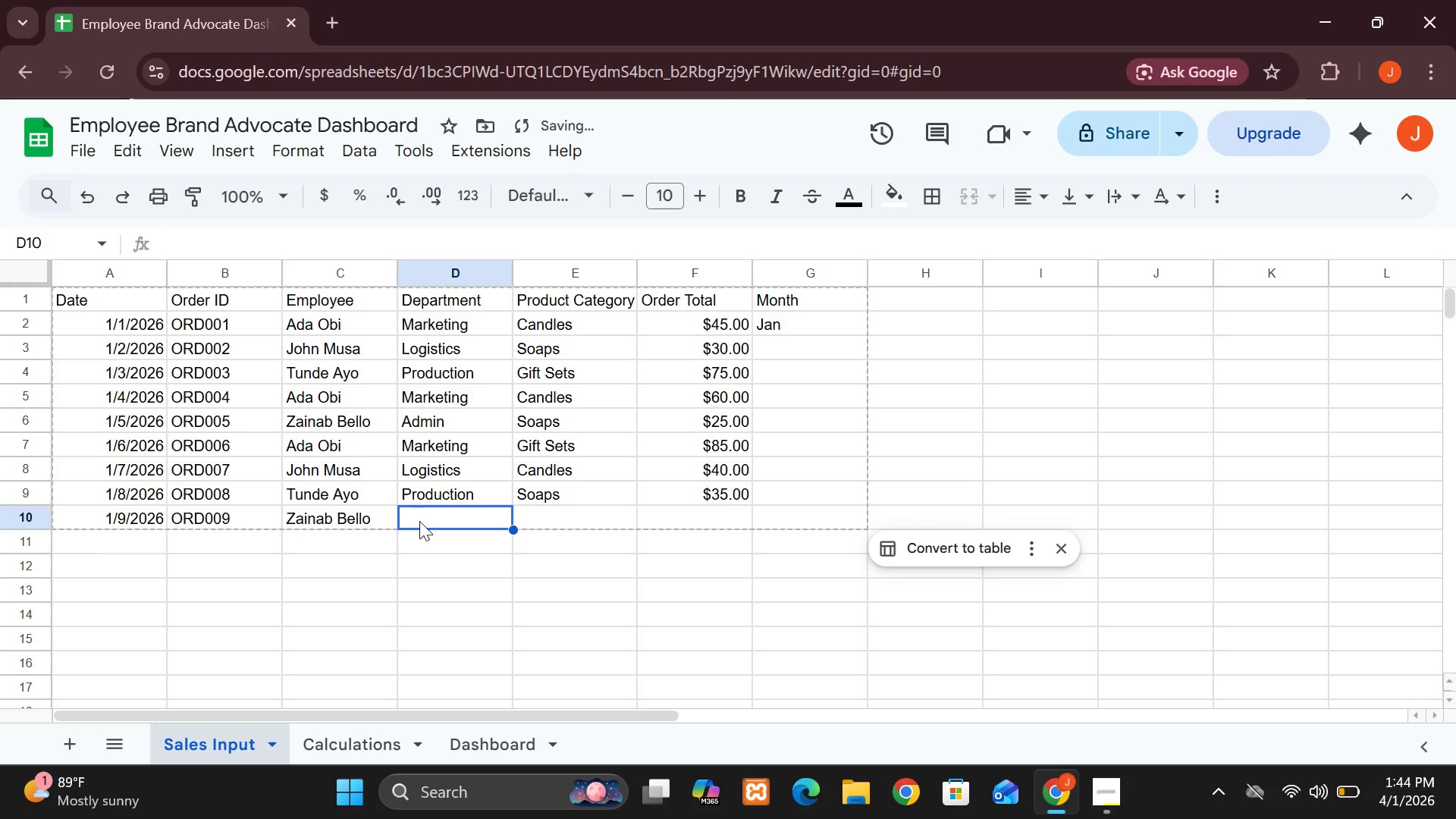 
type(Admin)
 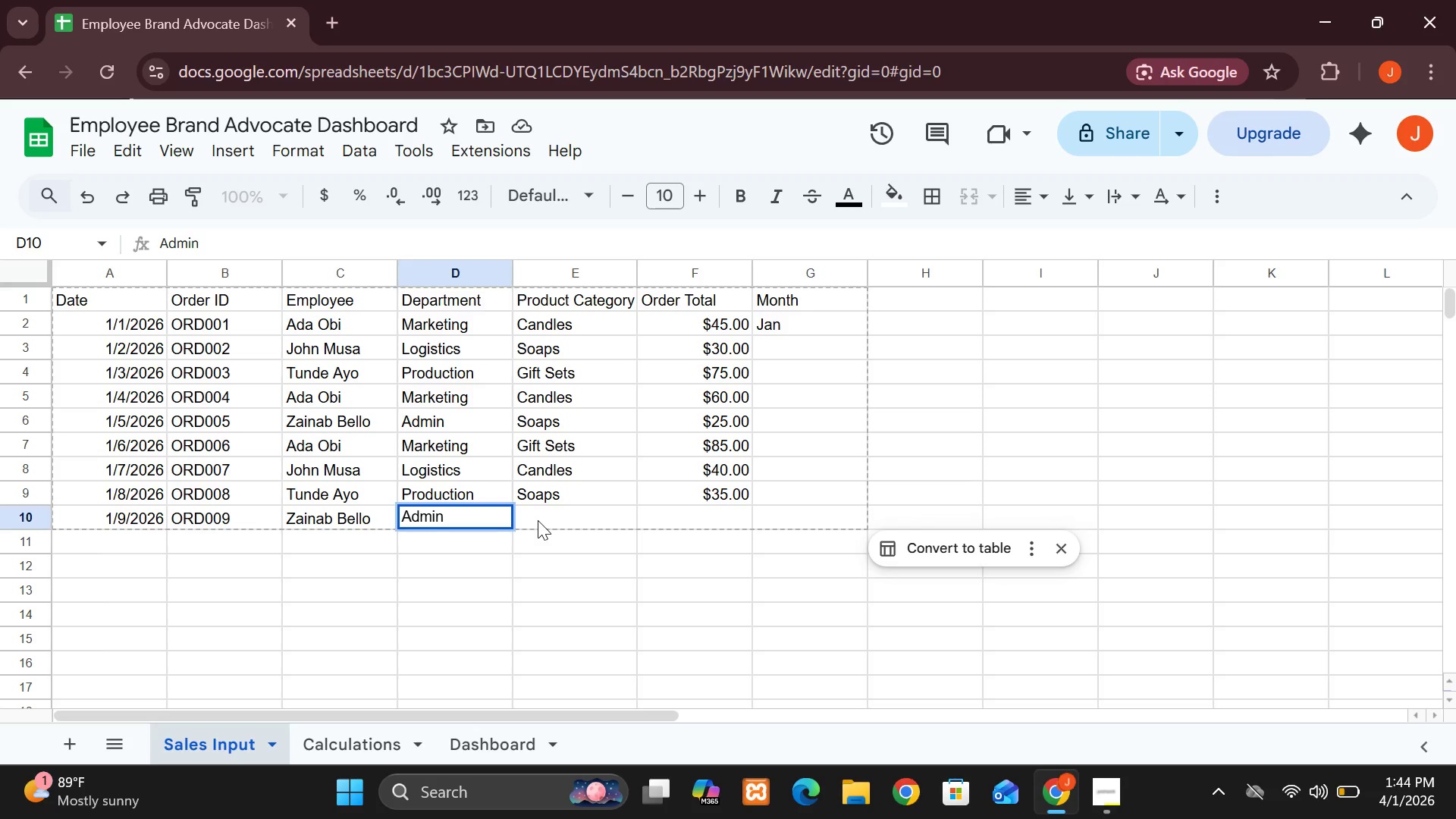 
left_click([538, 520])
 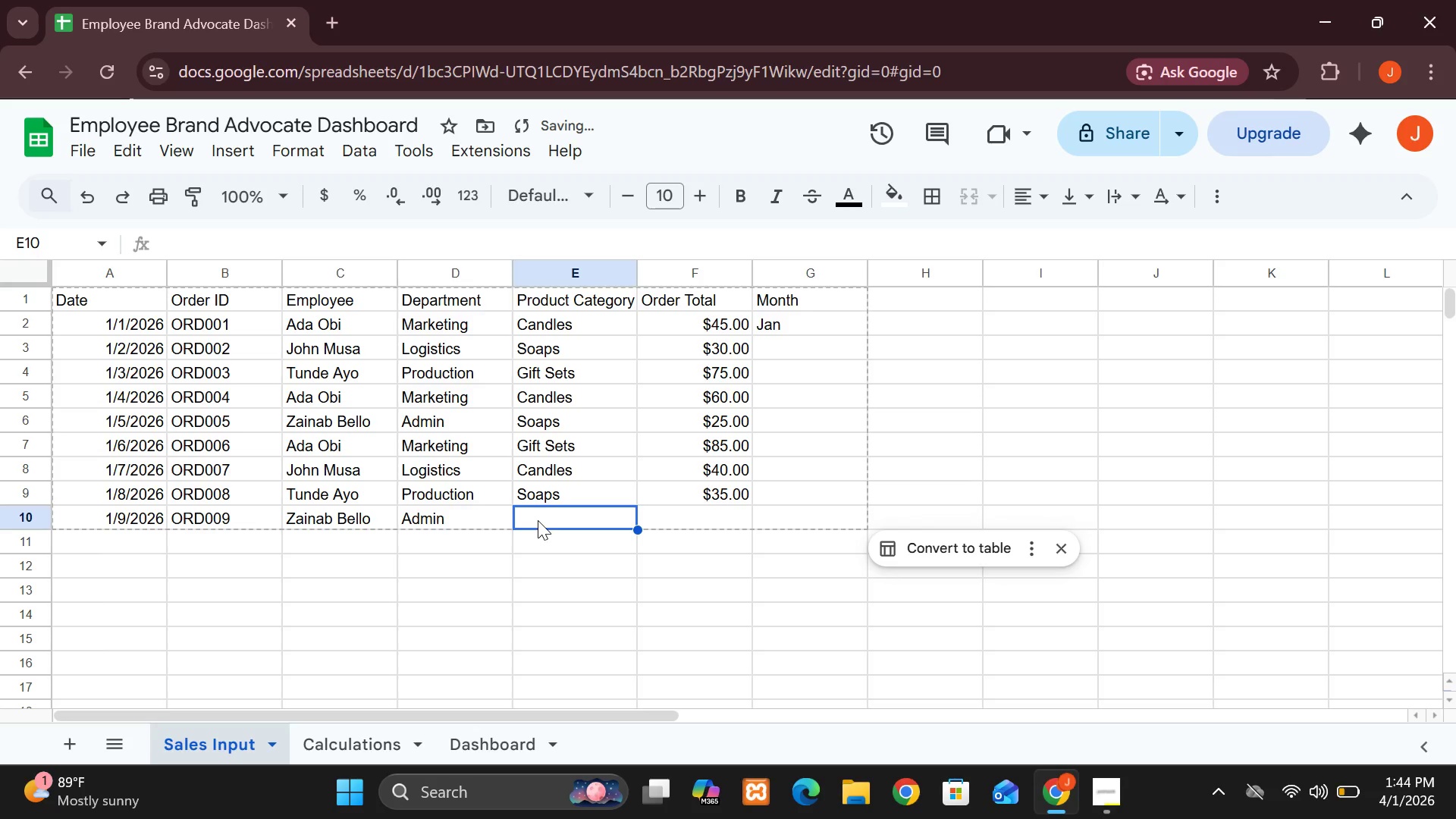 
key(Shift+G)
 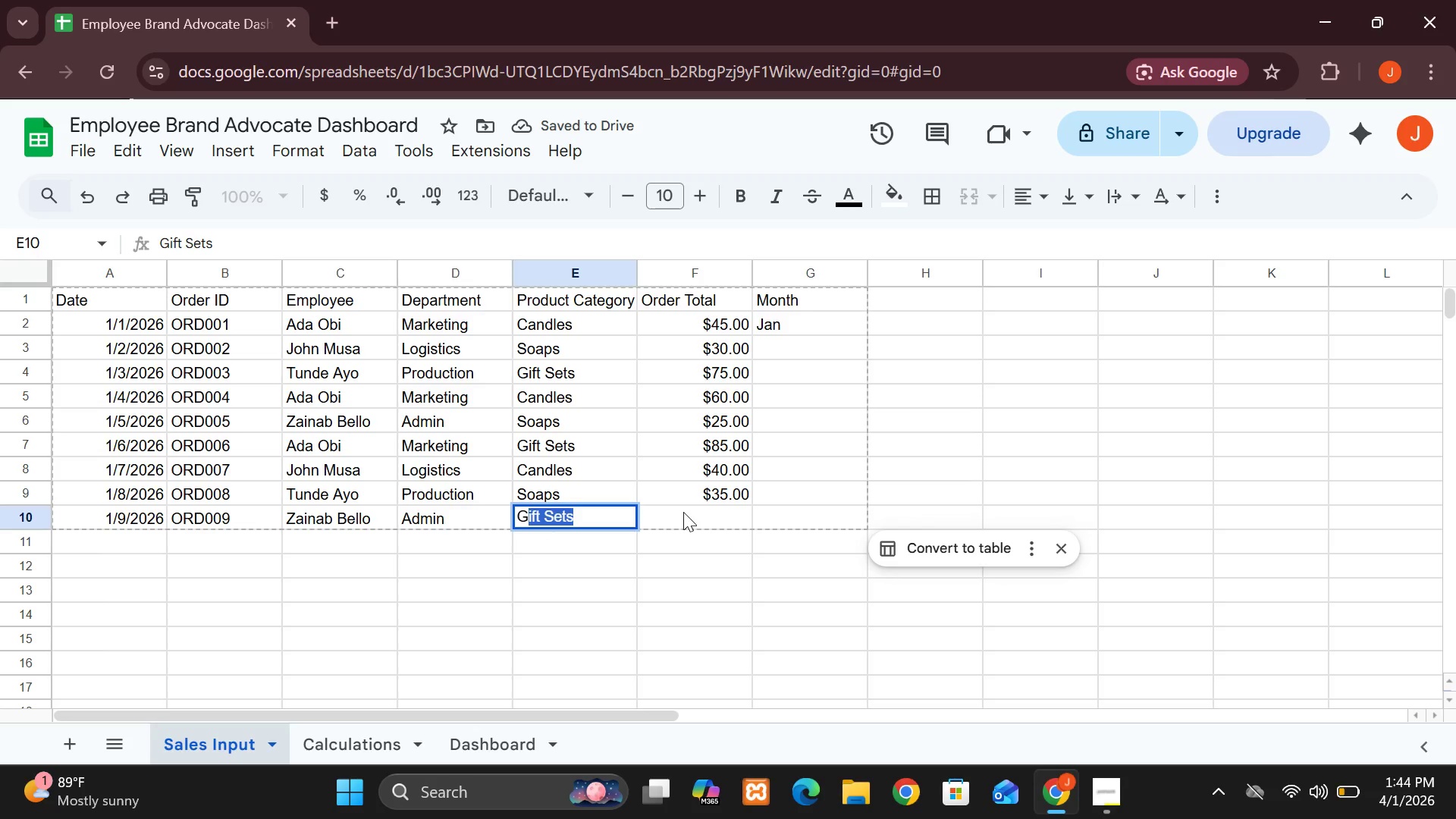 
left_click([683, 512])
 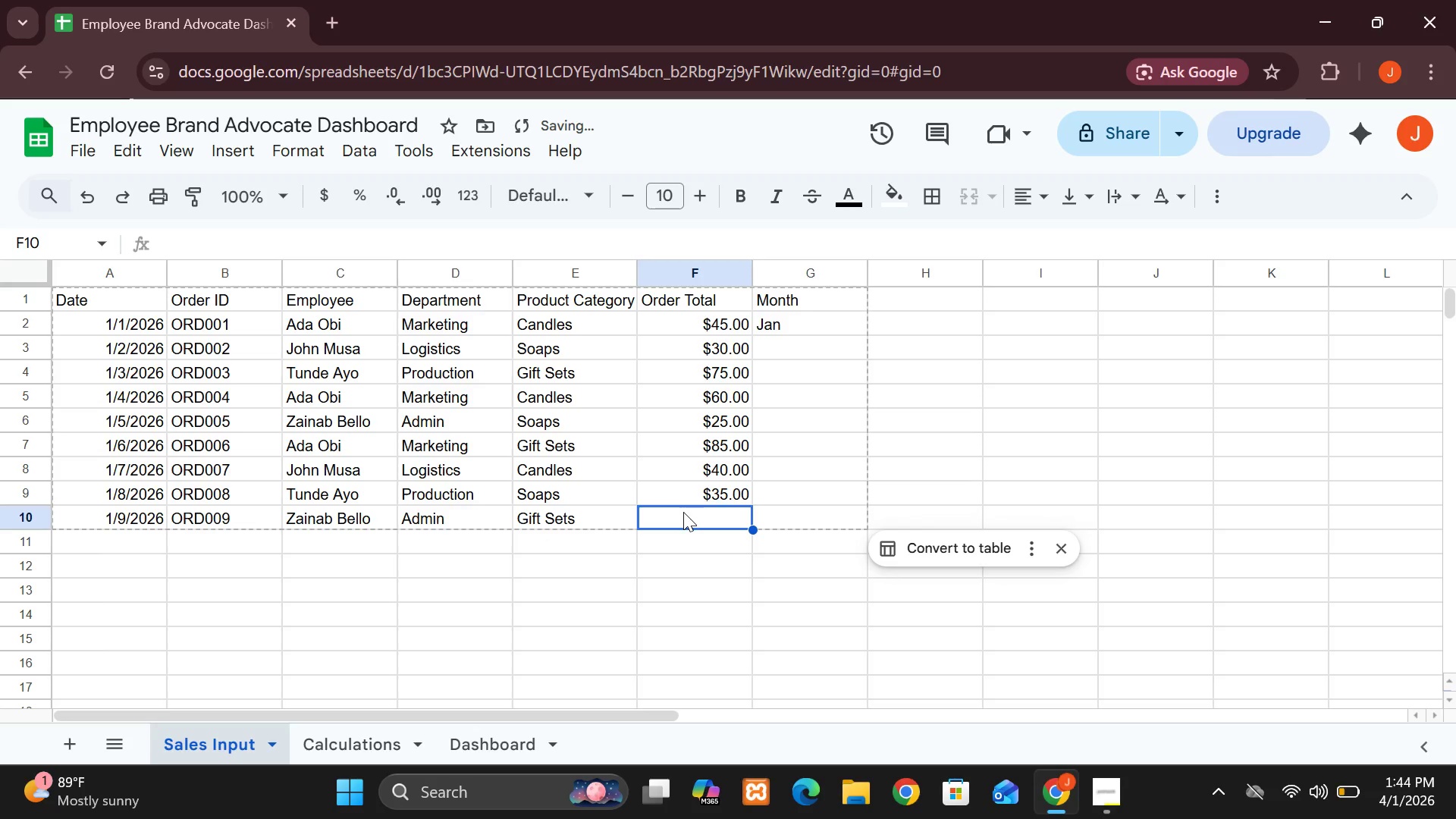 
type(95)
 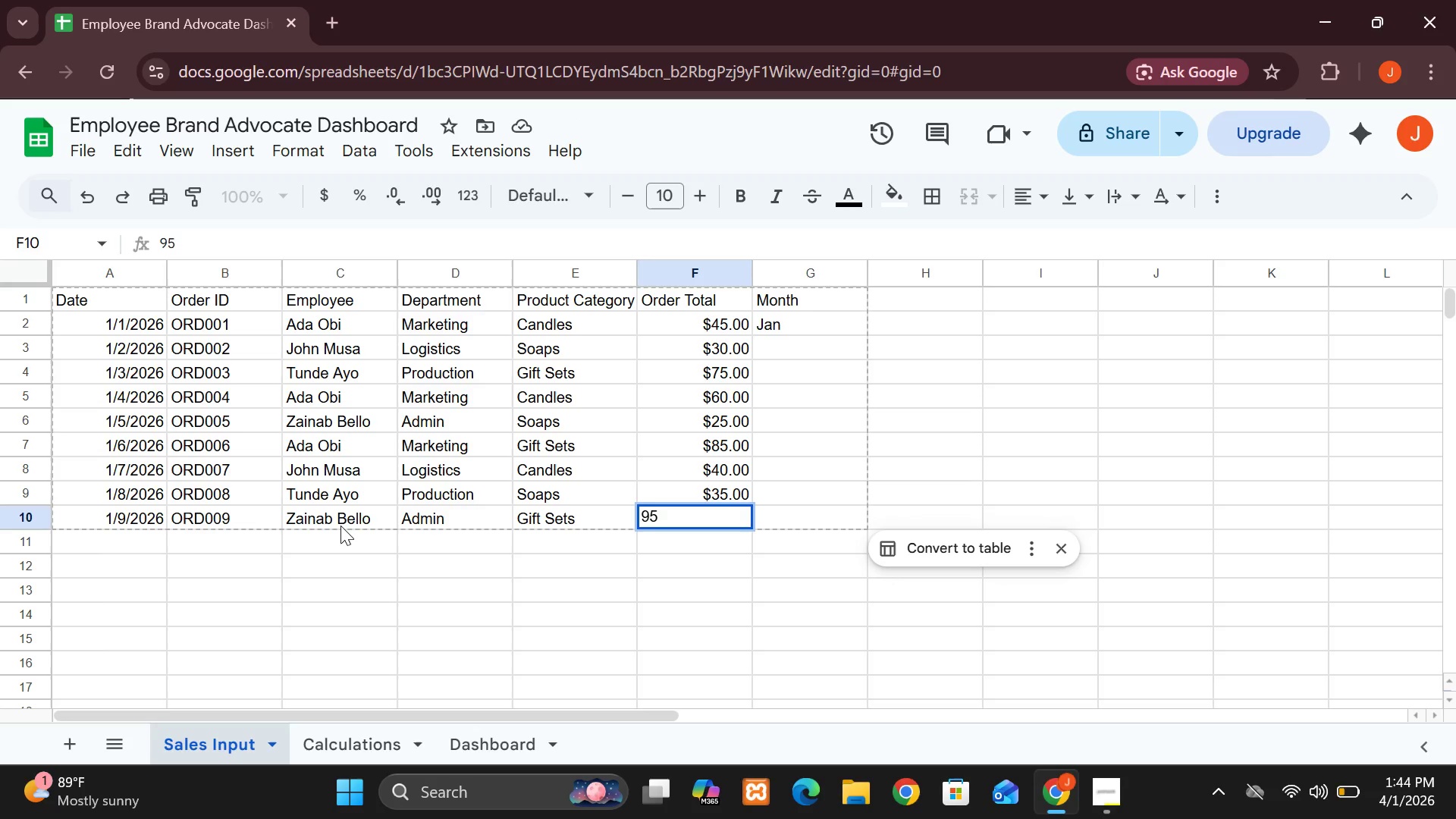 
left_click([124, 538])
 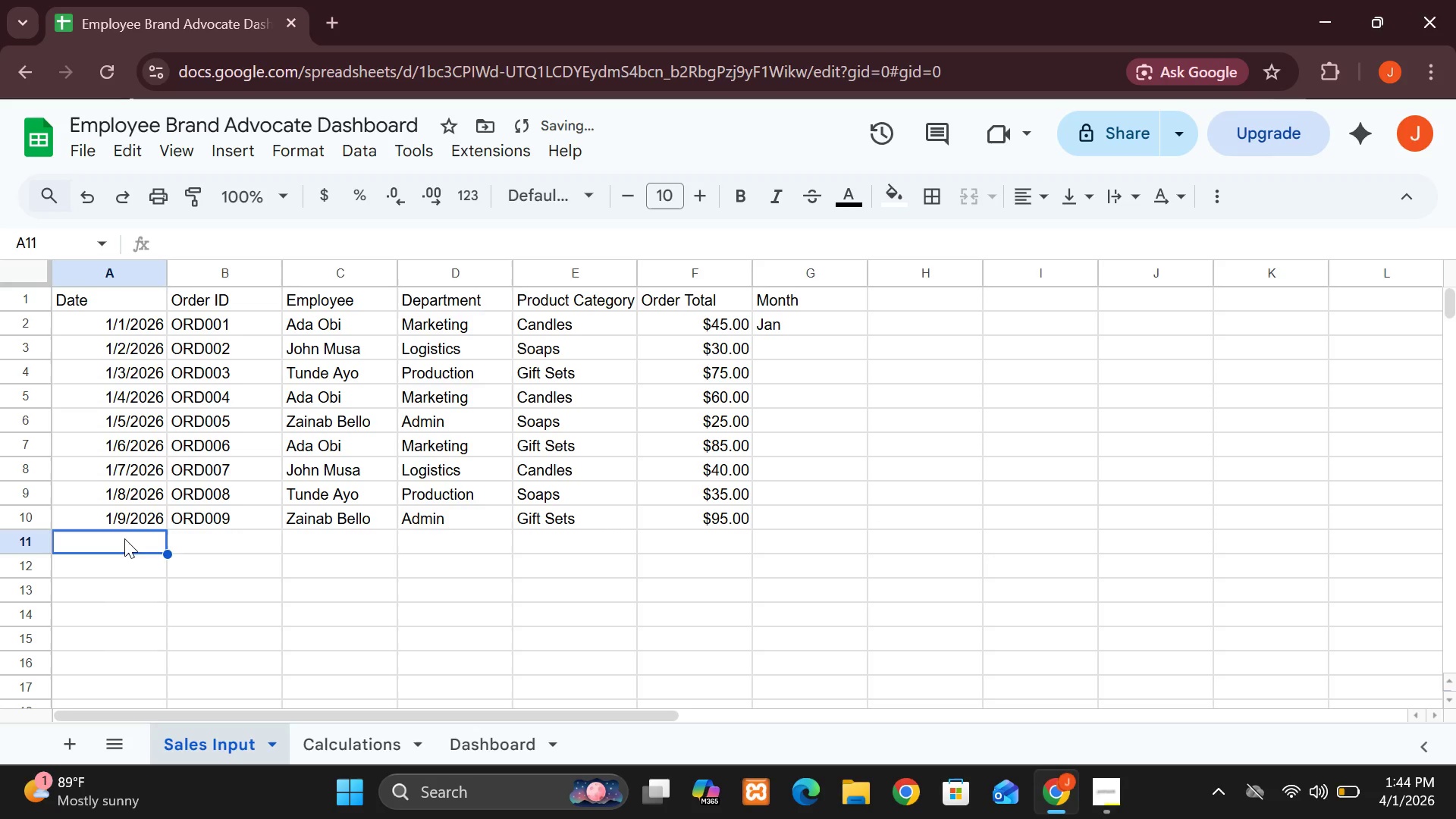 
key(1)
 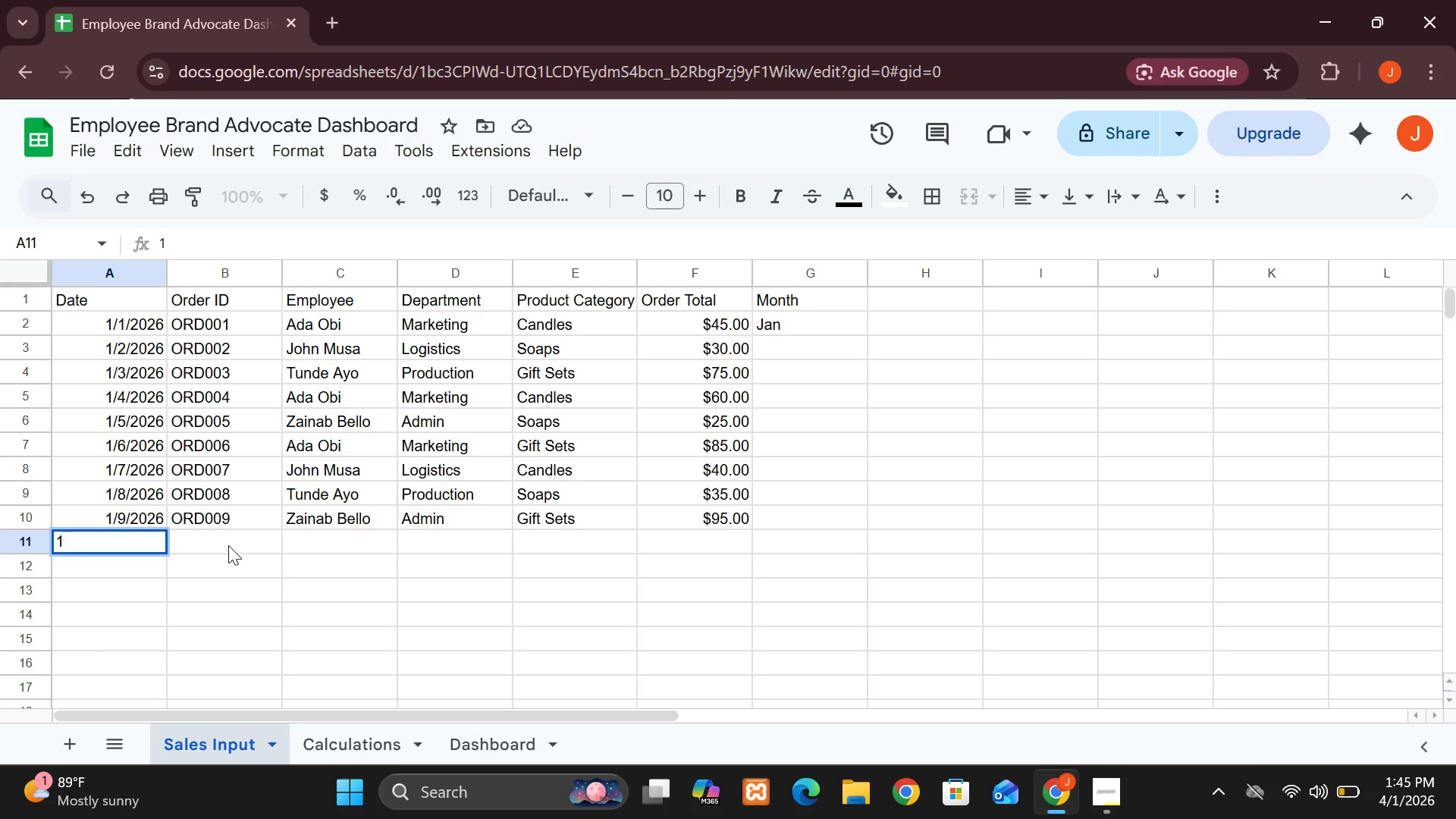 
wait(47.8)
 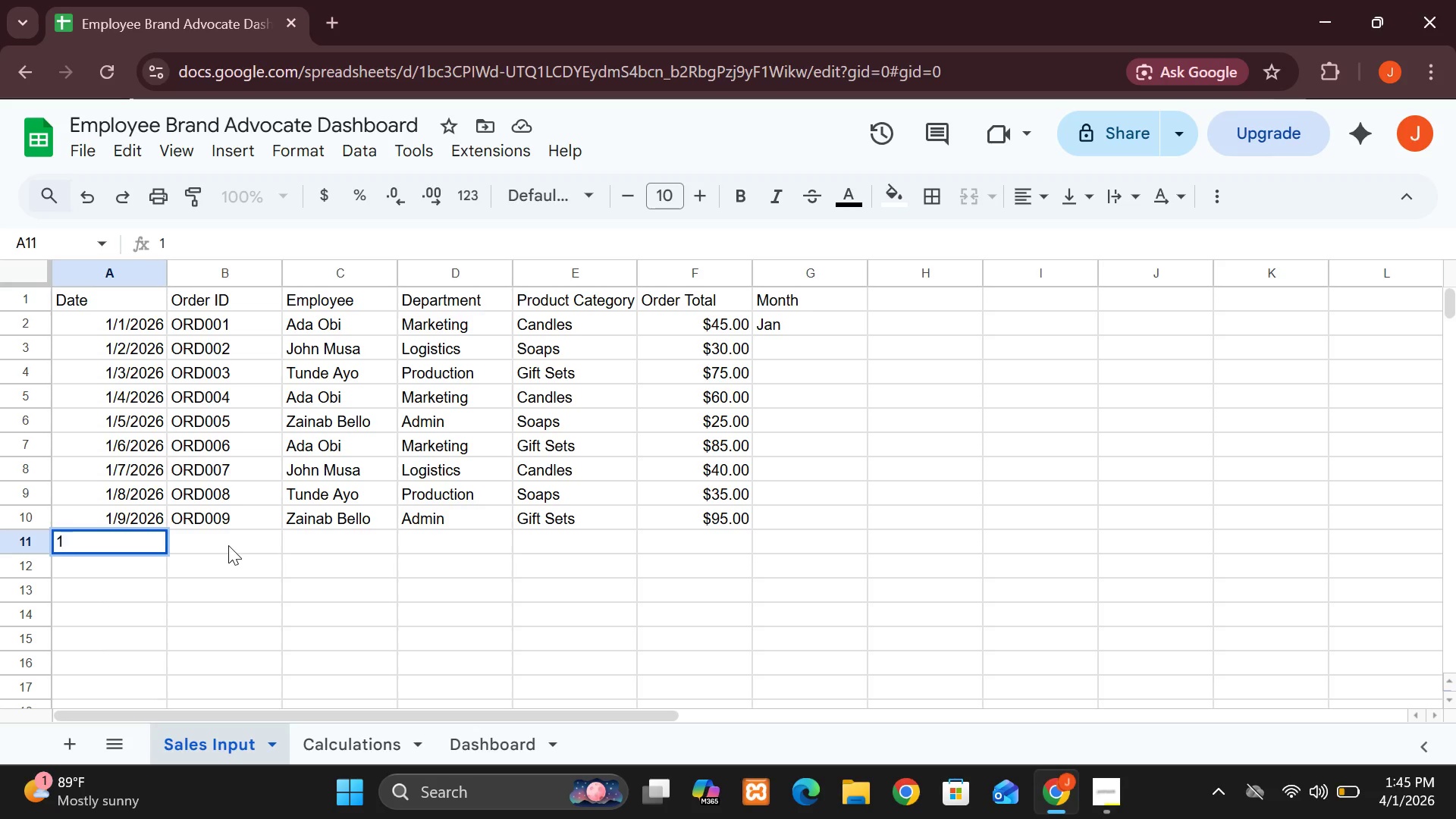 
key(Period)
 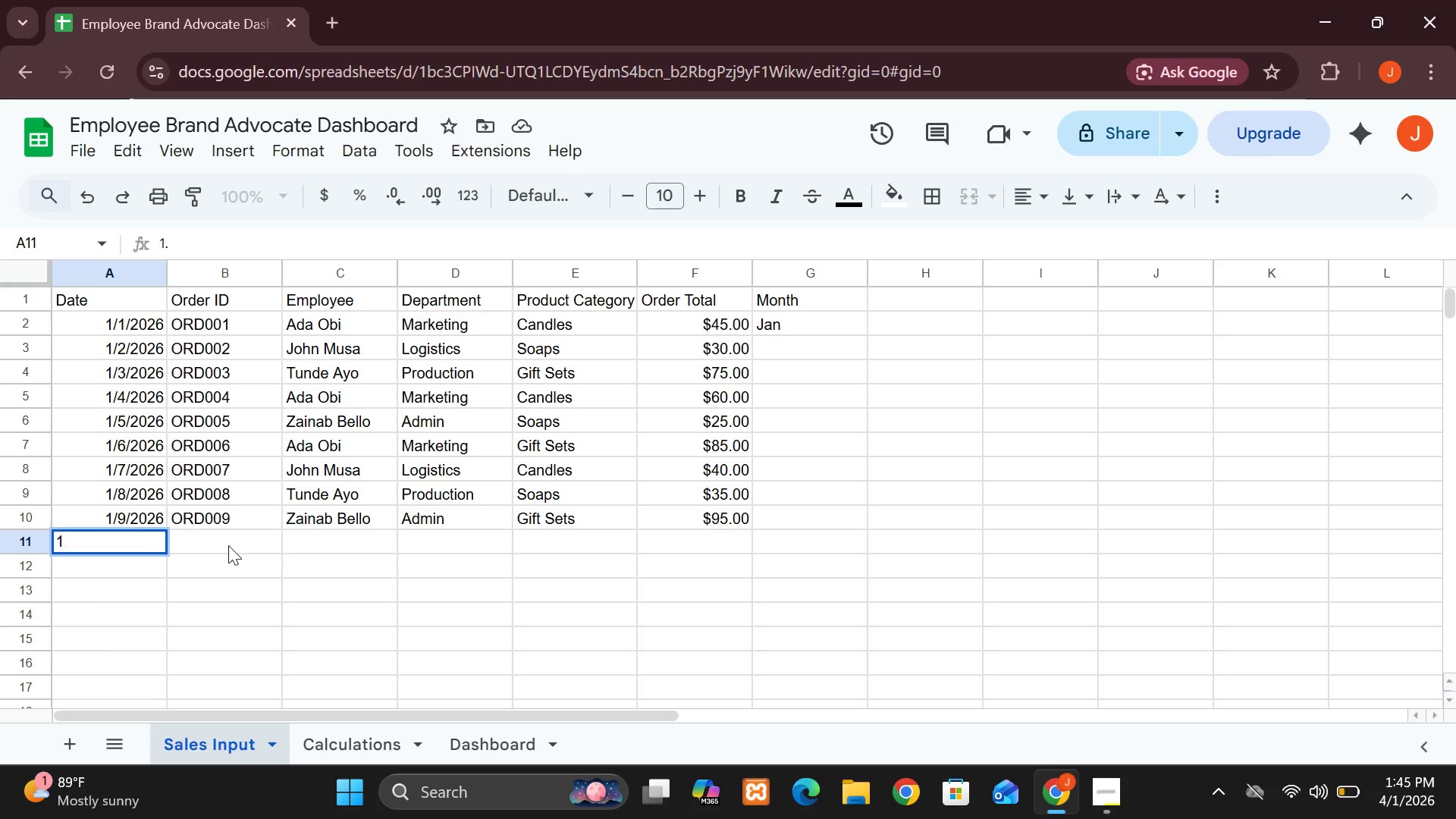 
key(Backspace)
 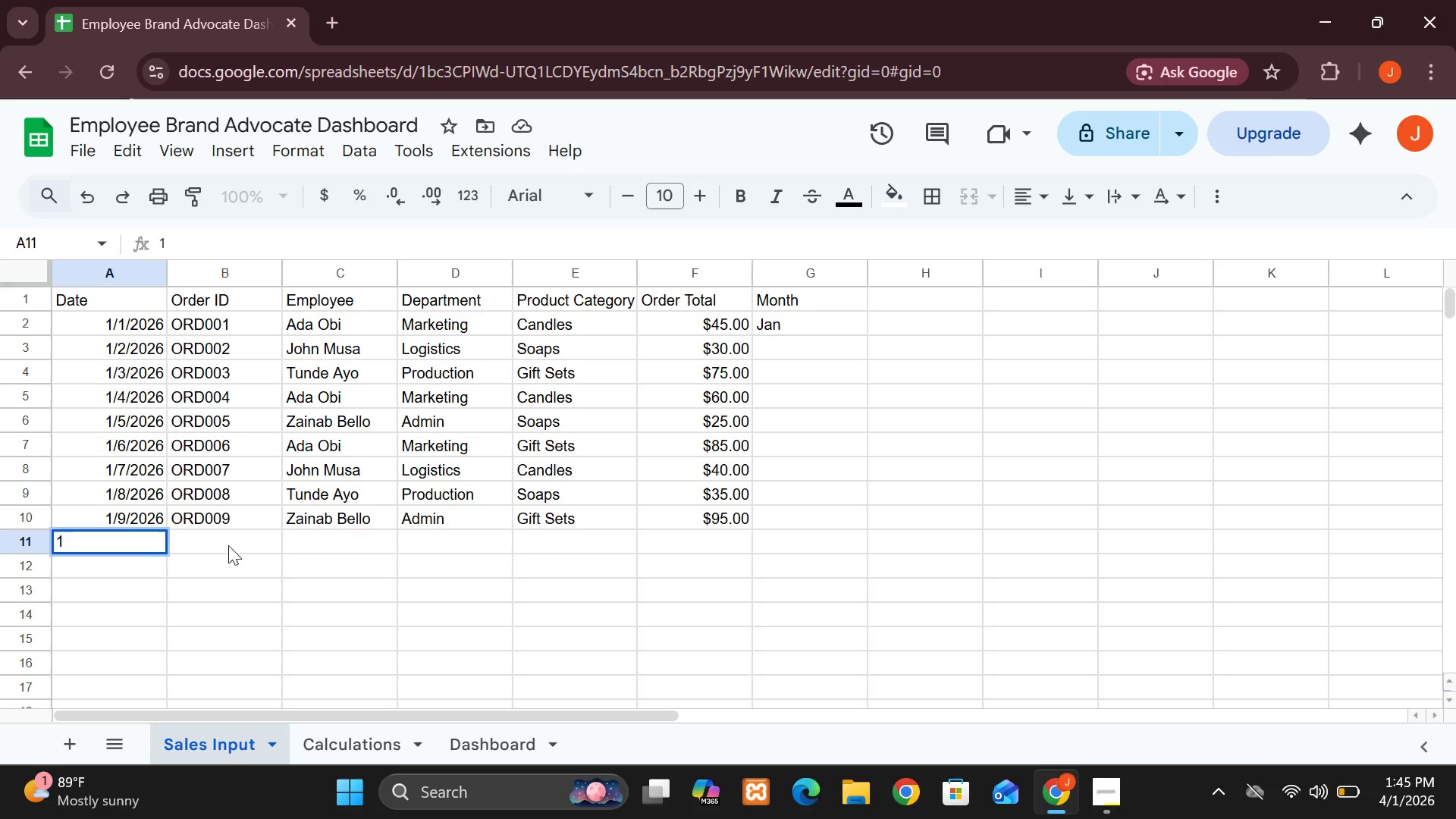 
key(Slash)
 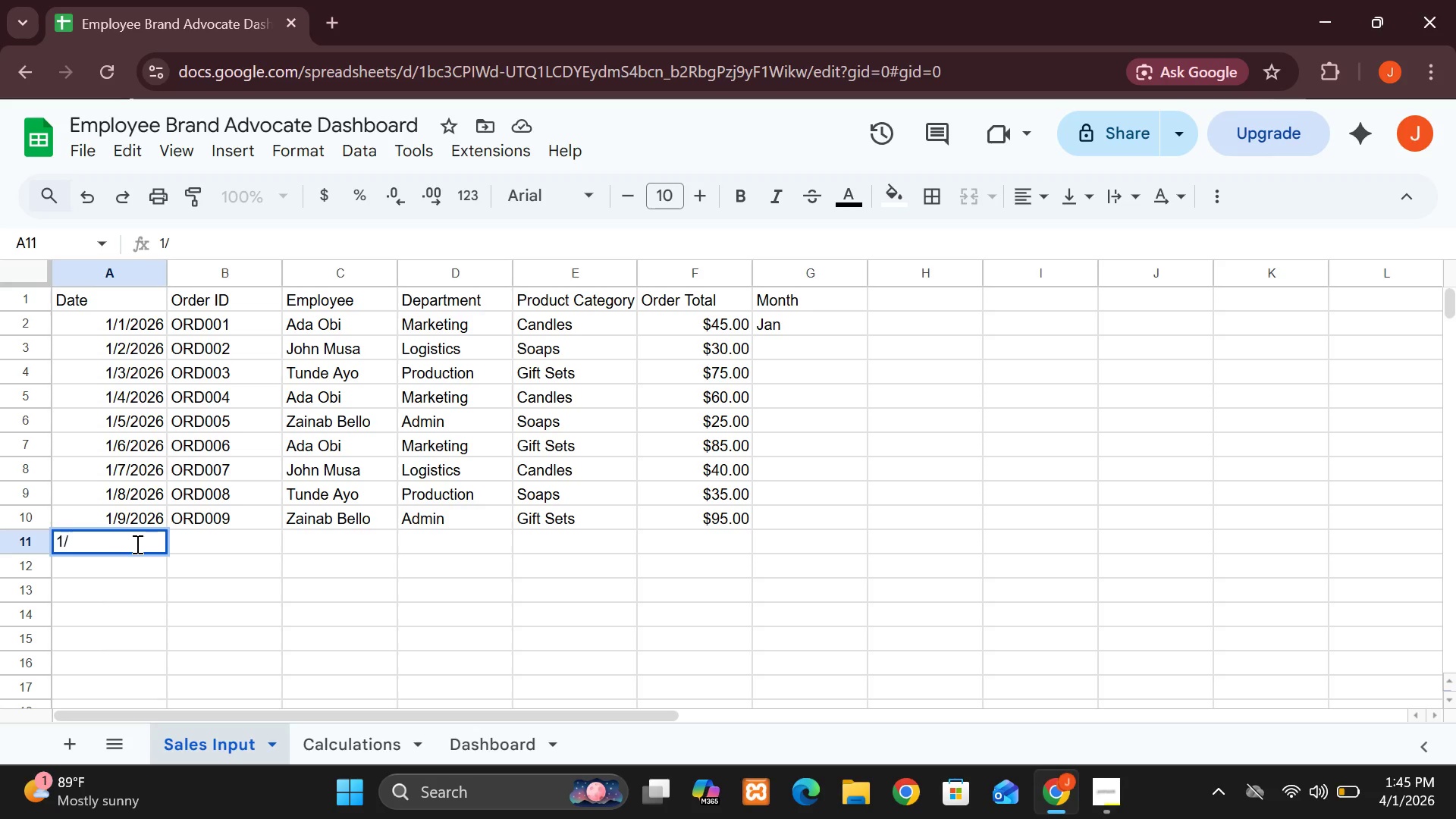 
wait(31.12)
 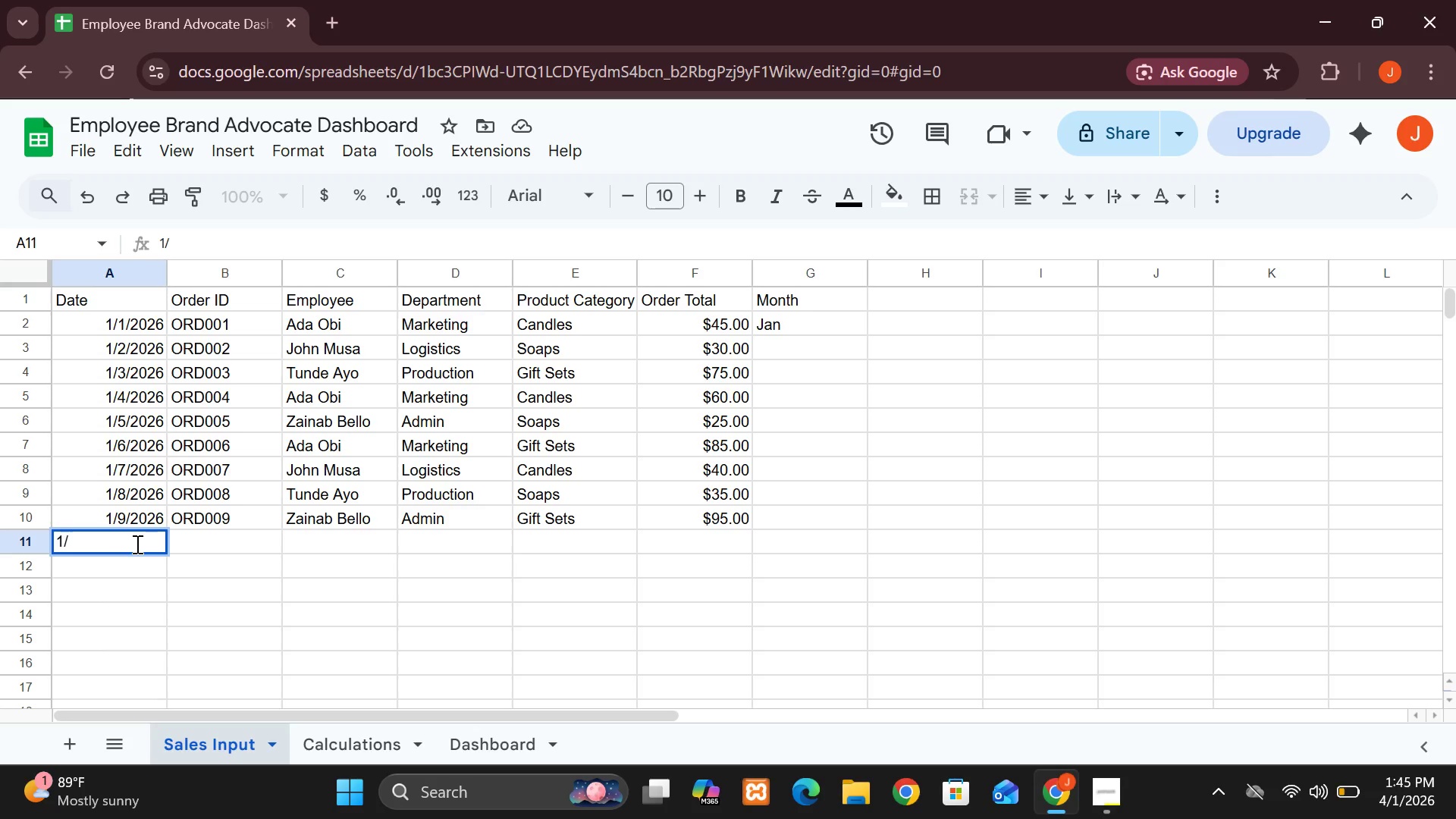 
type(10)
 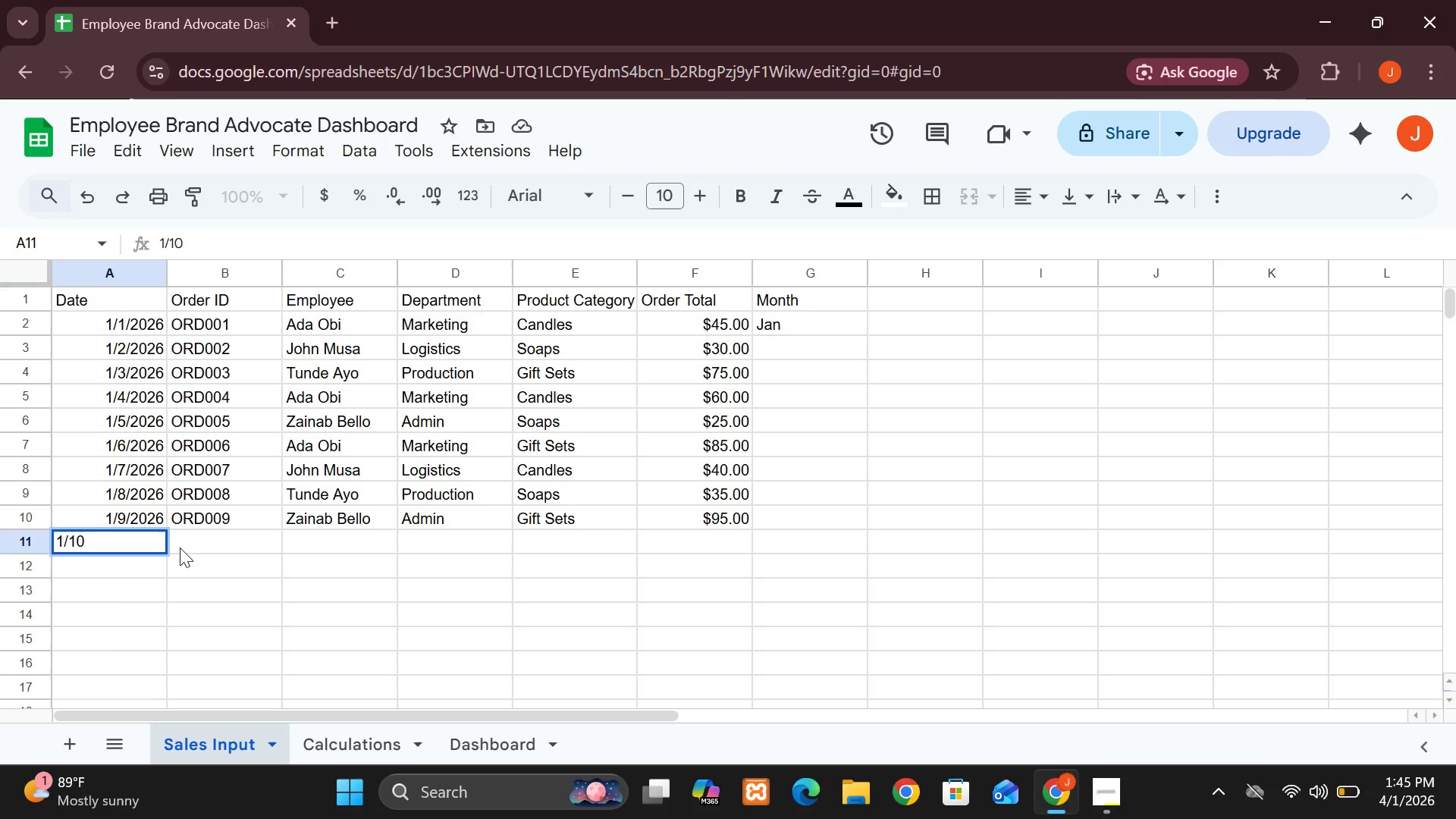 
type(/2026)
 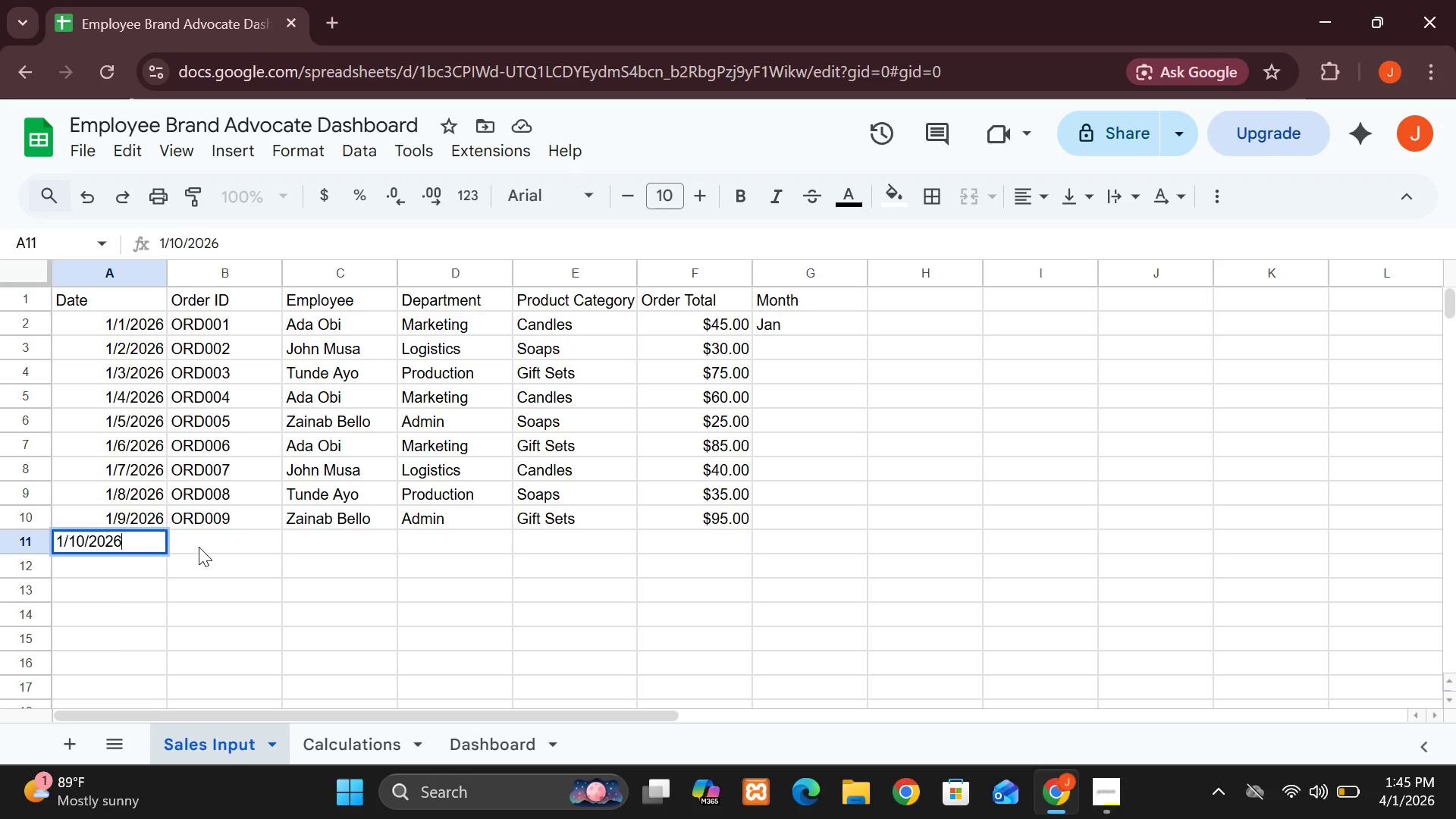 
left_click([198, 543])
 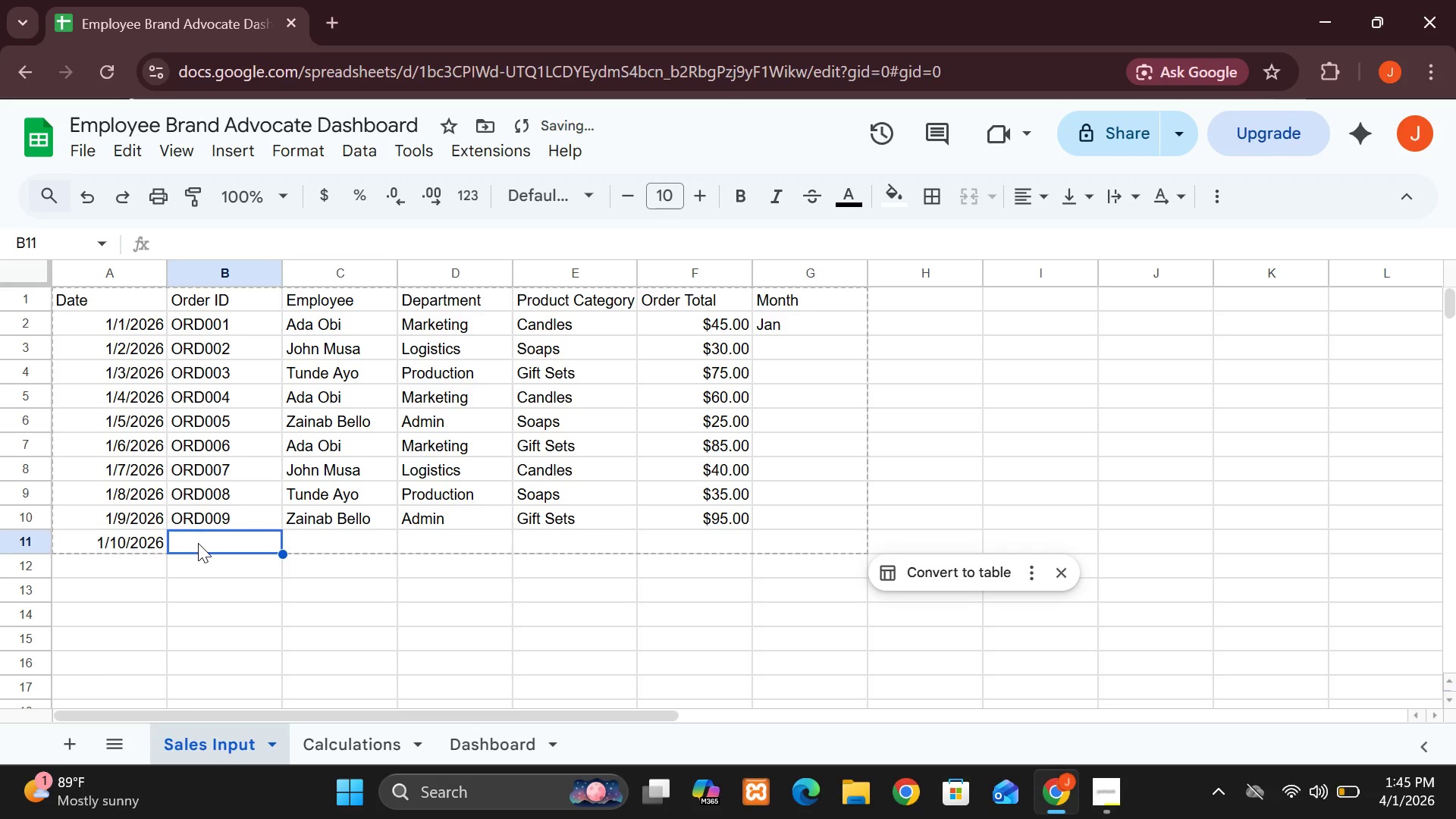 
type(ORD)))
key(Backspace)
key(Backspace)
type(009)
 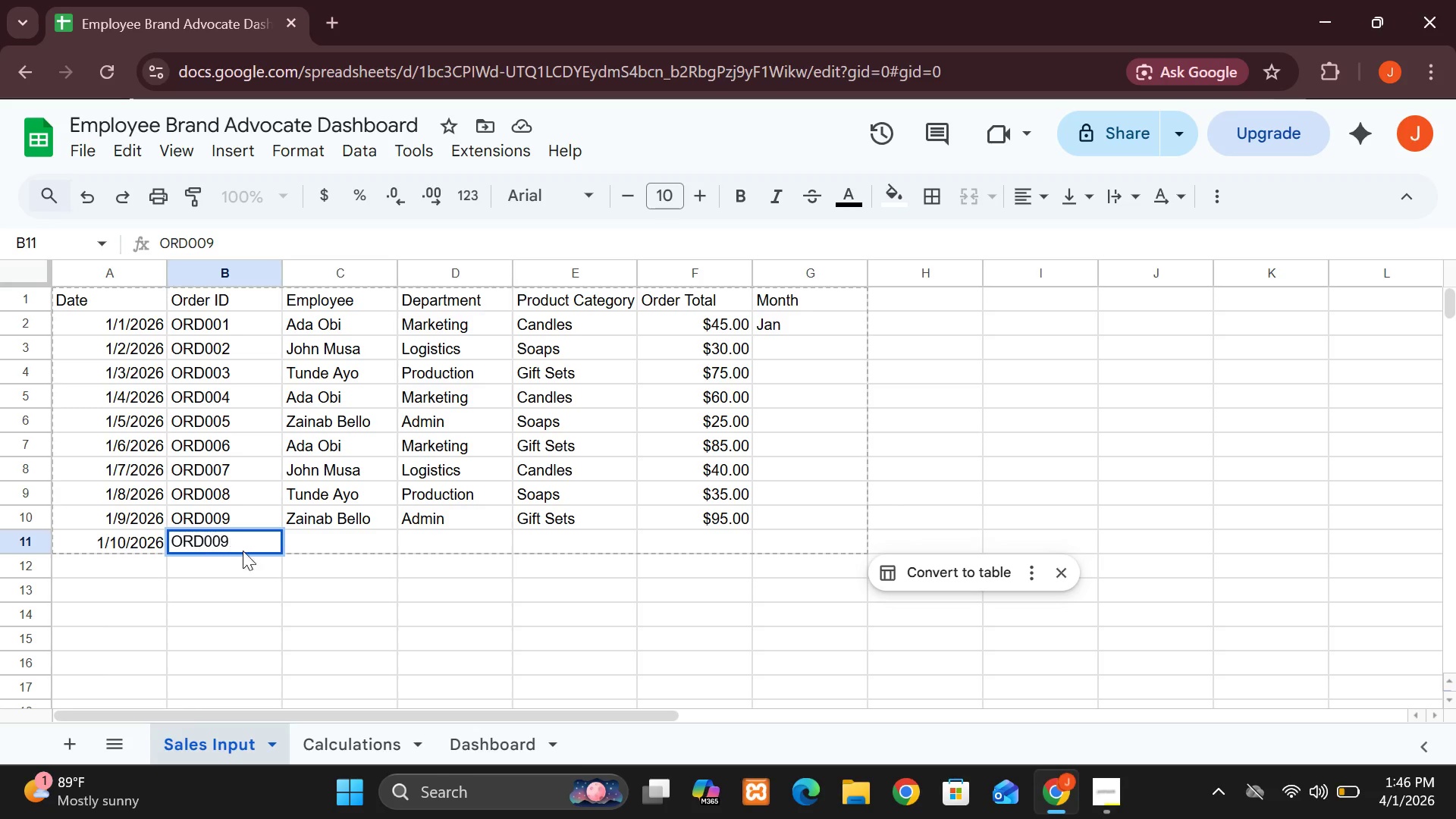 
left_click([312, 537])
 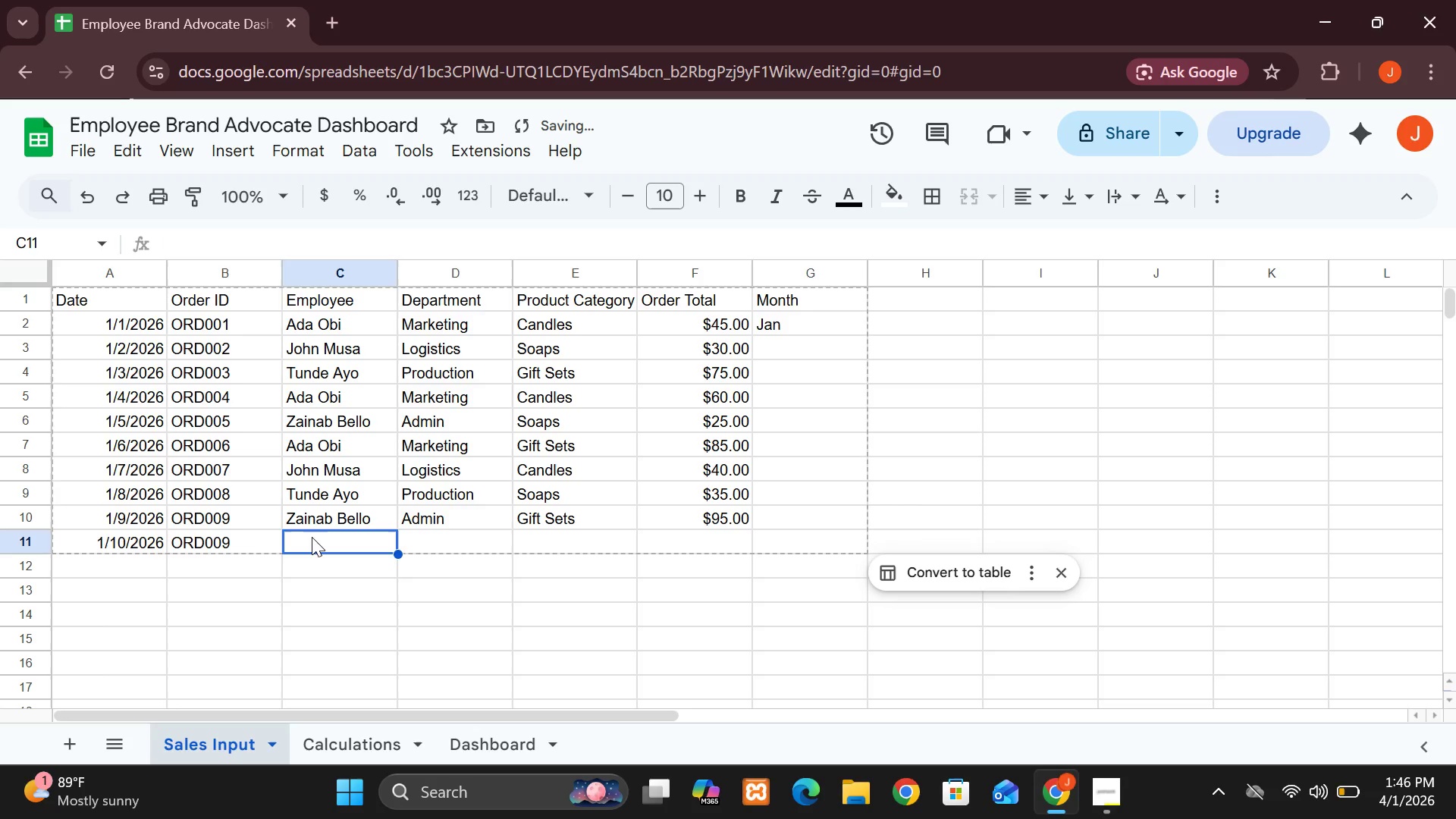 
type(Ada)
 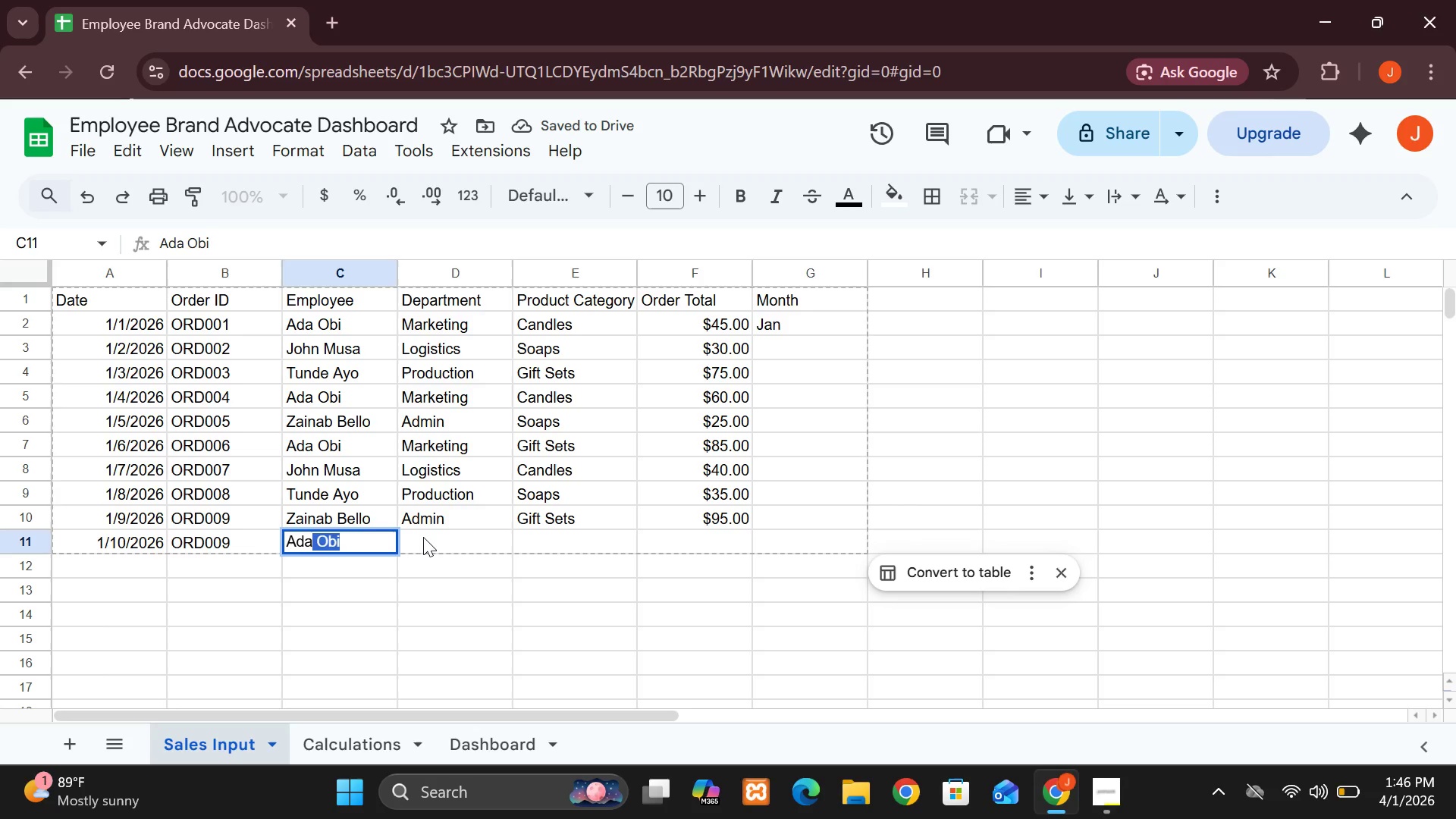 
left_click([428, 534])
 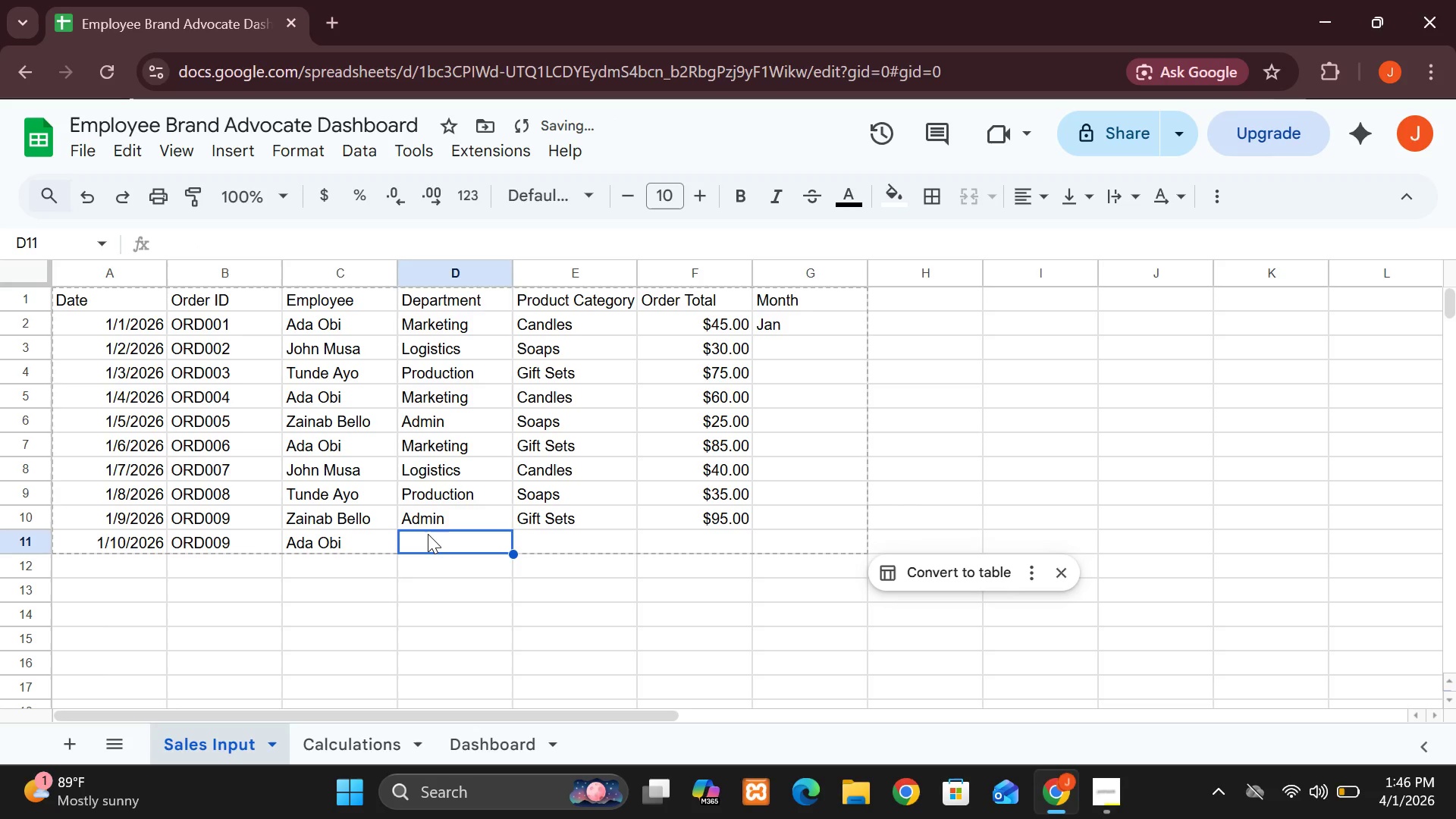 
key(Shift+M)
 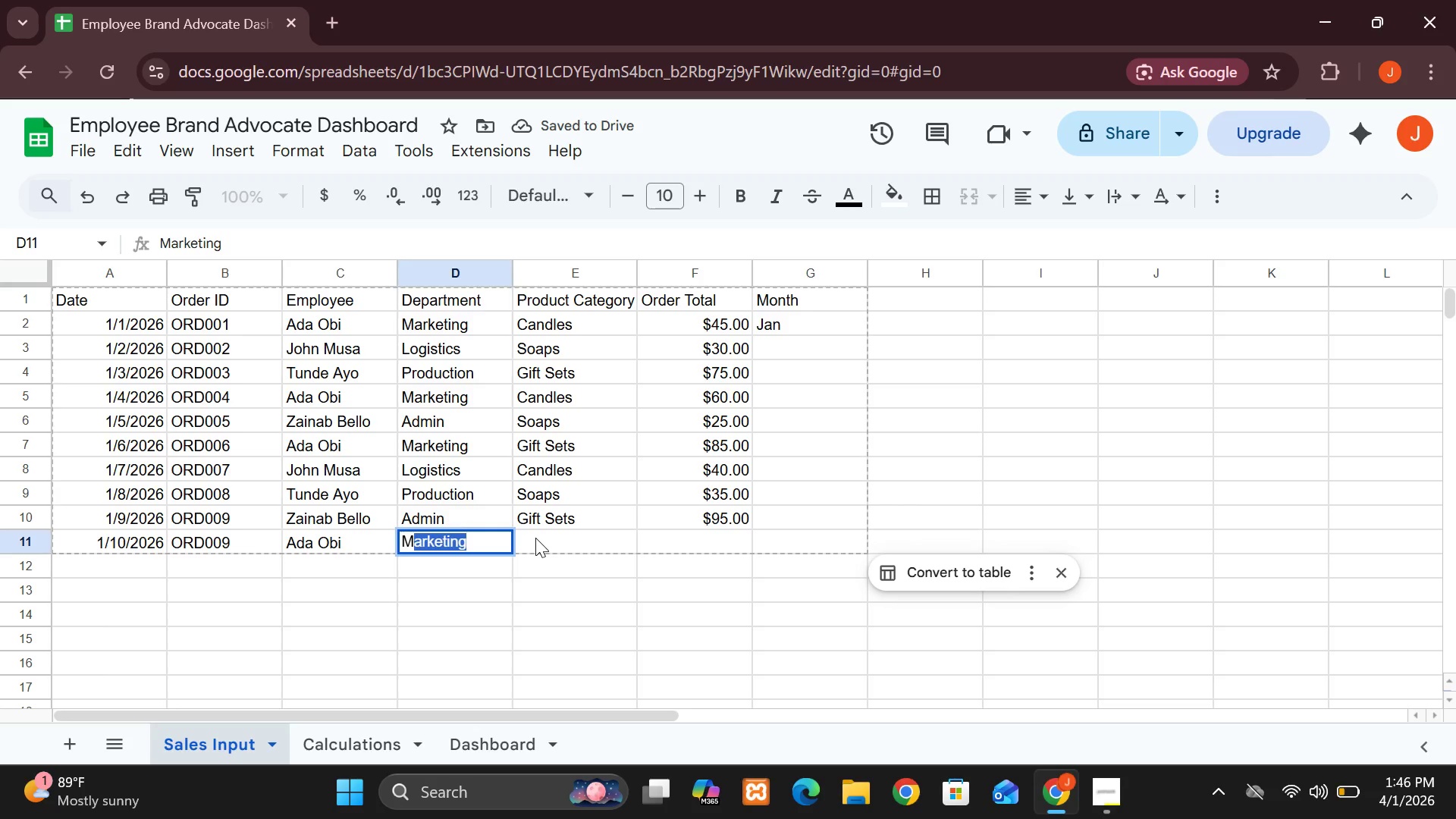 
left_click([535, 538])
 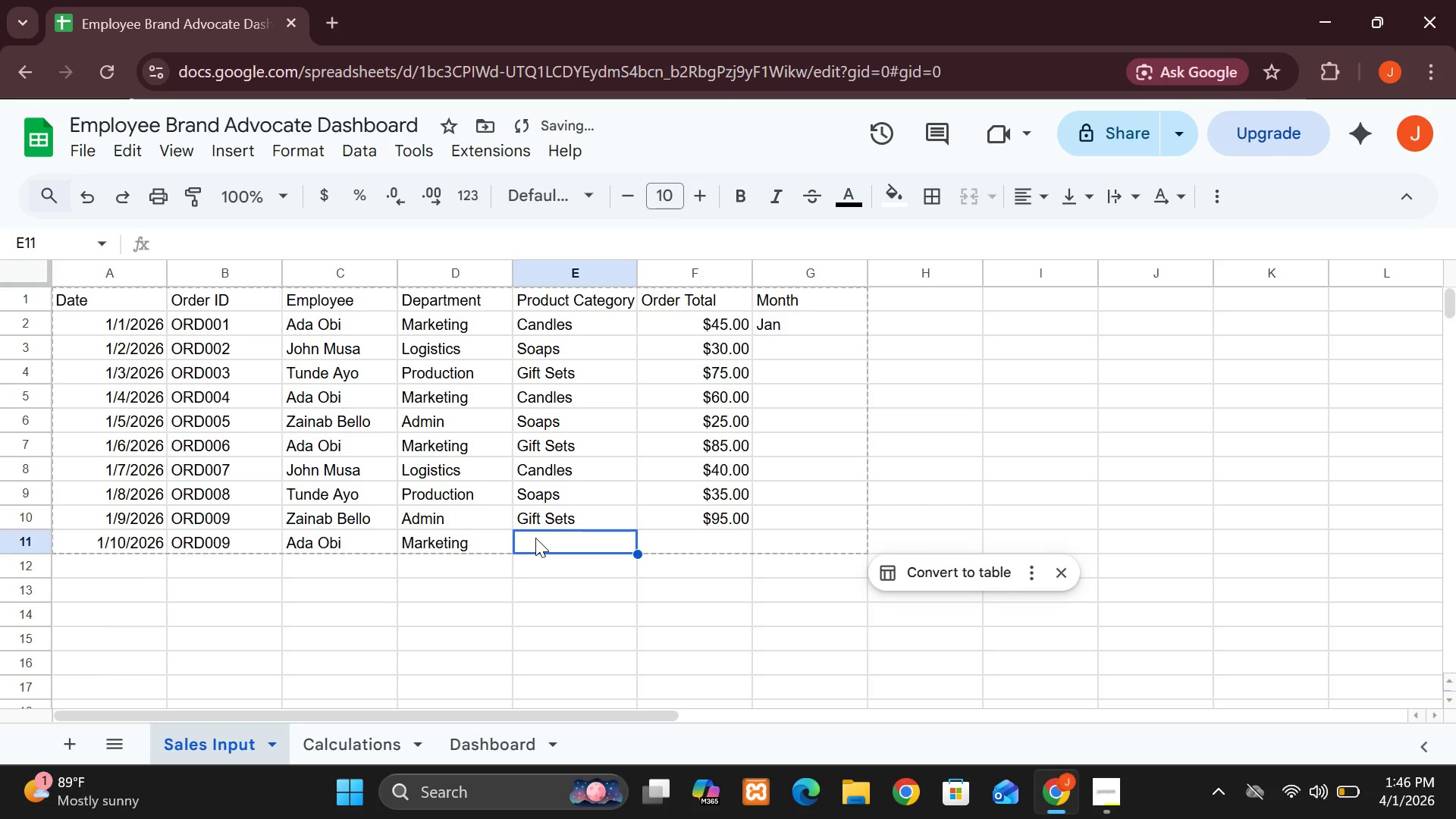 
key(Shift+C)
 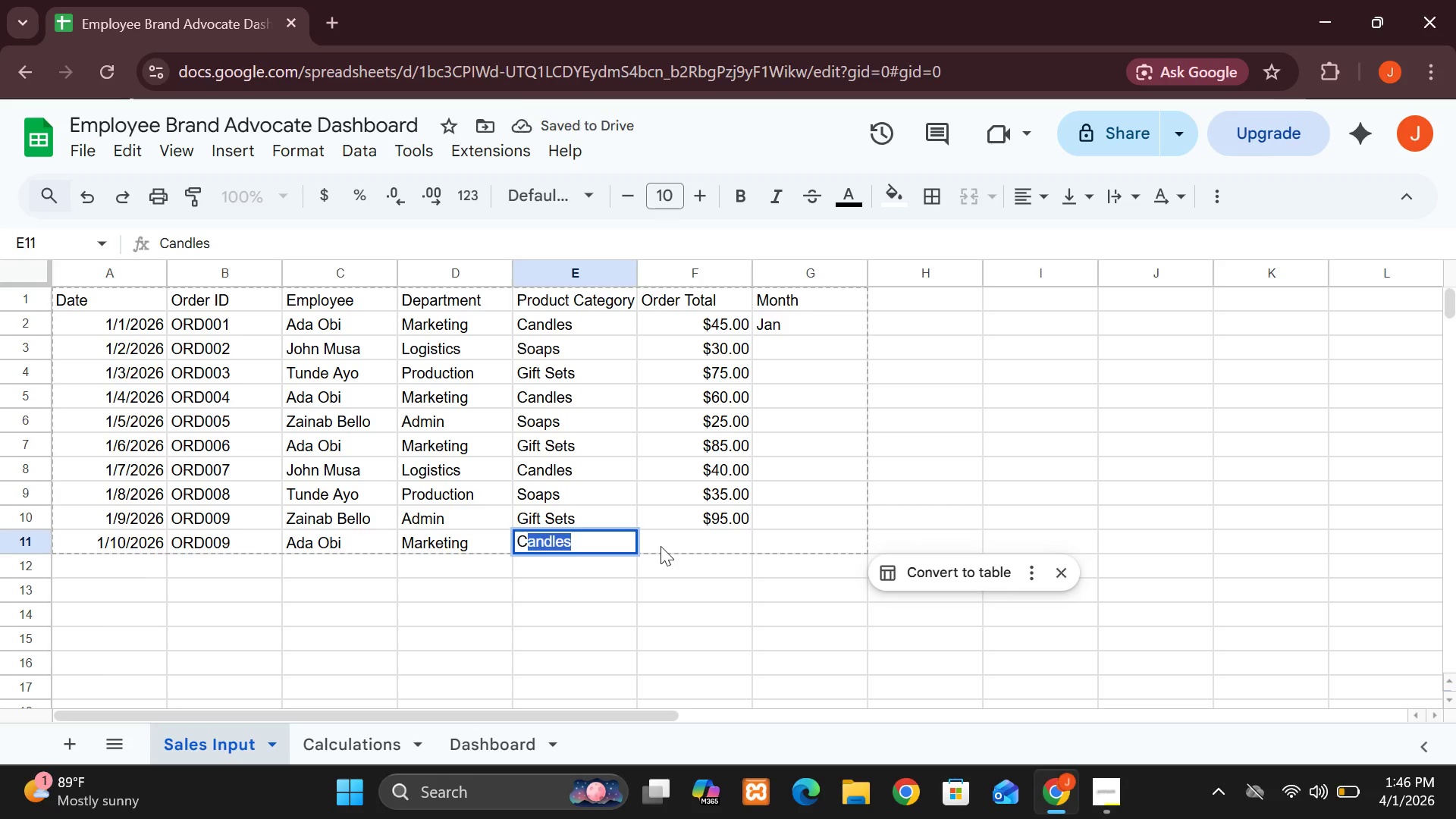 
left_click([661, 546])
 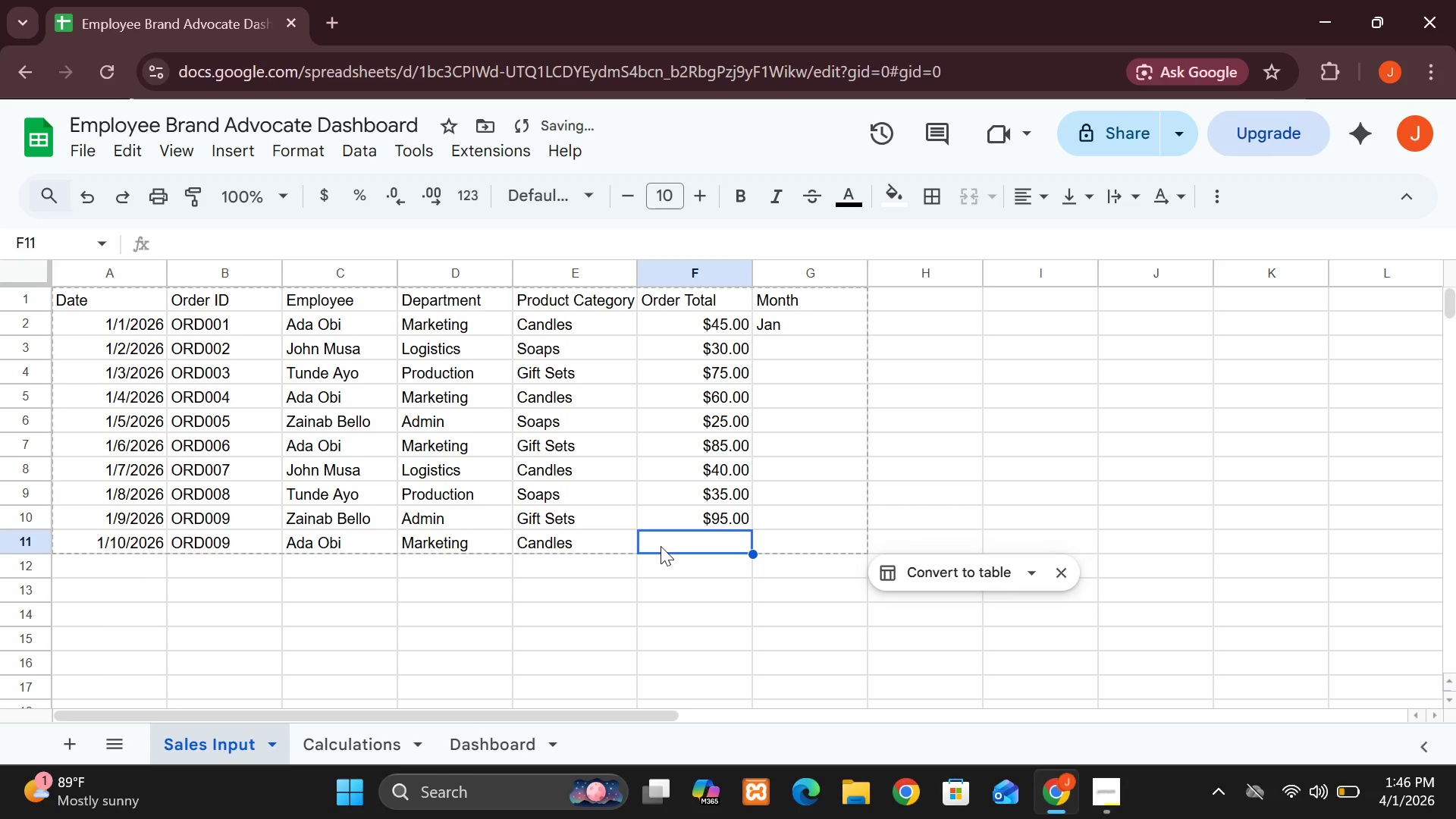 
type(55)
 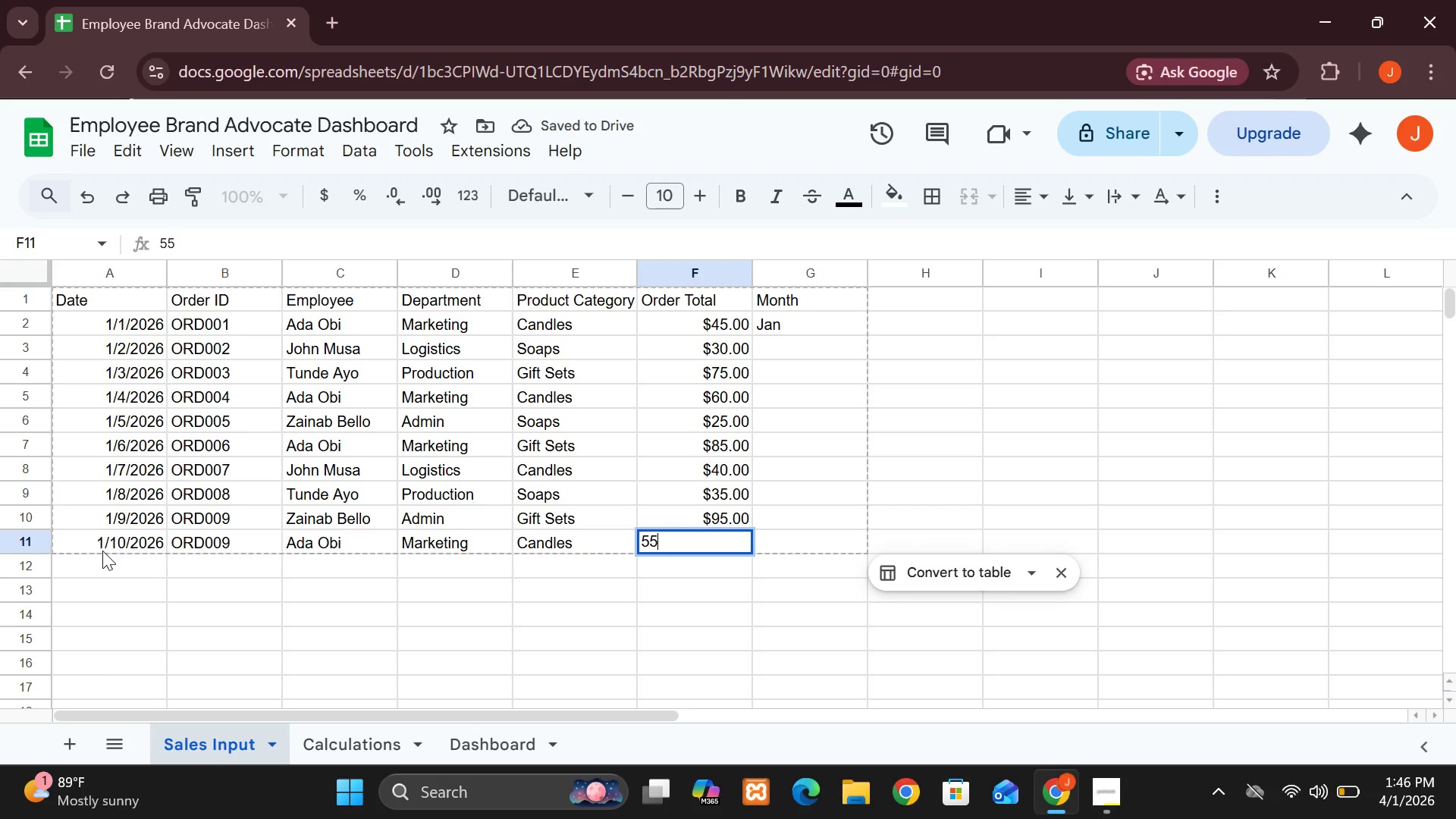 
left_click([105, 566])
 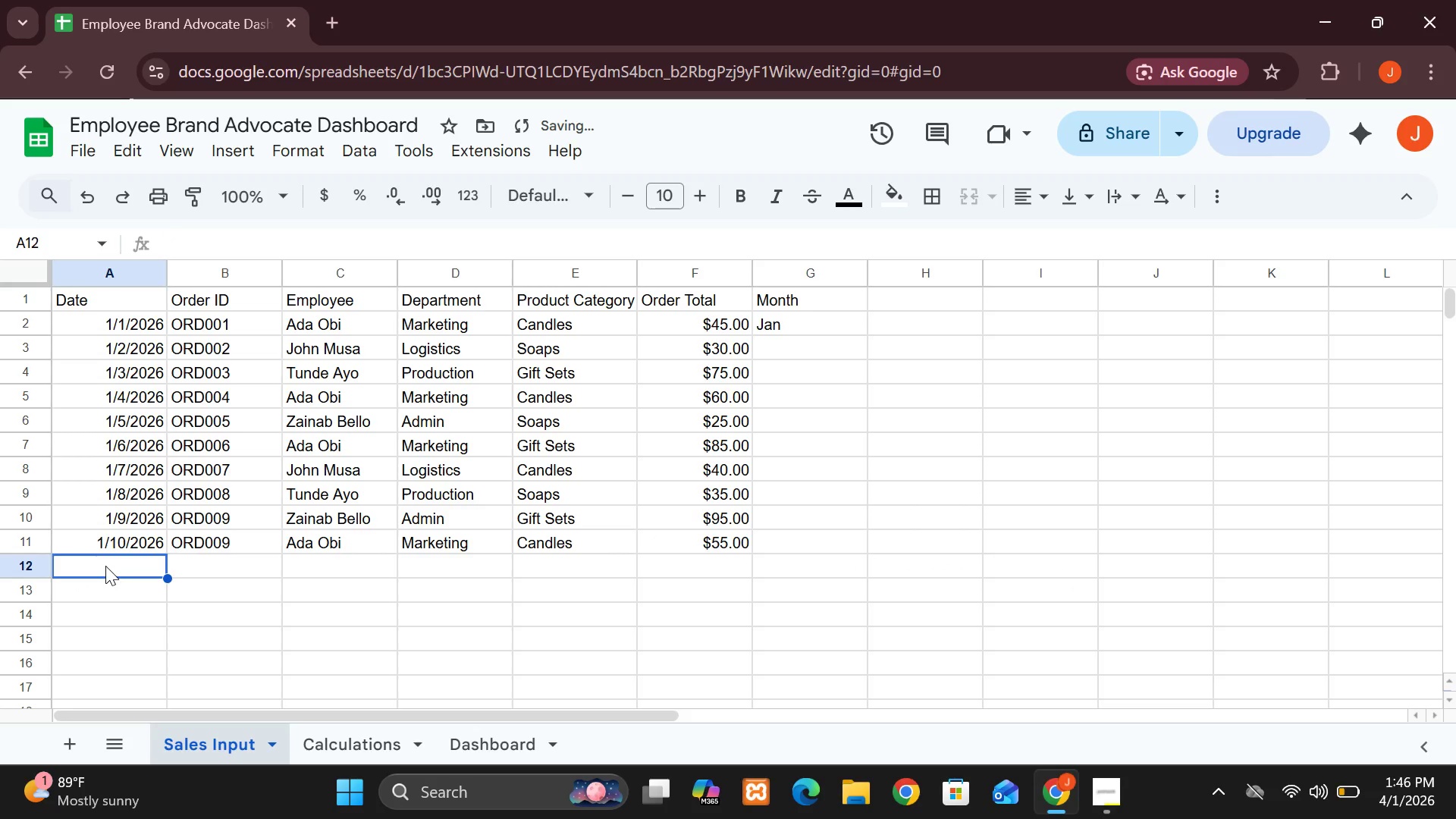 
type(1/10)
key(Backspace)
type(1/2026)
 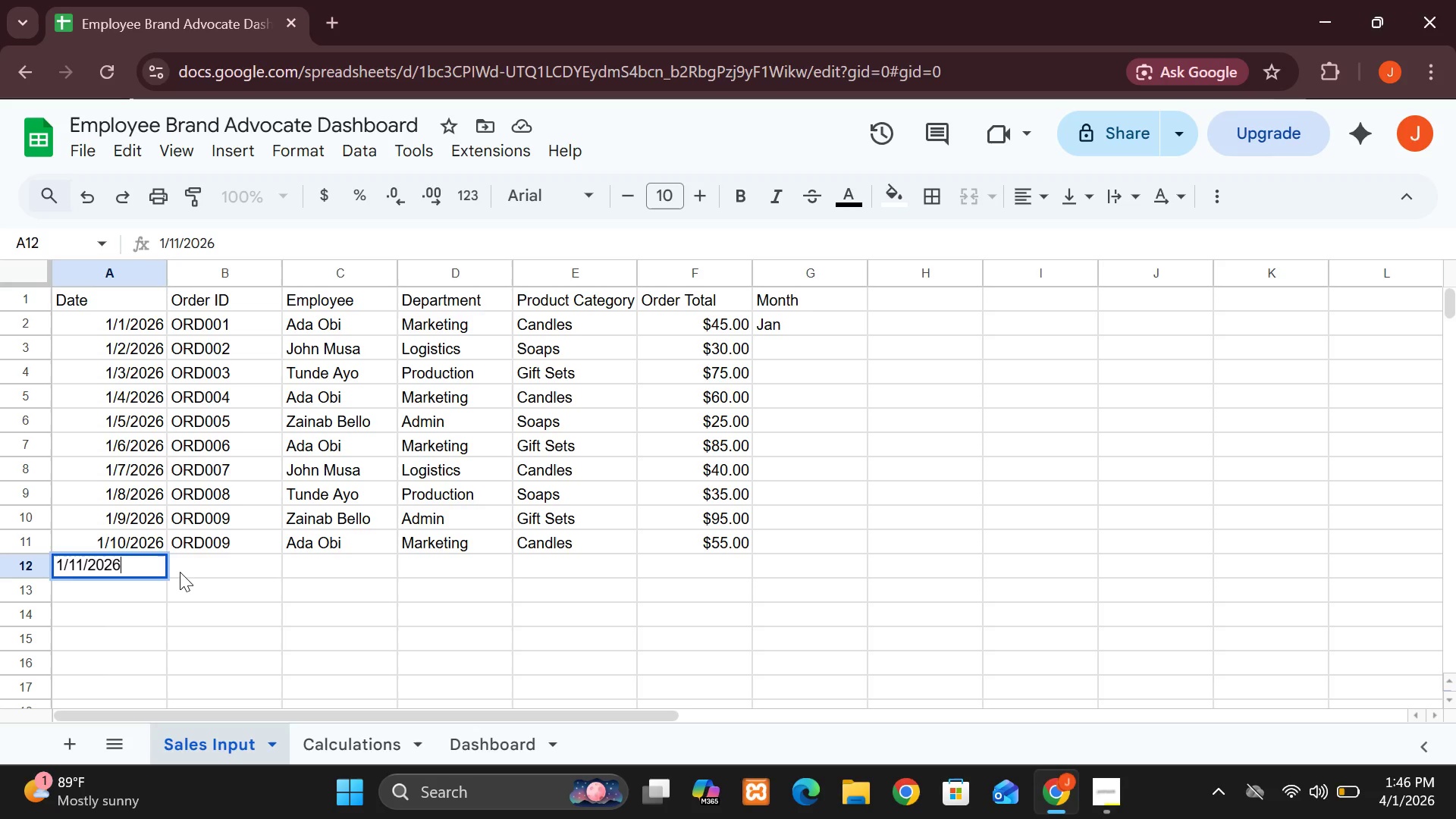 
left_click([184, 572])
 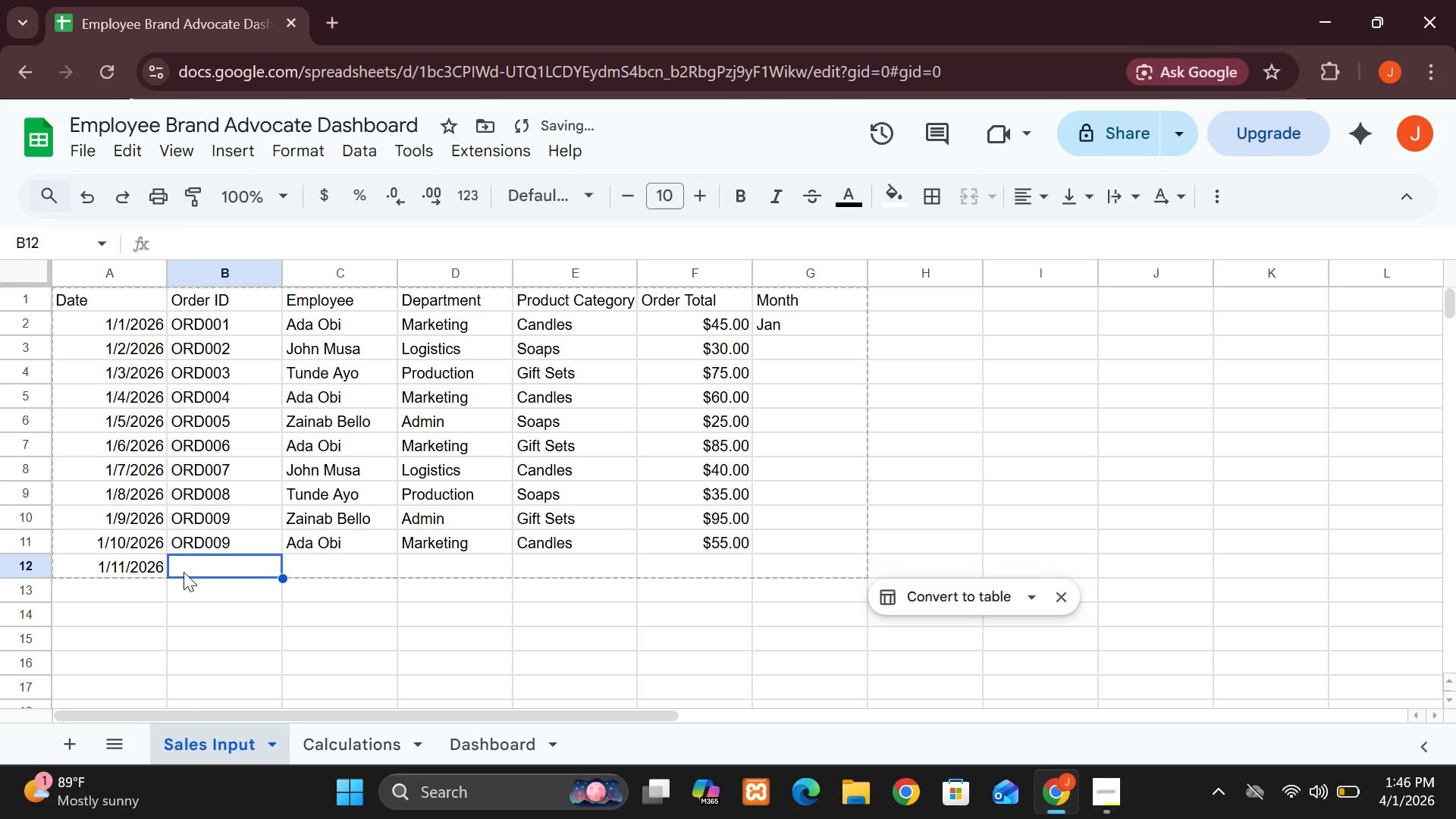 
type(ORD)
 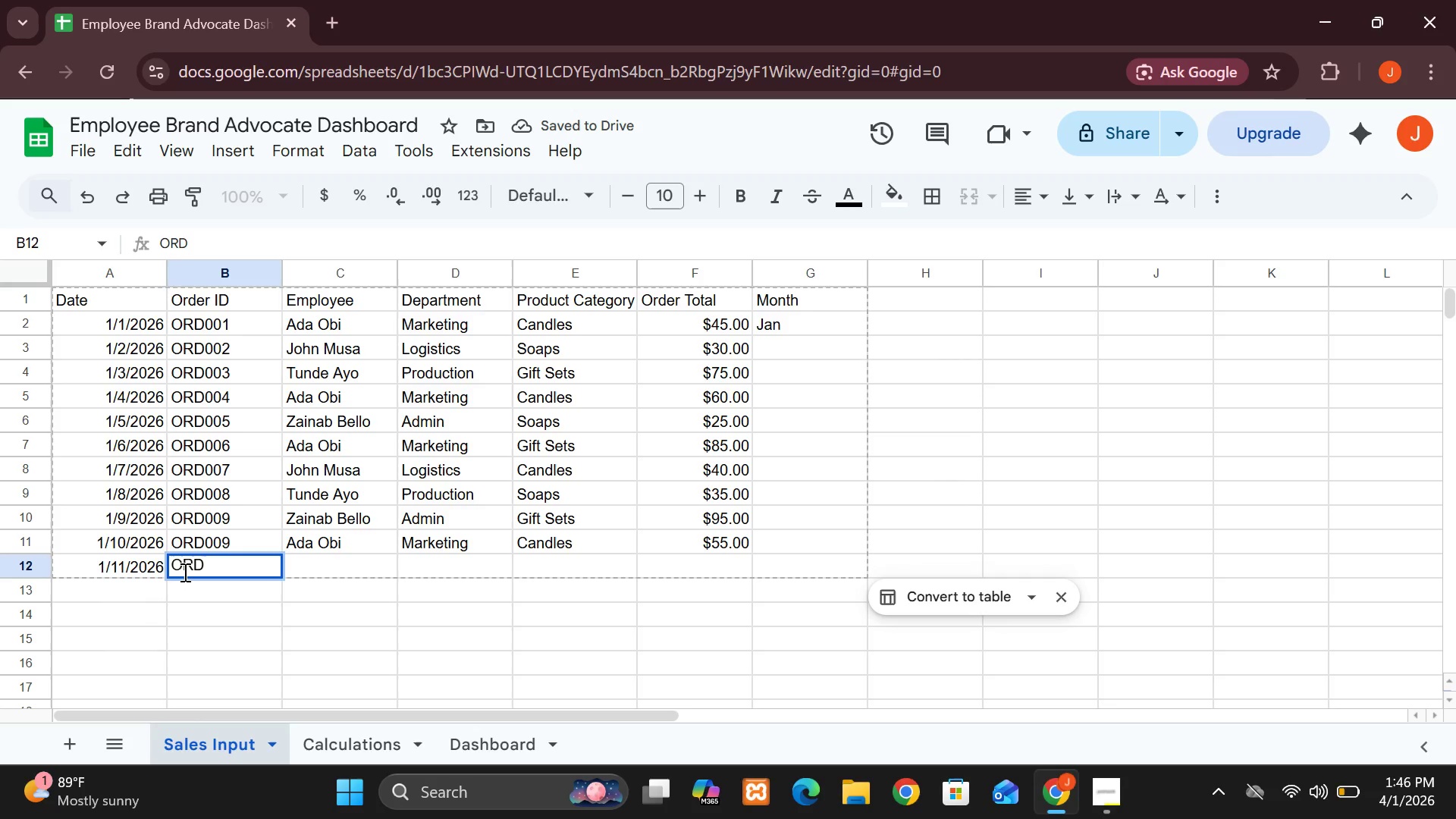 
hold_key(key=ShiftLeft, duration=1.5)
 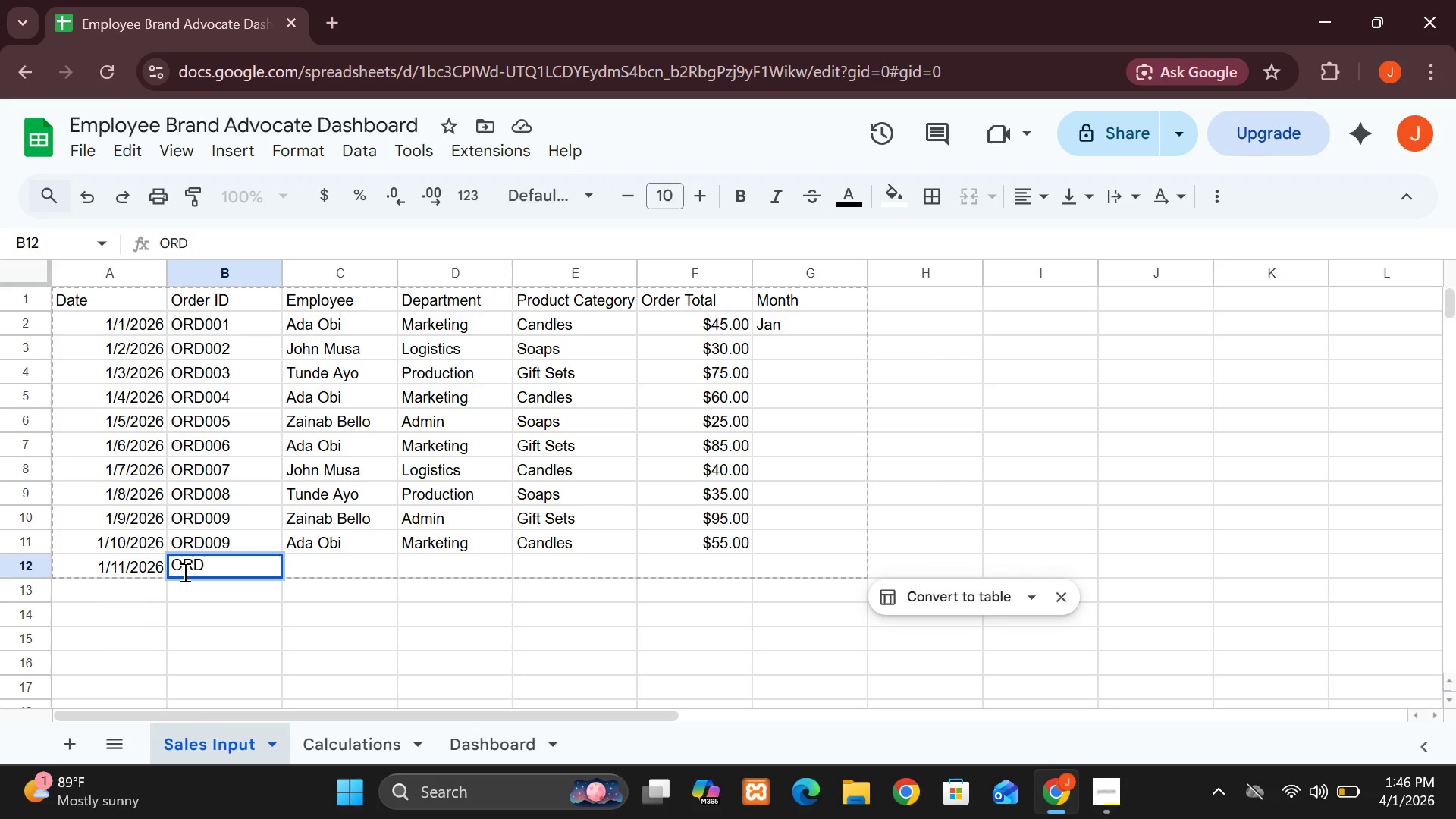 
hold_key(key=ShiftLeft, duration=0.62)
 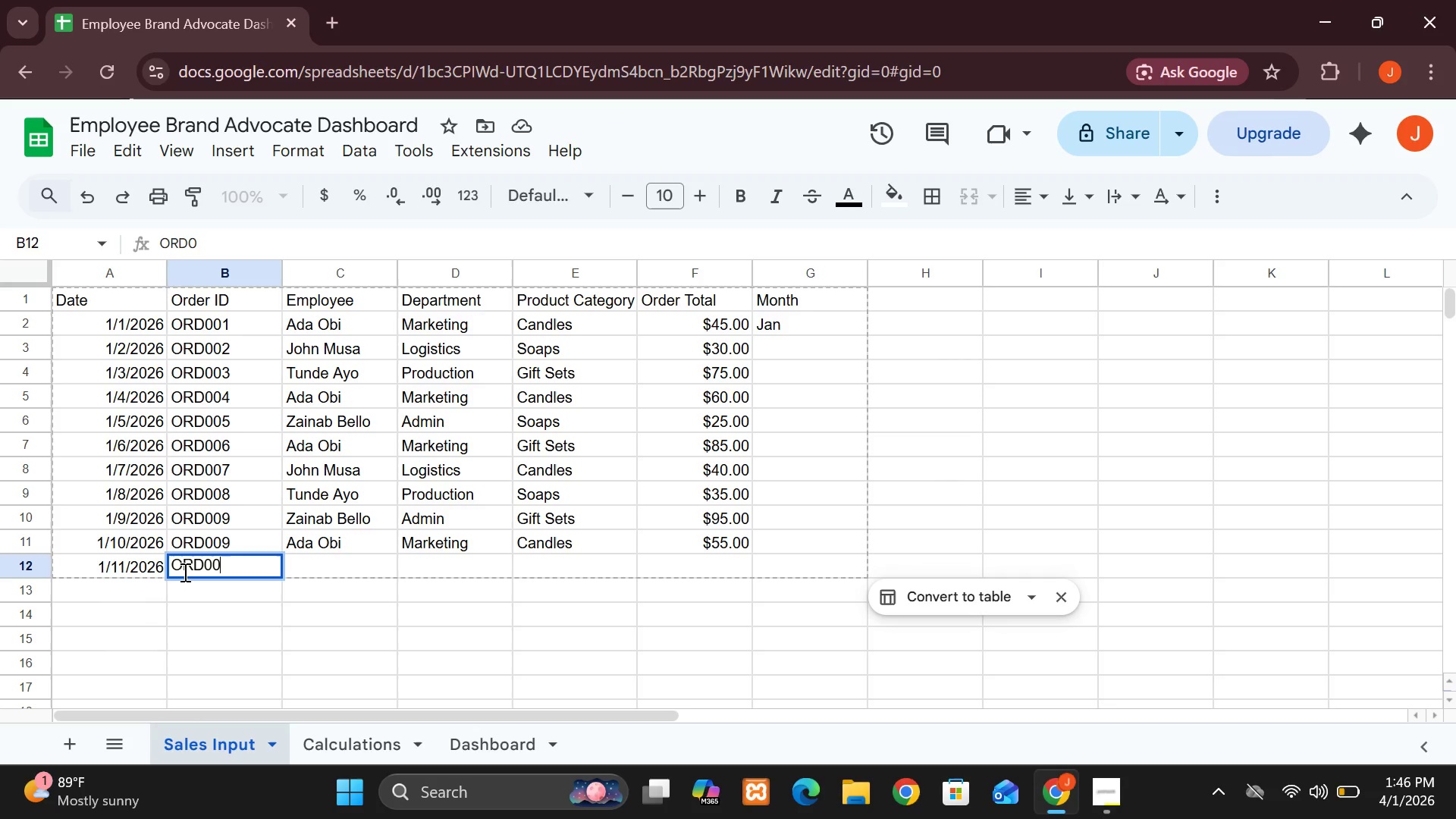 
hold_key(key=ShiftLeft, duration=17.19)
 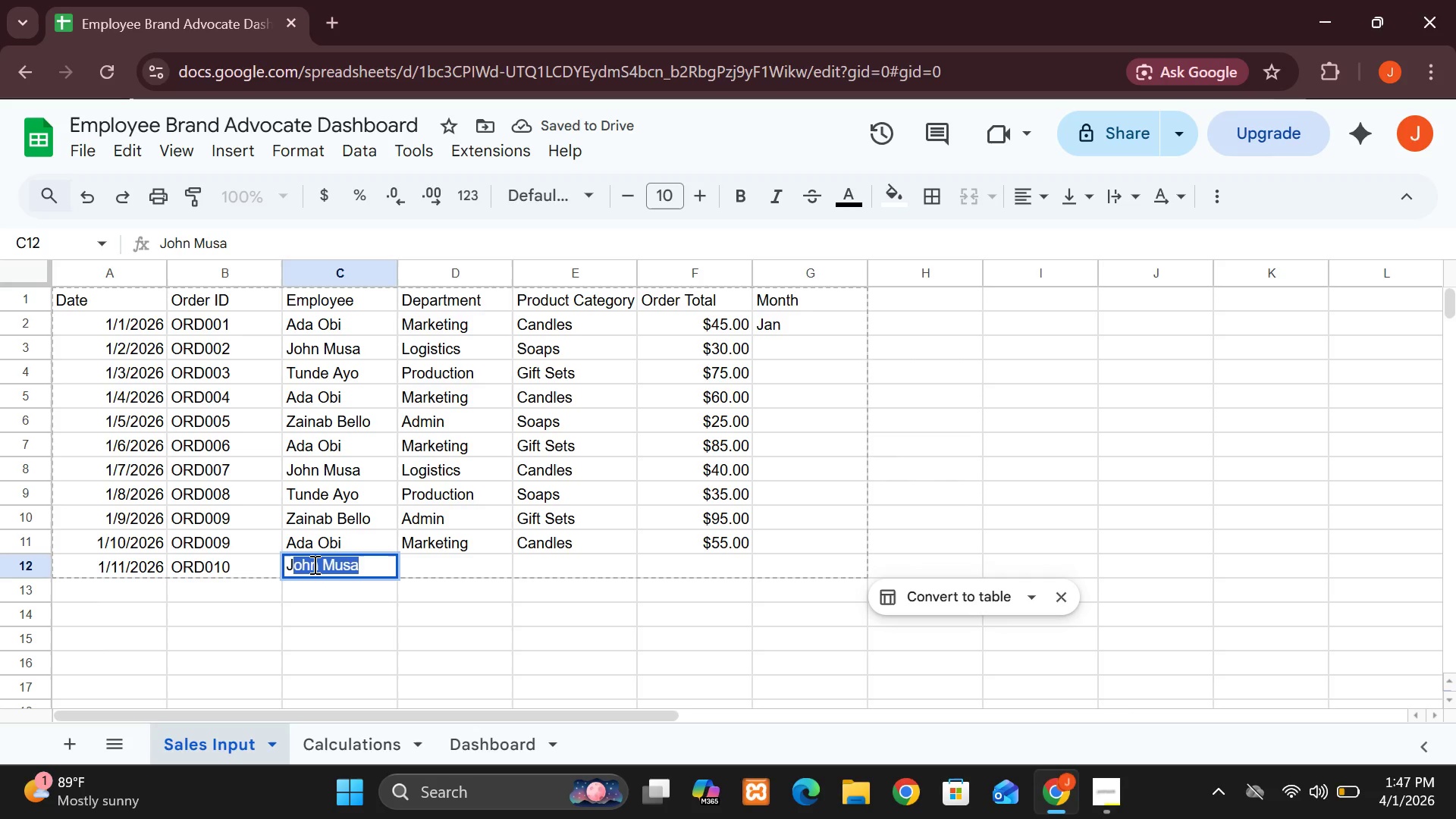 
type(0010)
 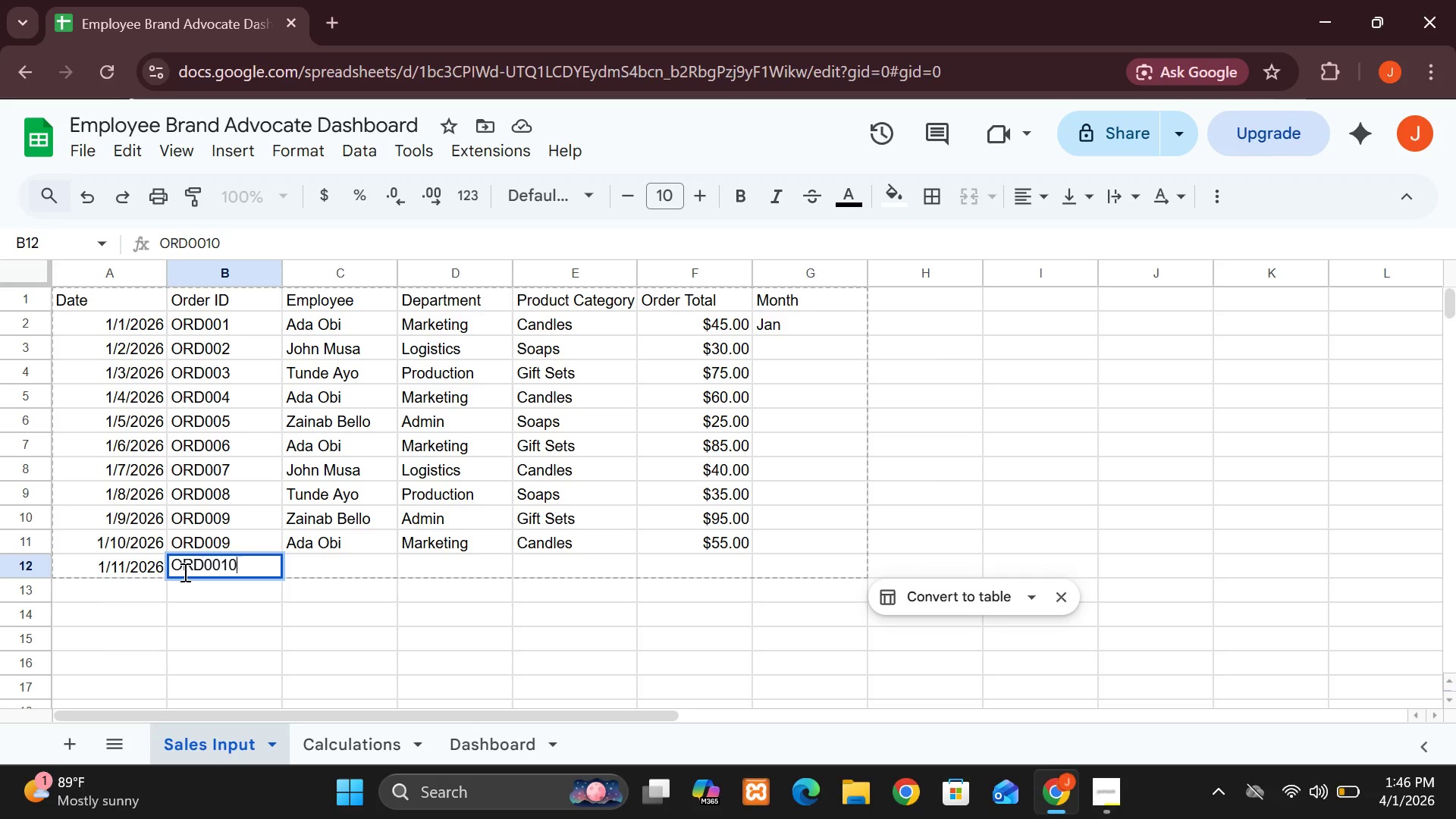 
key(Backspace)
key(Backspace)
key(Backspace)
type(10)
 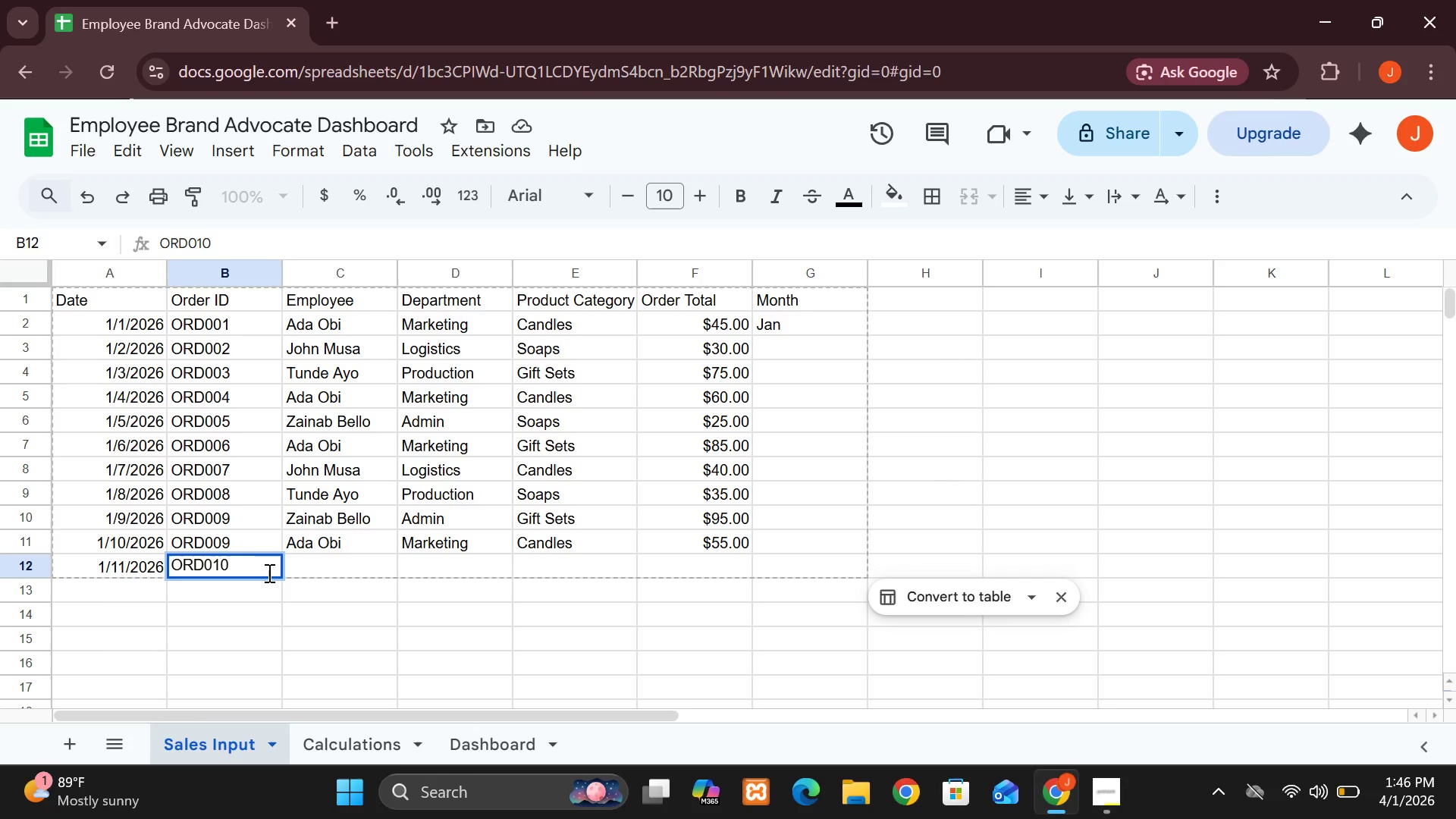 
left_click([313, 564])
 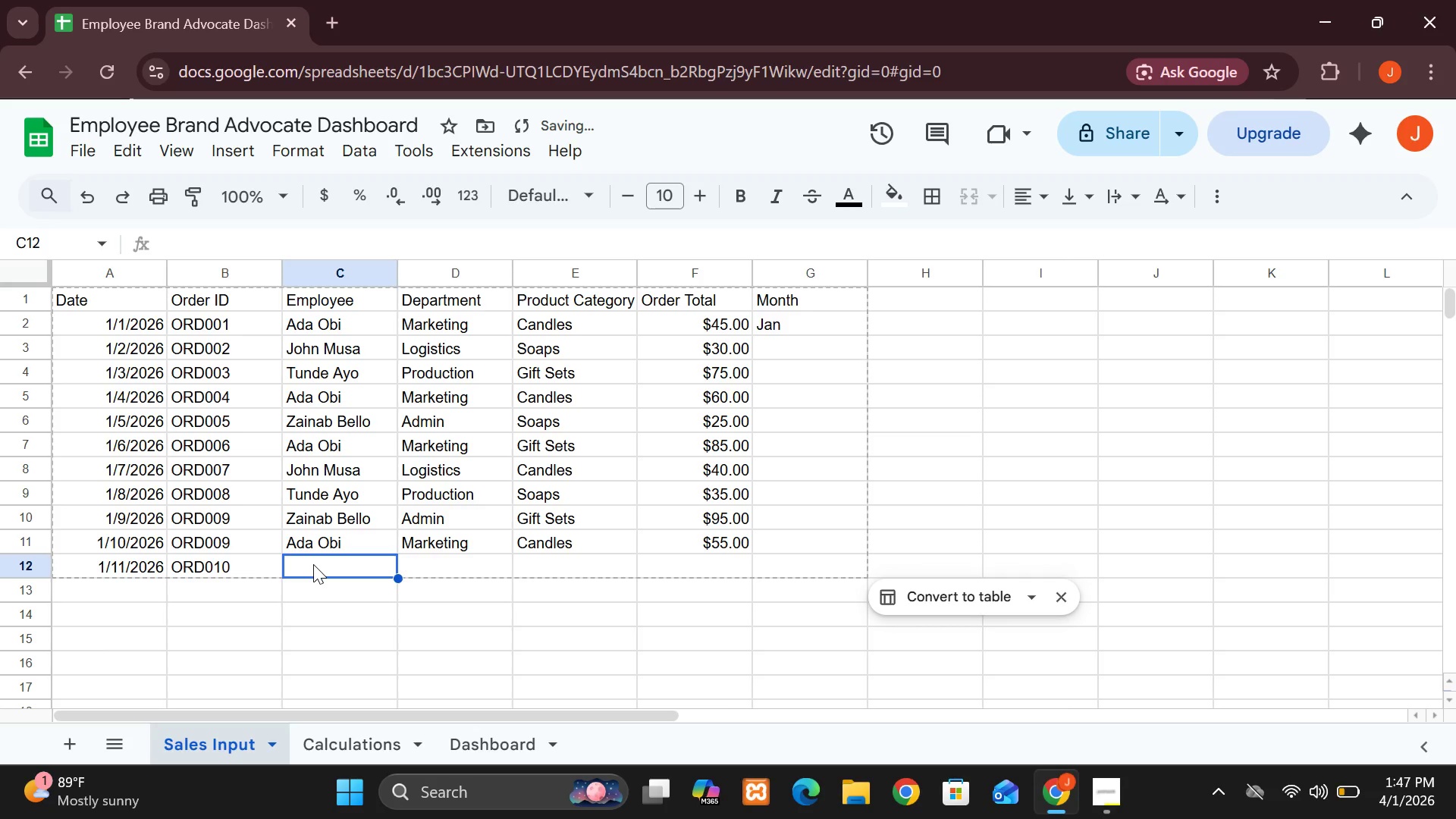 
type(John)
 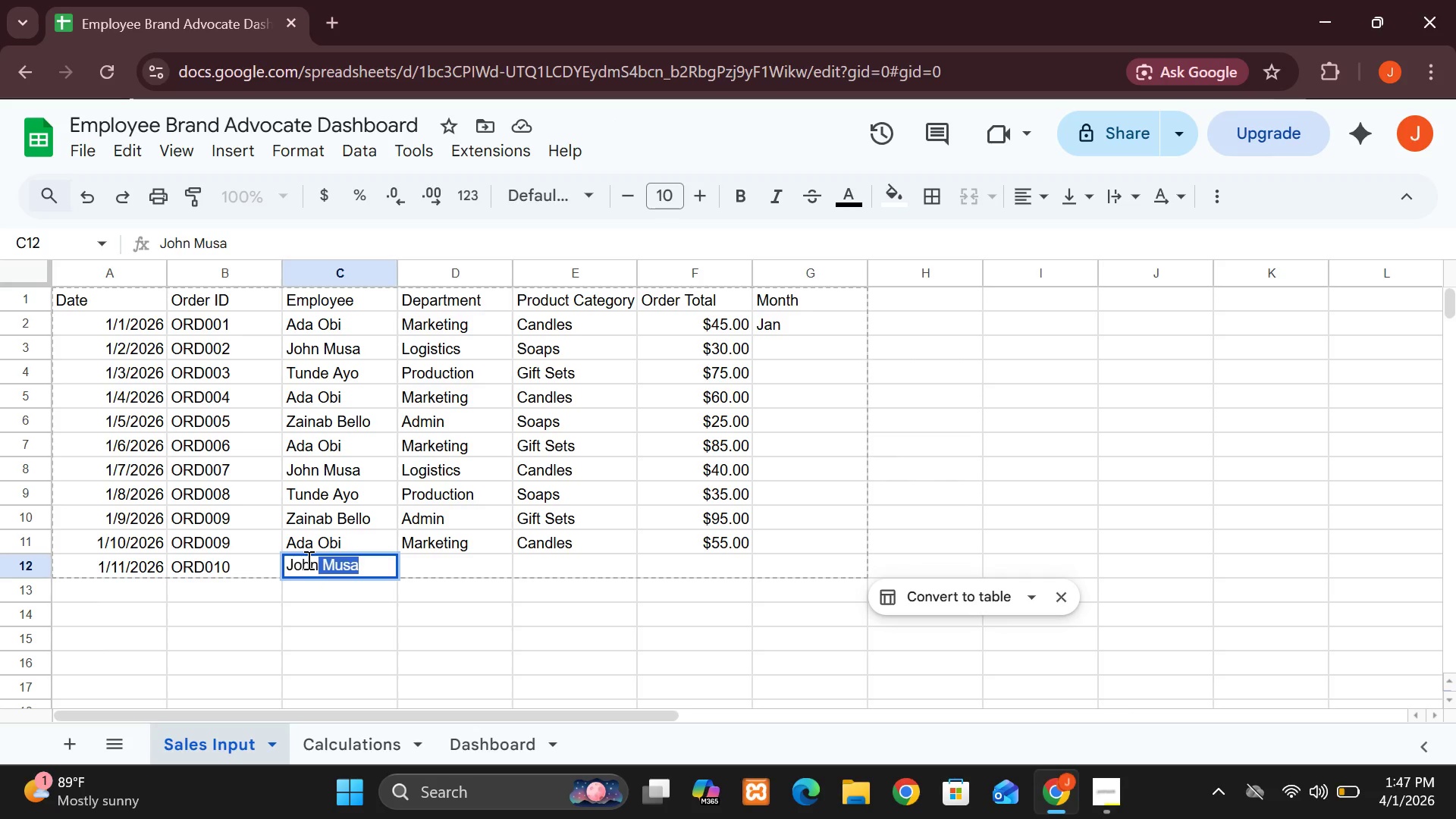 
wait(9.19)
 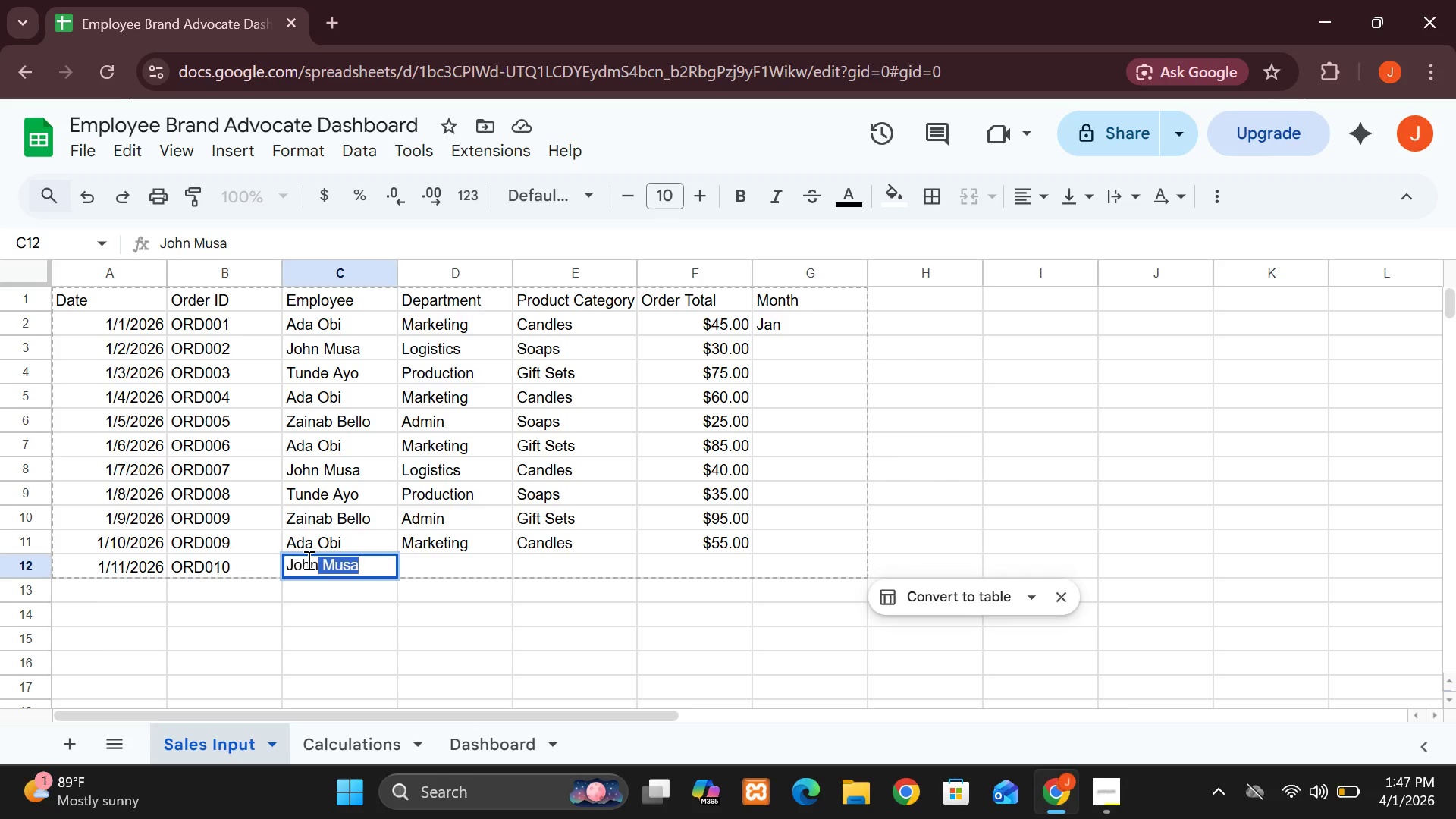 
left_click([416, 563])
 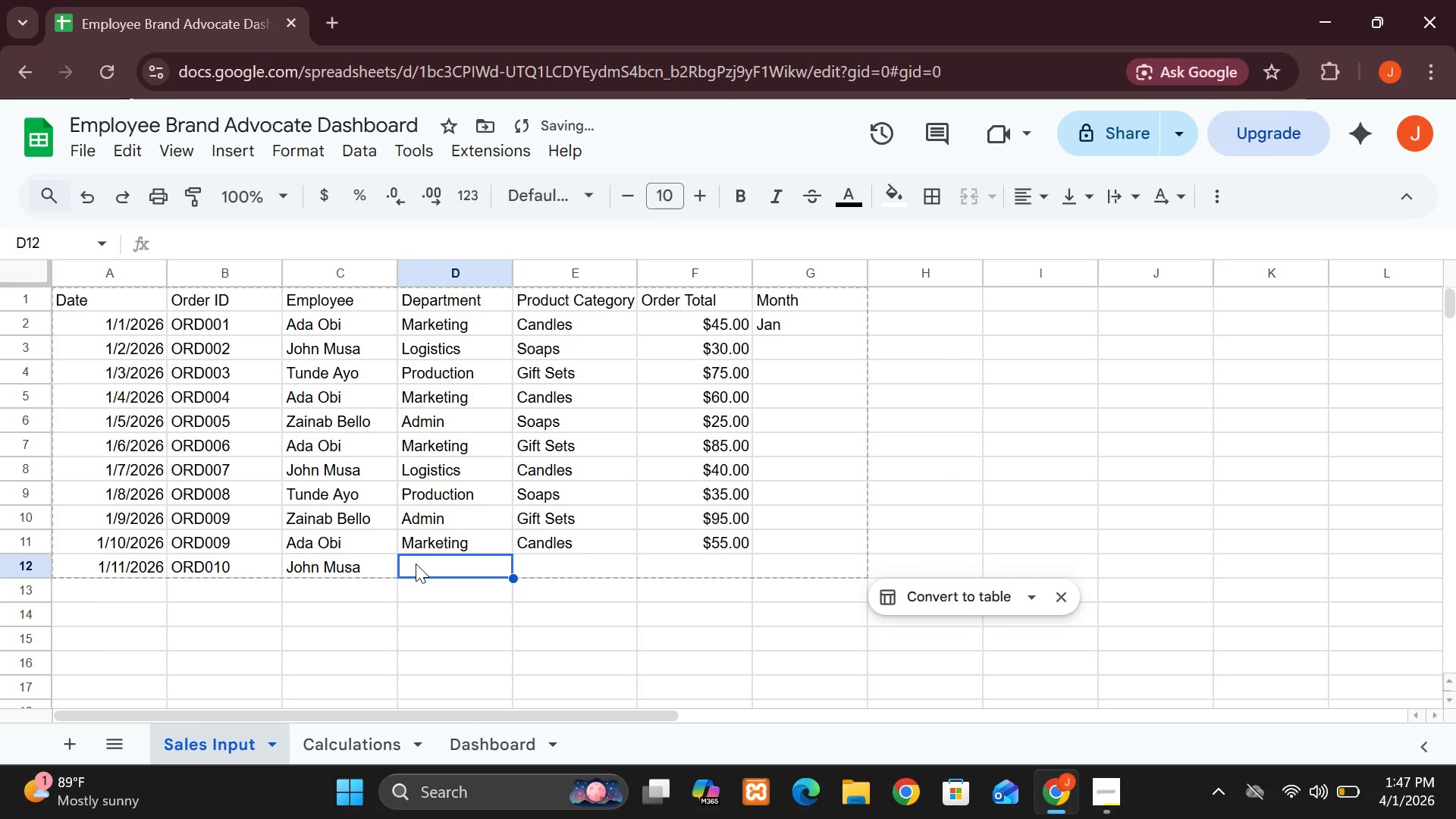 
type(Logist)
 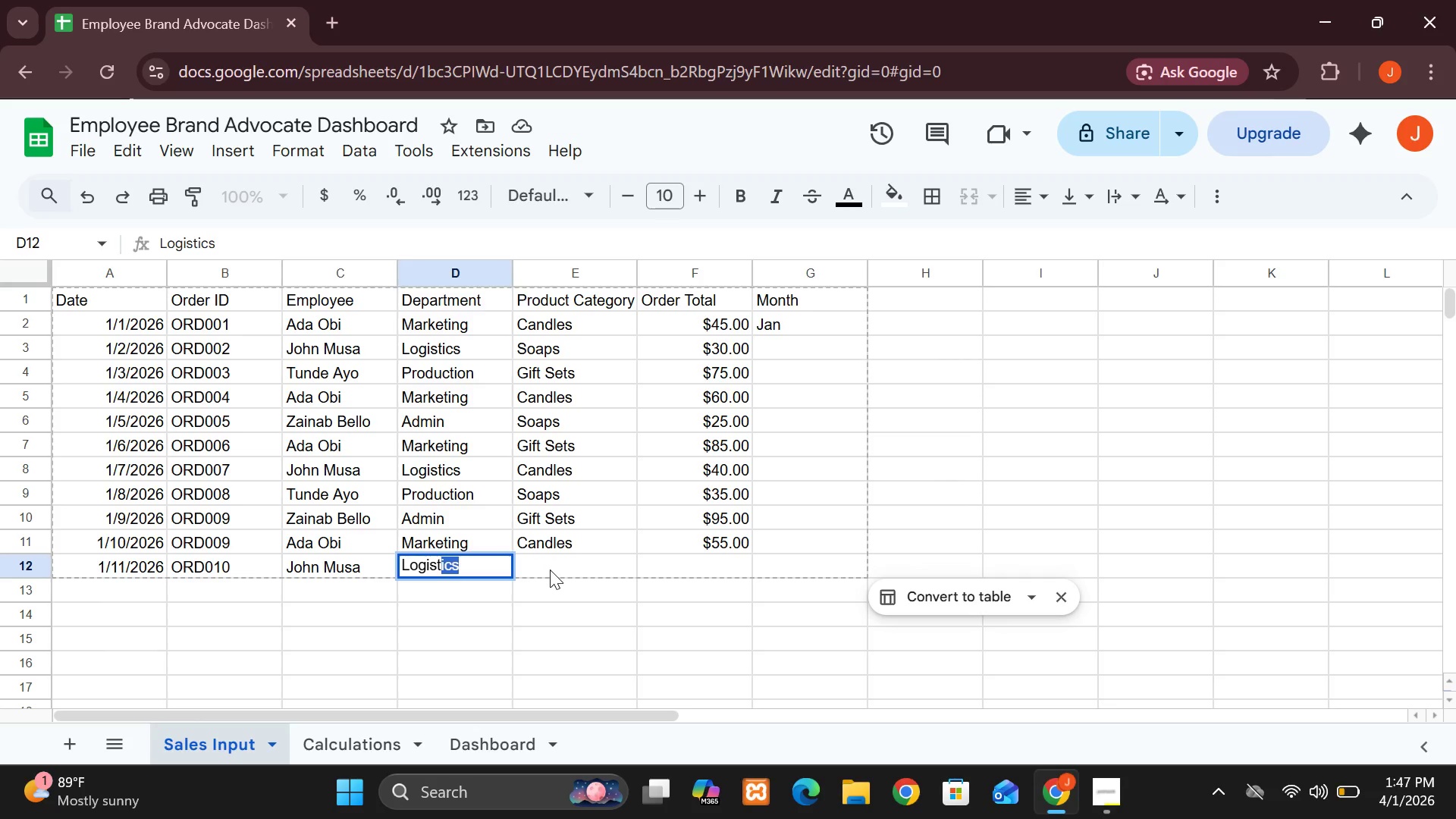 
left_click([550, 570])
 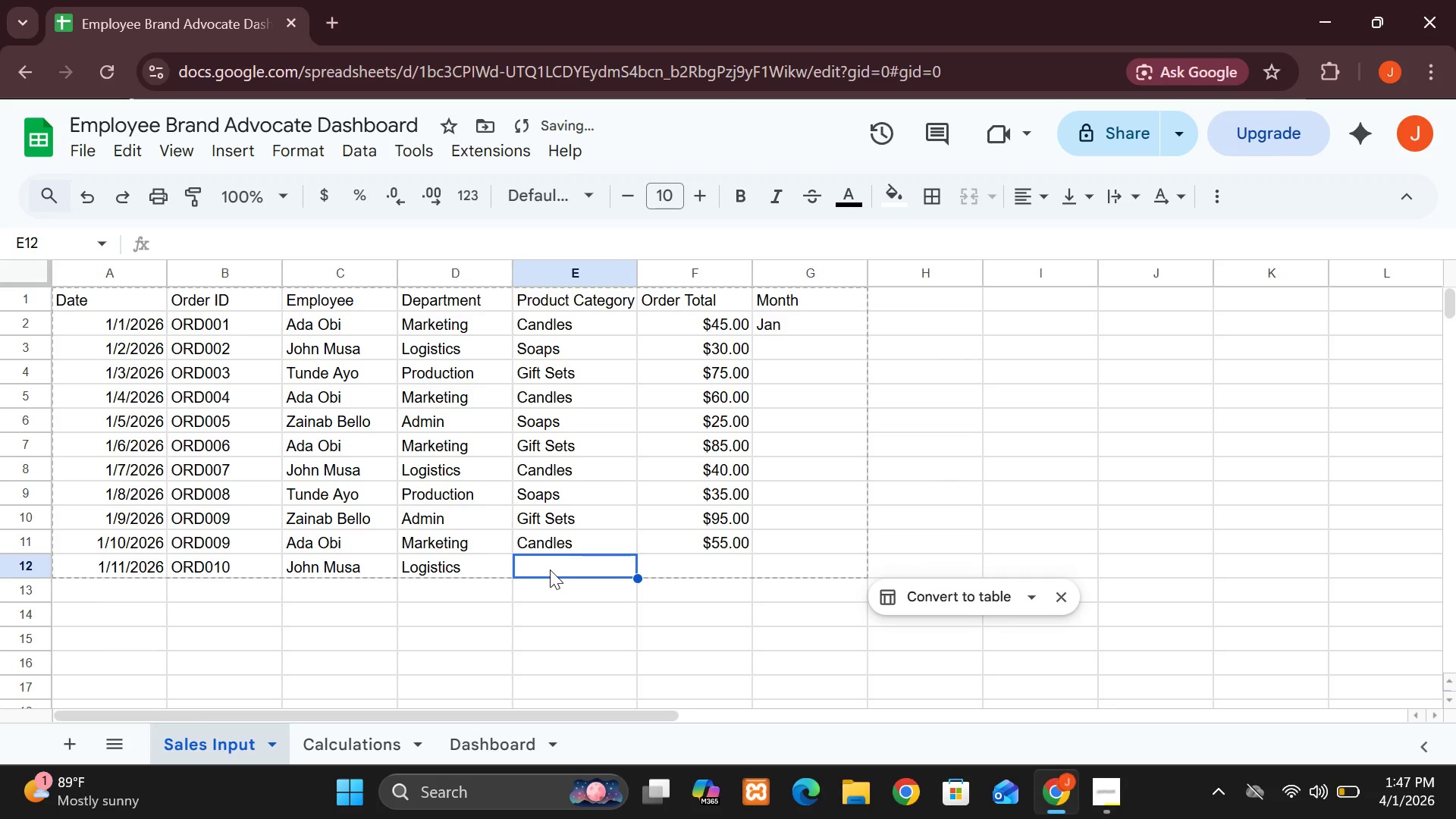 
type(Soap)
 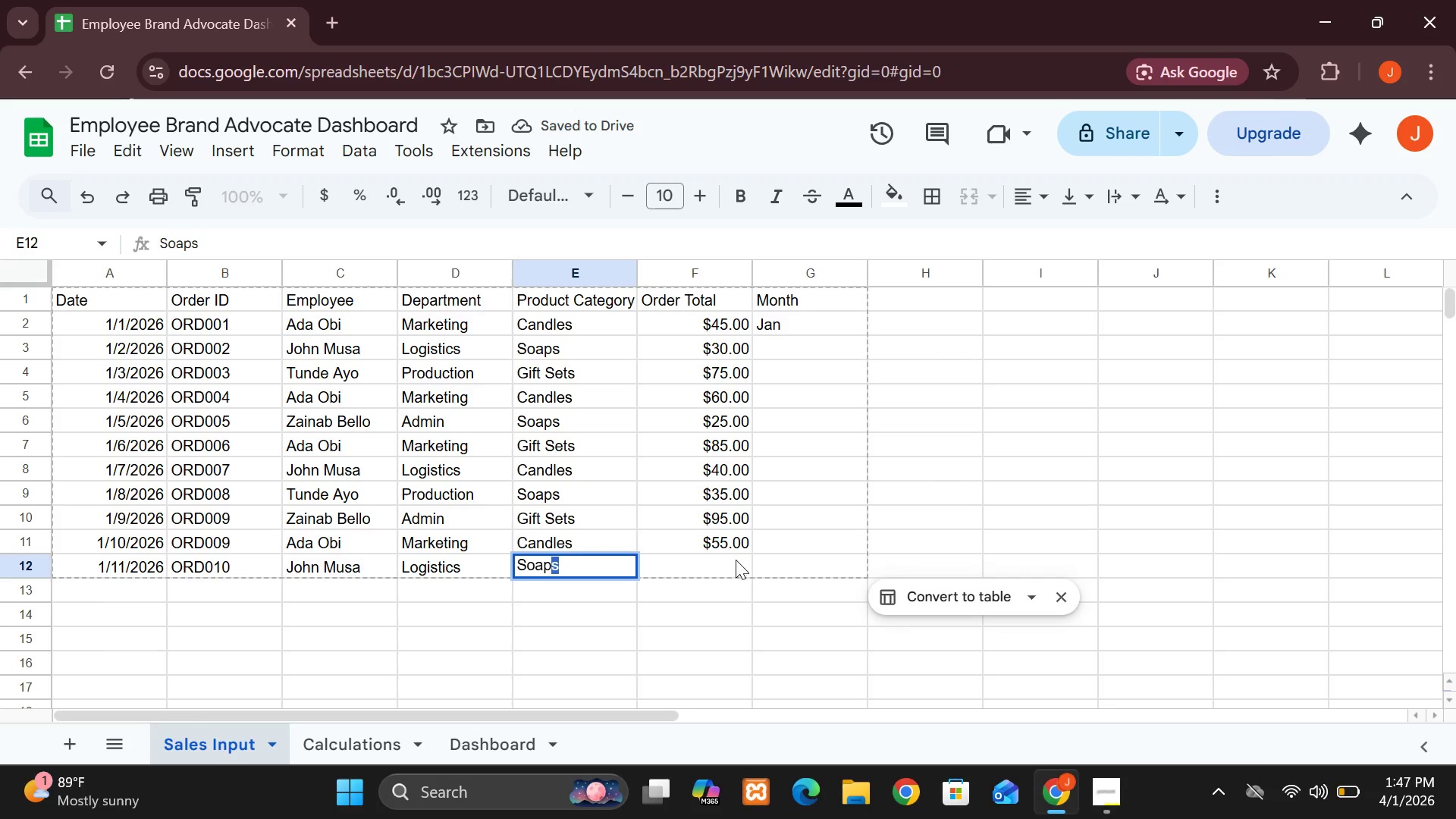 
left_click([726, 560])
 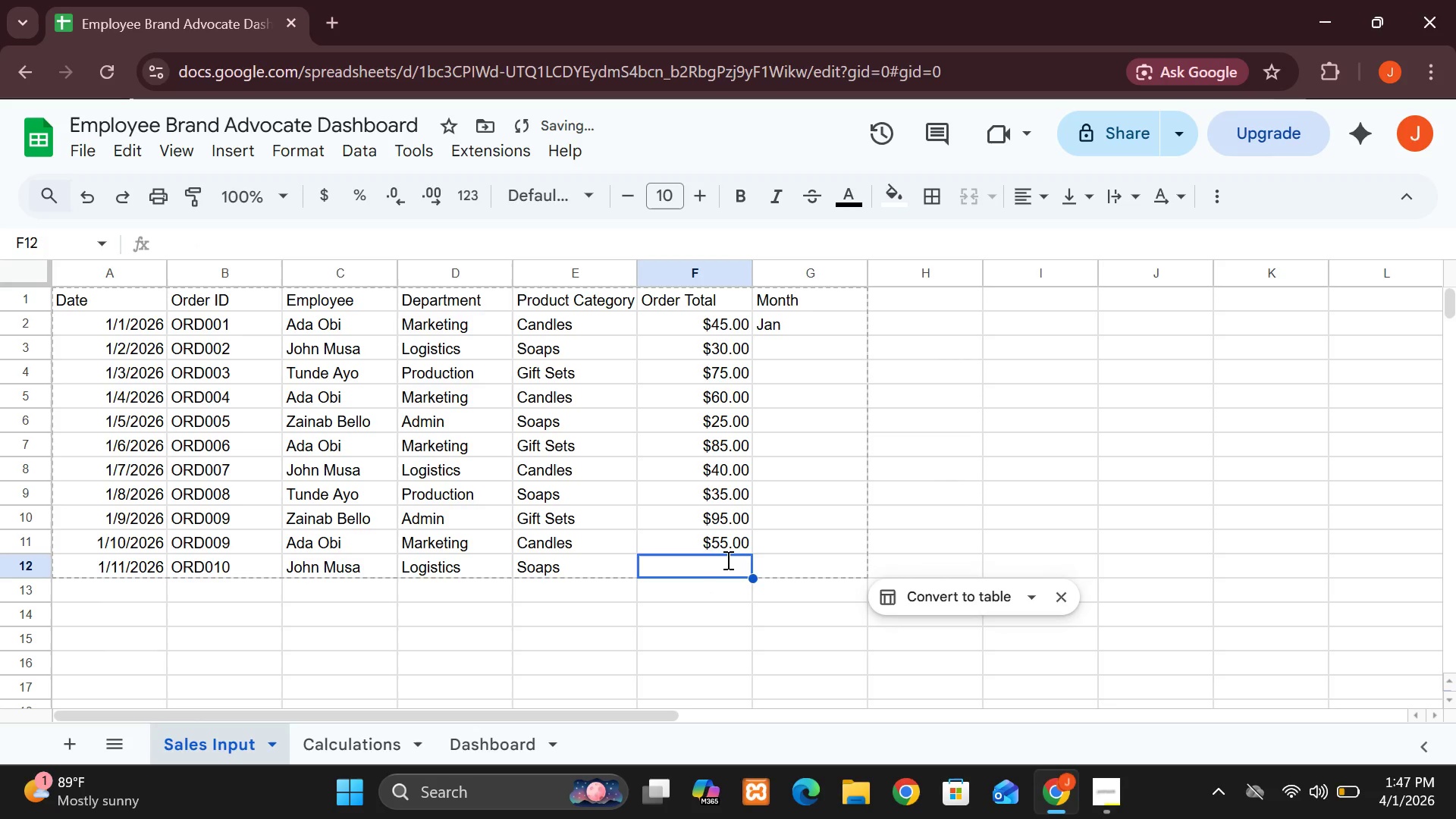 
type(28)
 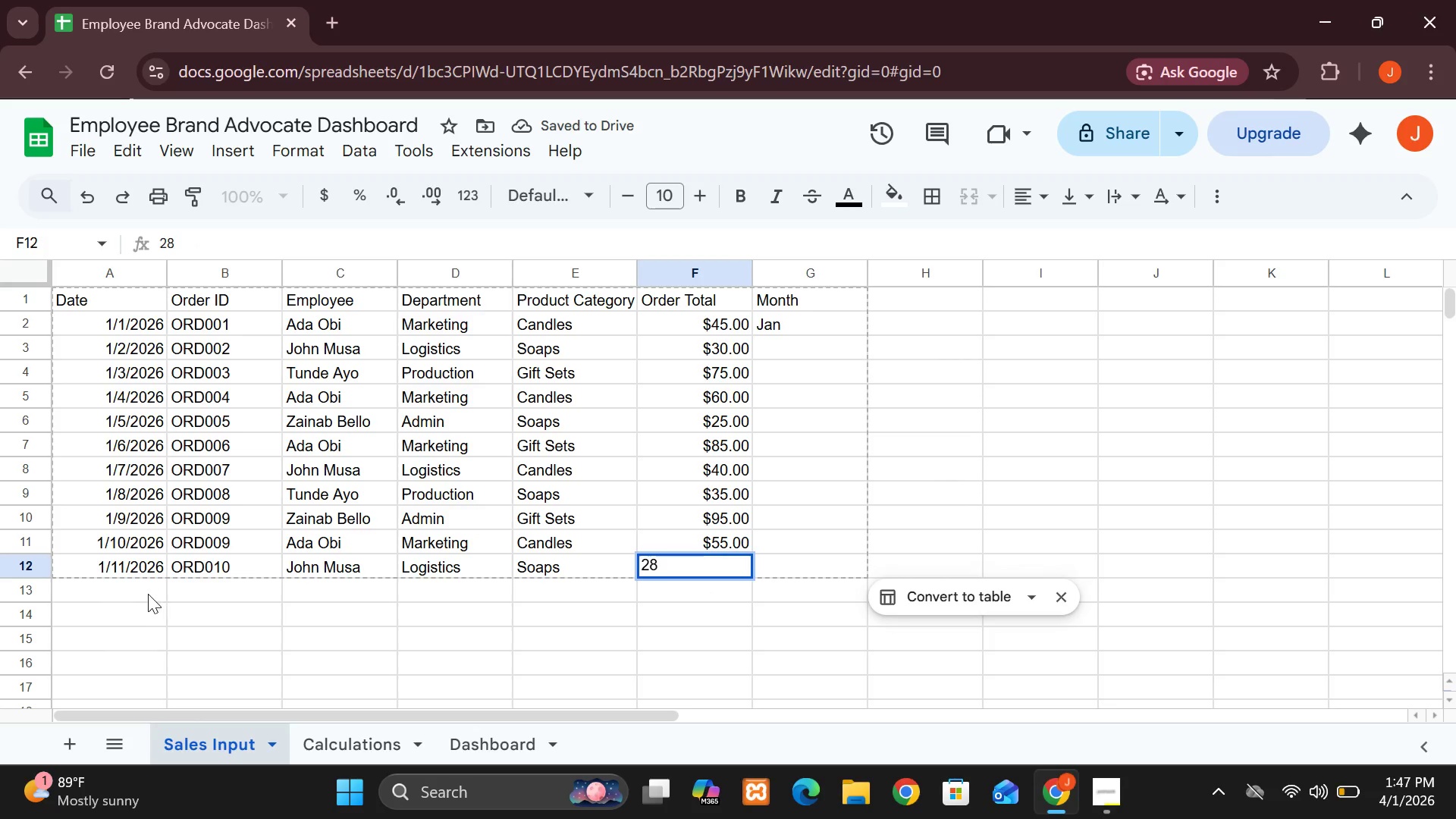 
left_click([135, 595])
 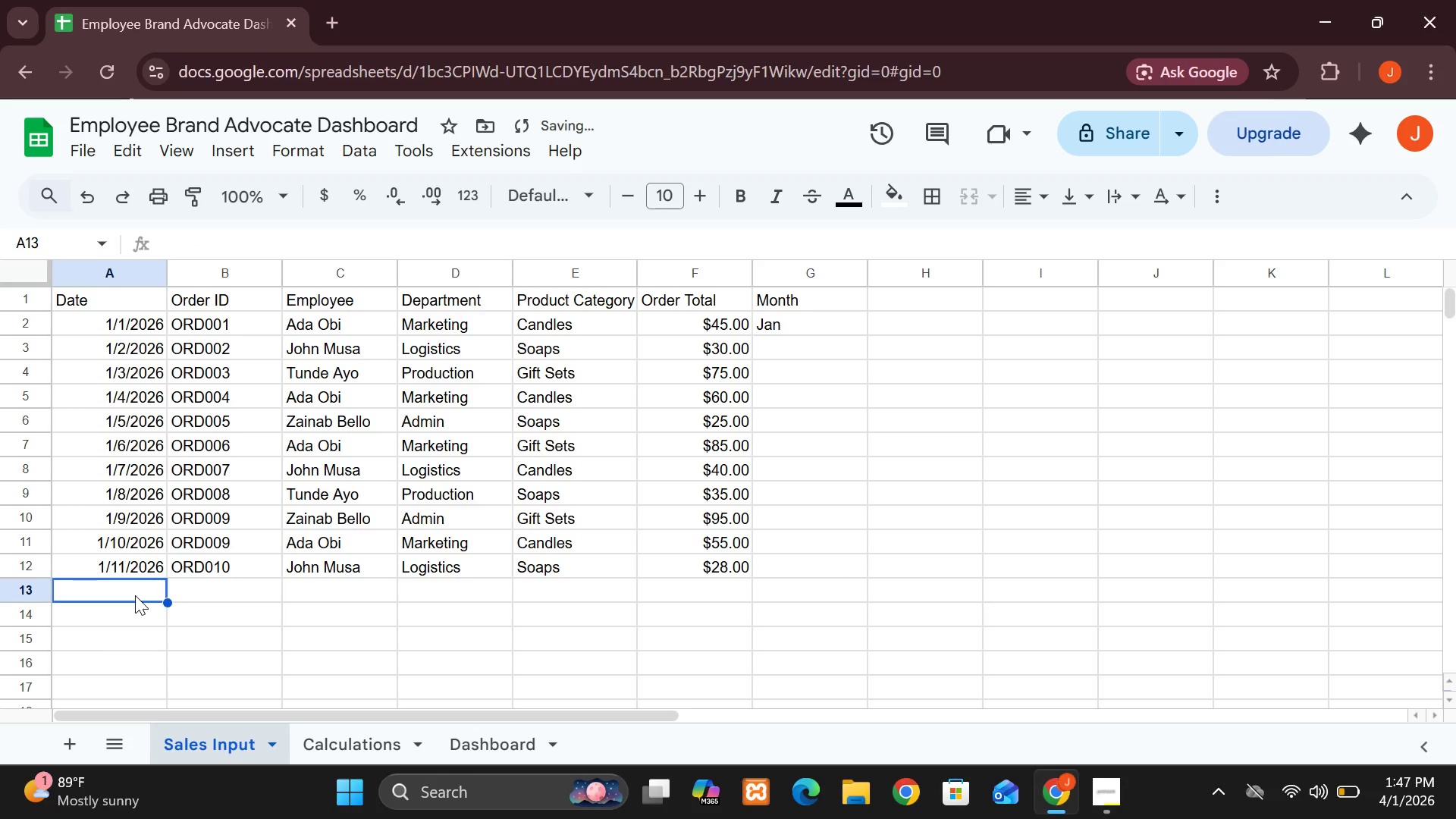 
type(1/12/2026)
 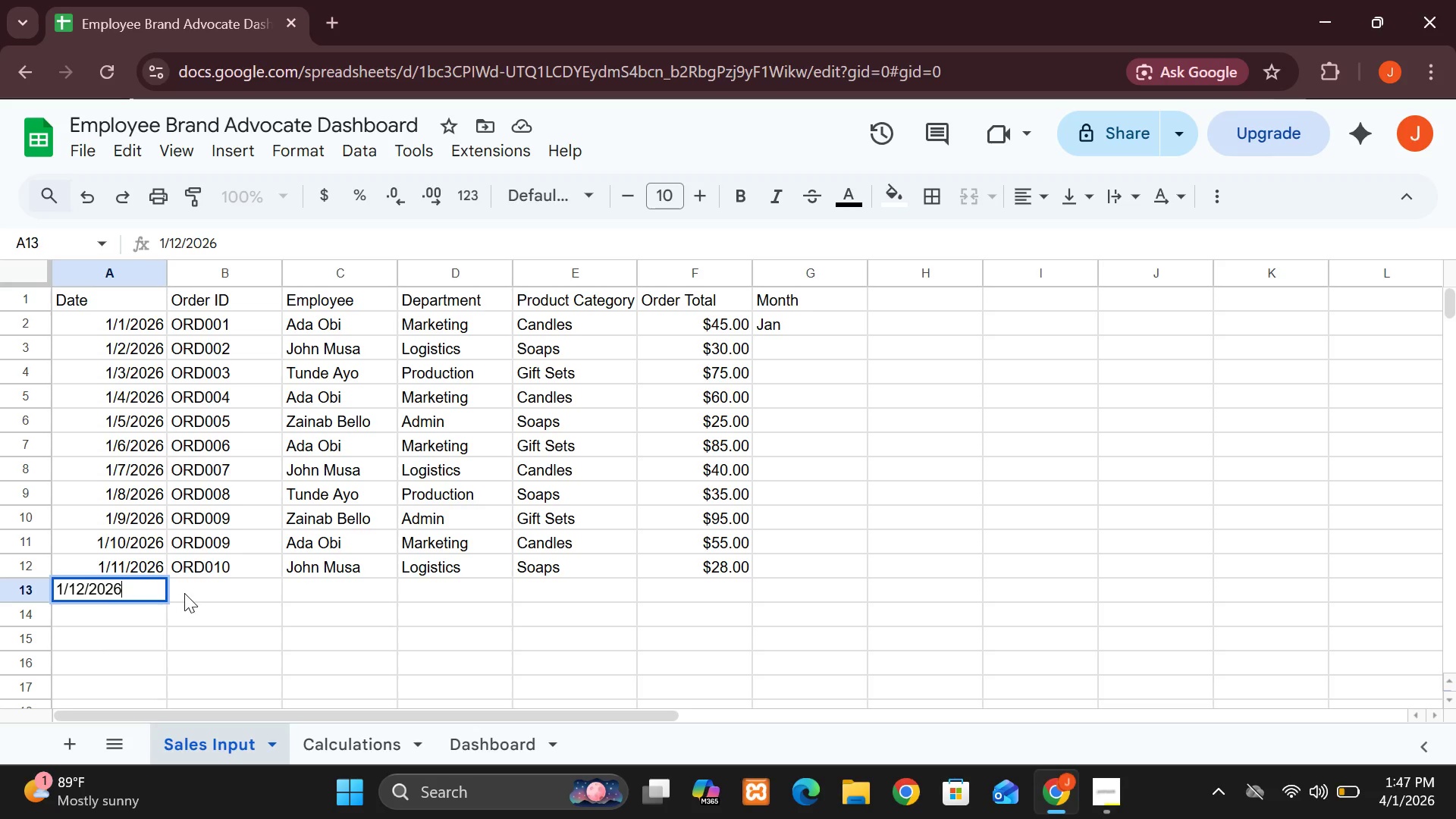 
left_click([184, 593])
 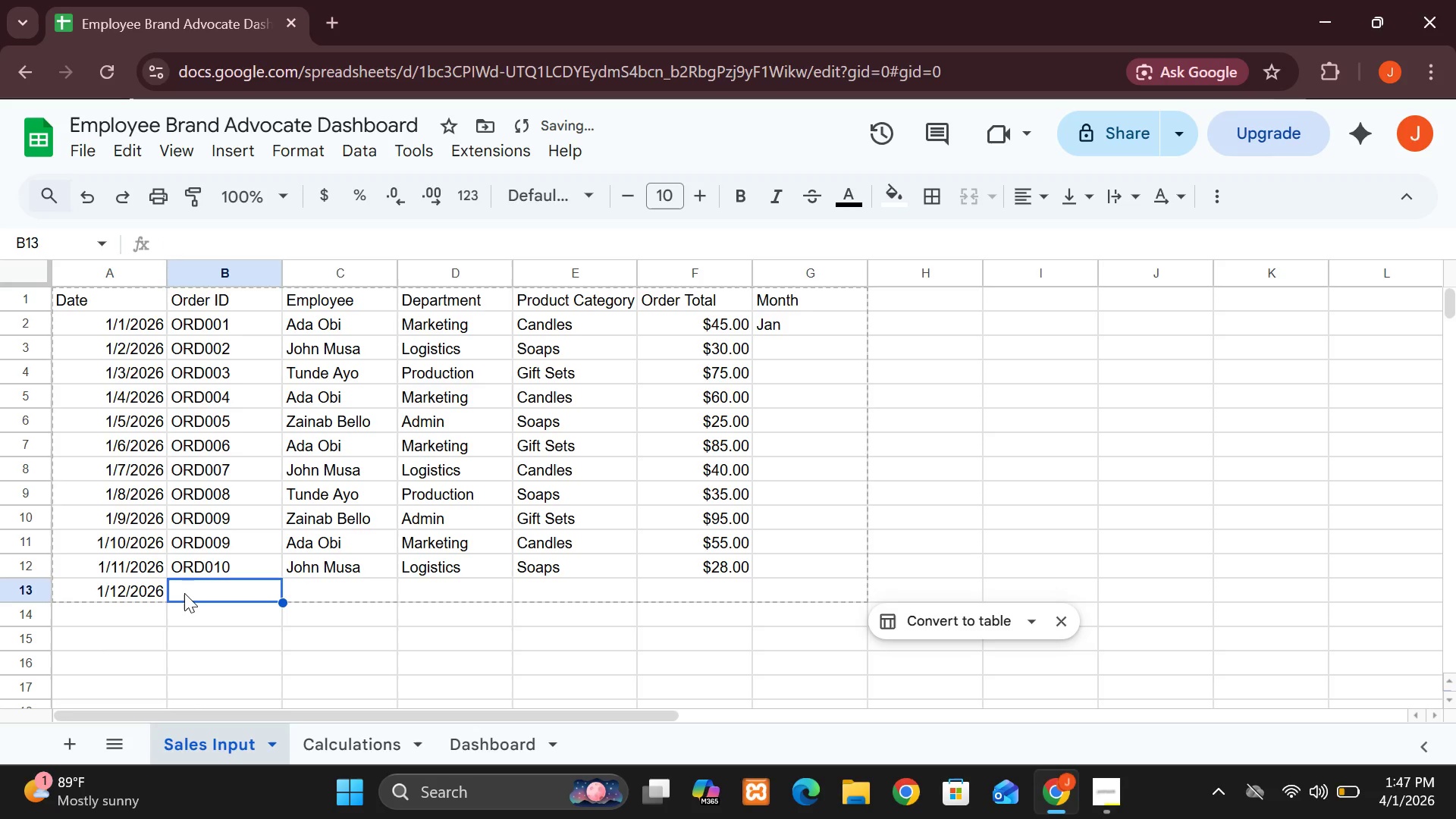 
type(ORD011)
 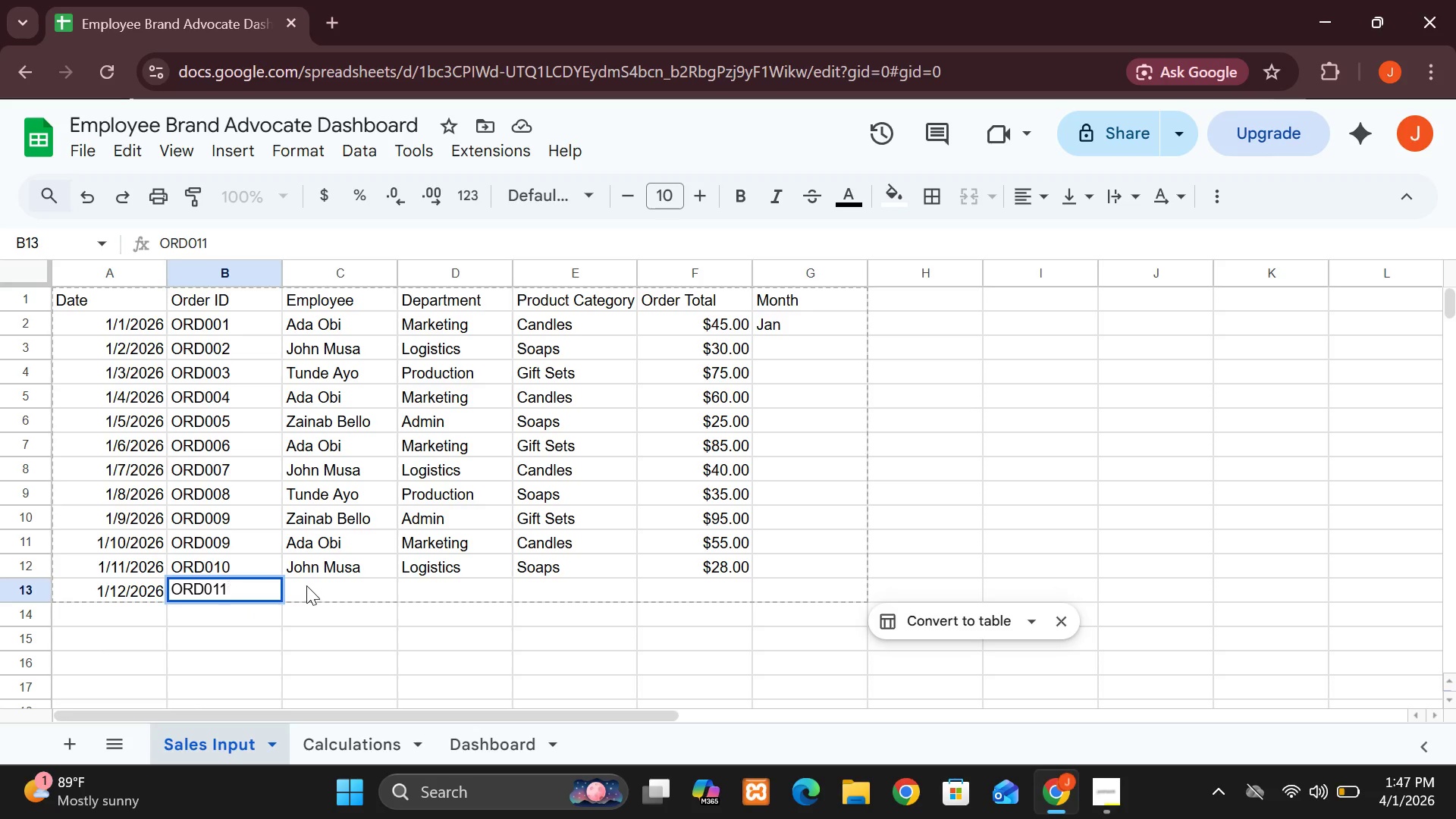 
left_click([306, 585])
 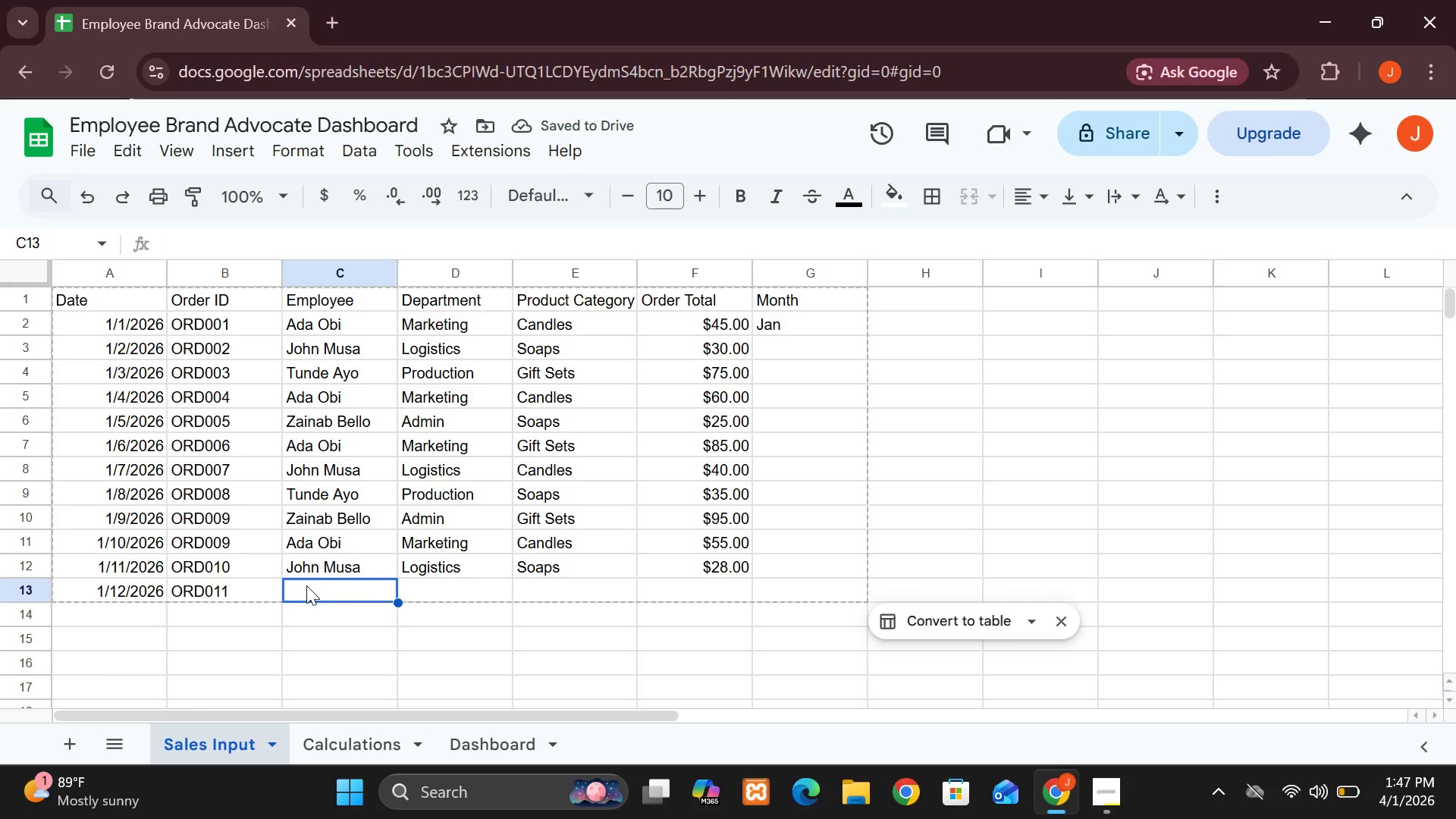 
wait(5.92)
 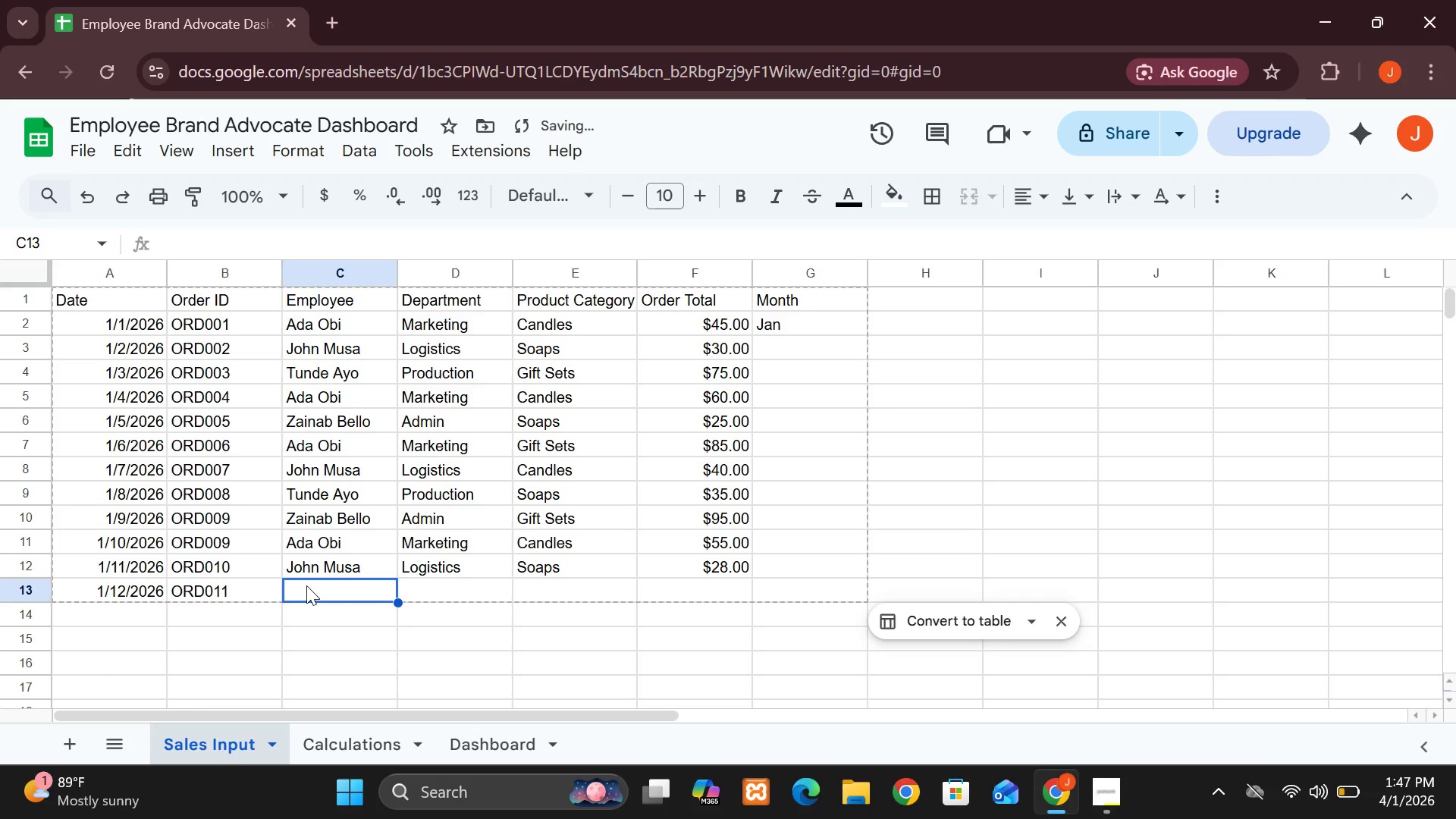 
type(Tunde)
 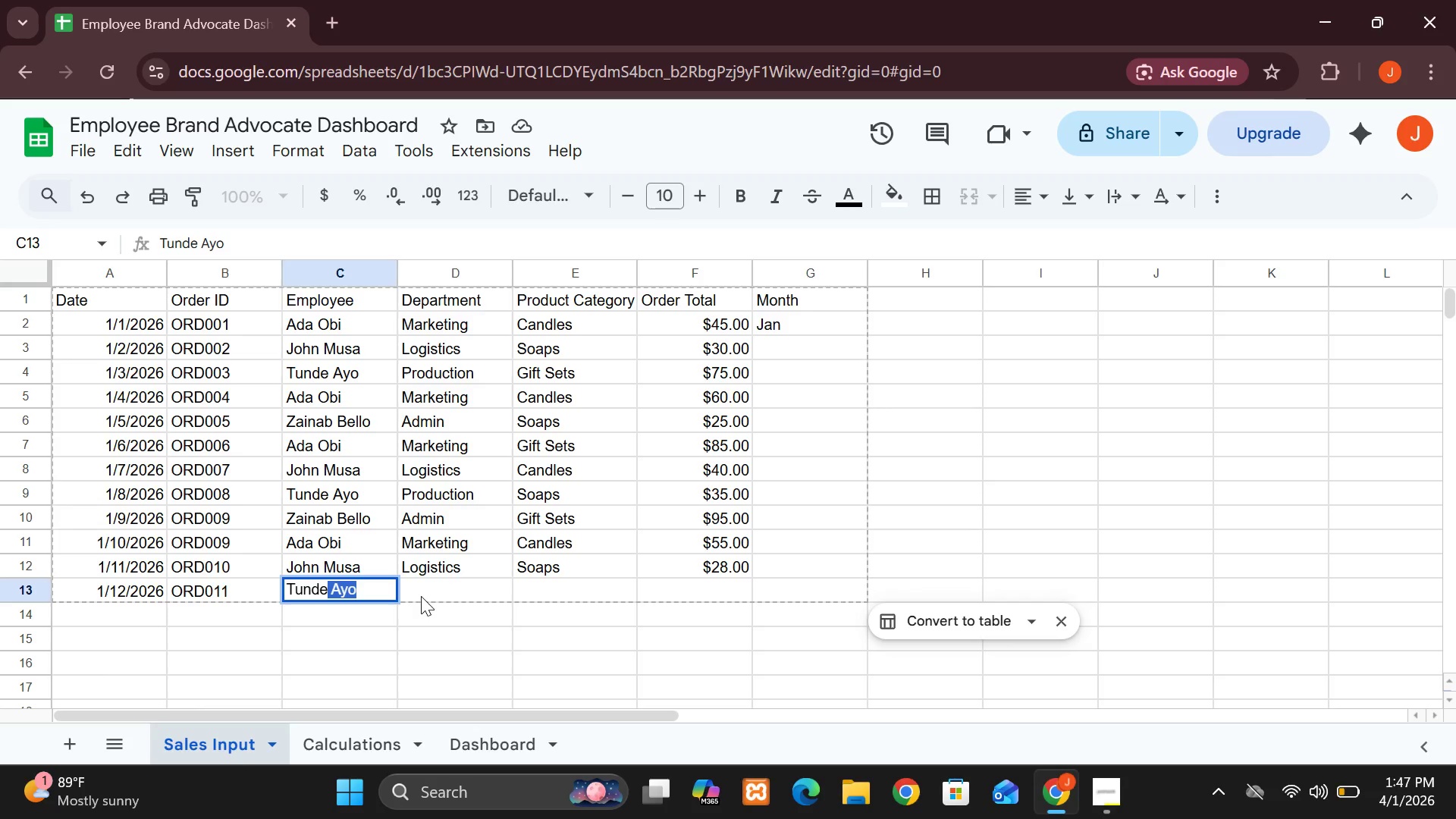 
left_click([421, 596])
 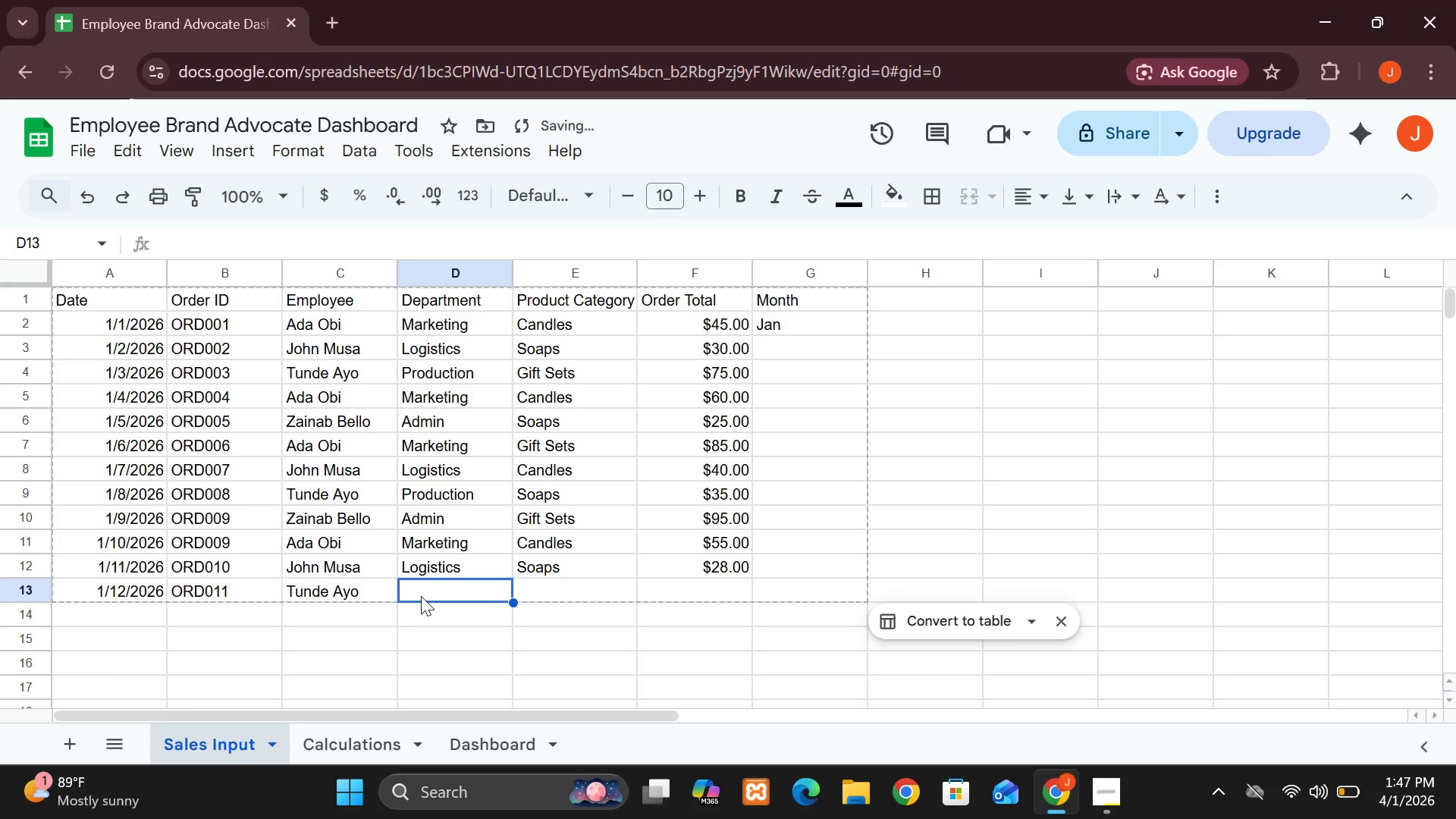 
type(Product)
 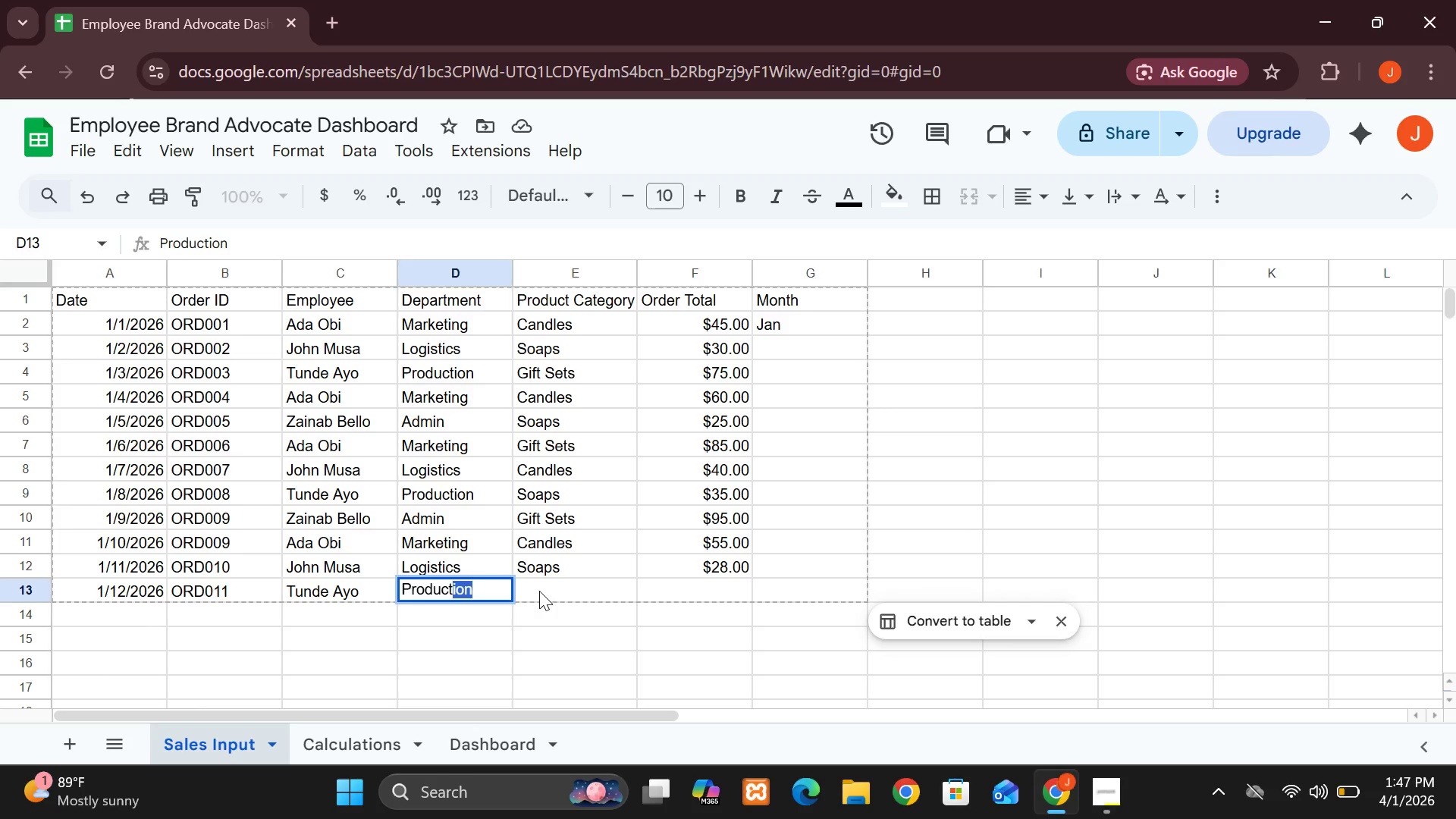 
left_click([539, 591])
 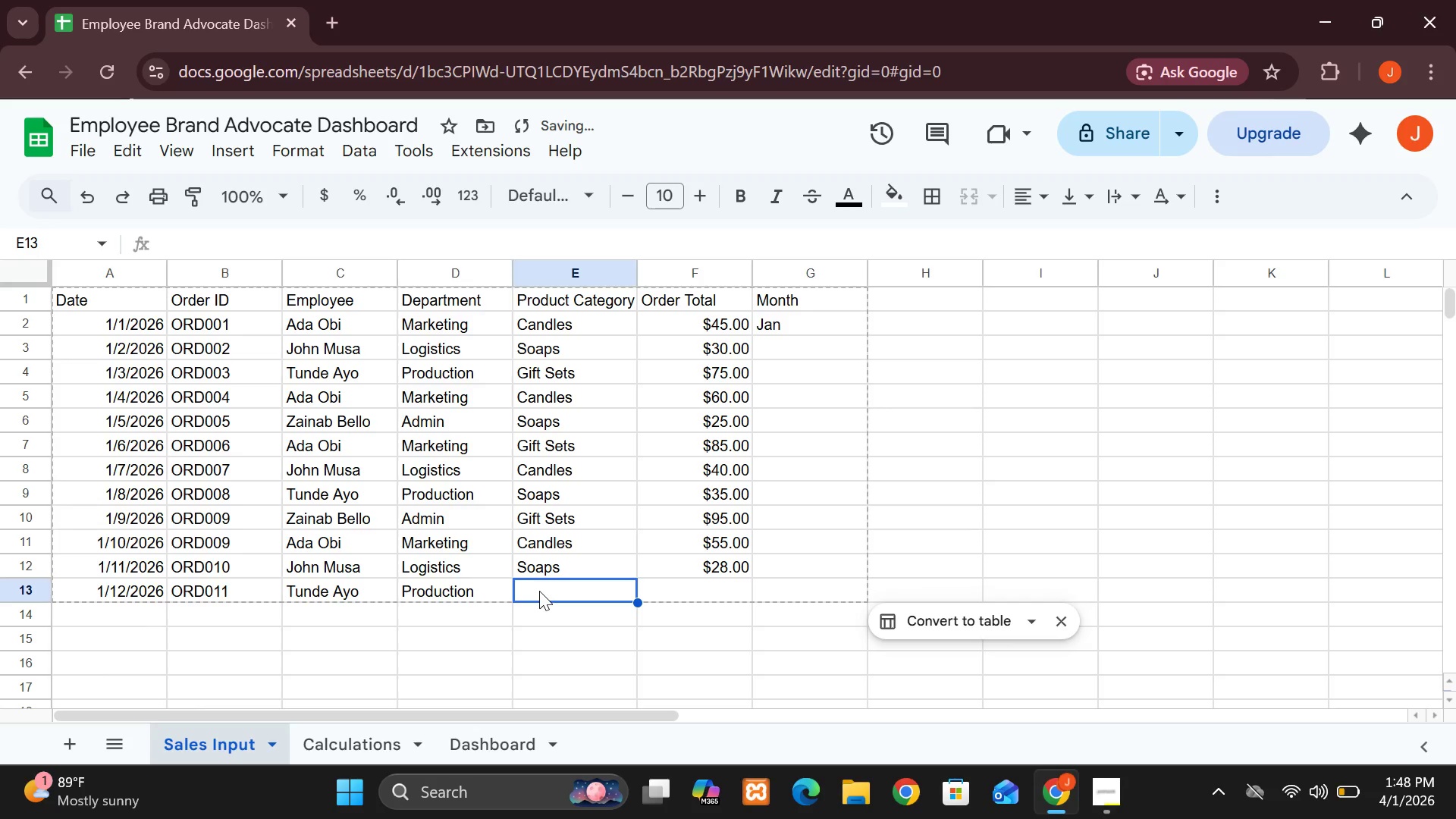 
key(Shift+C)
 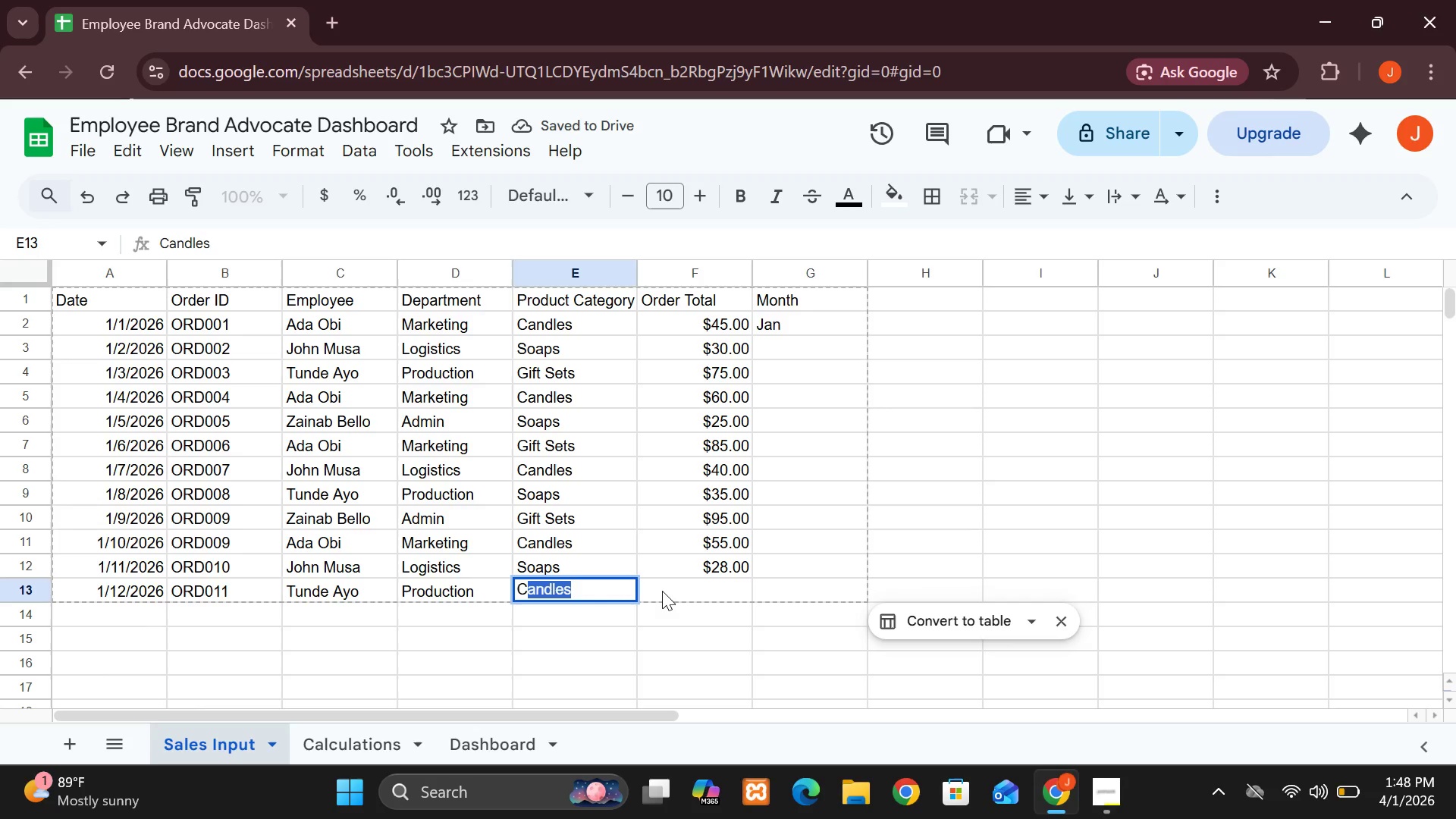 
left_click([662, 591])
 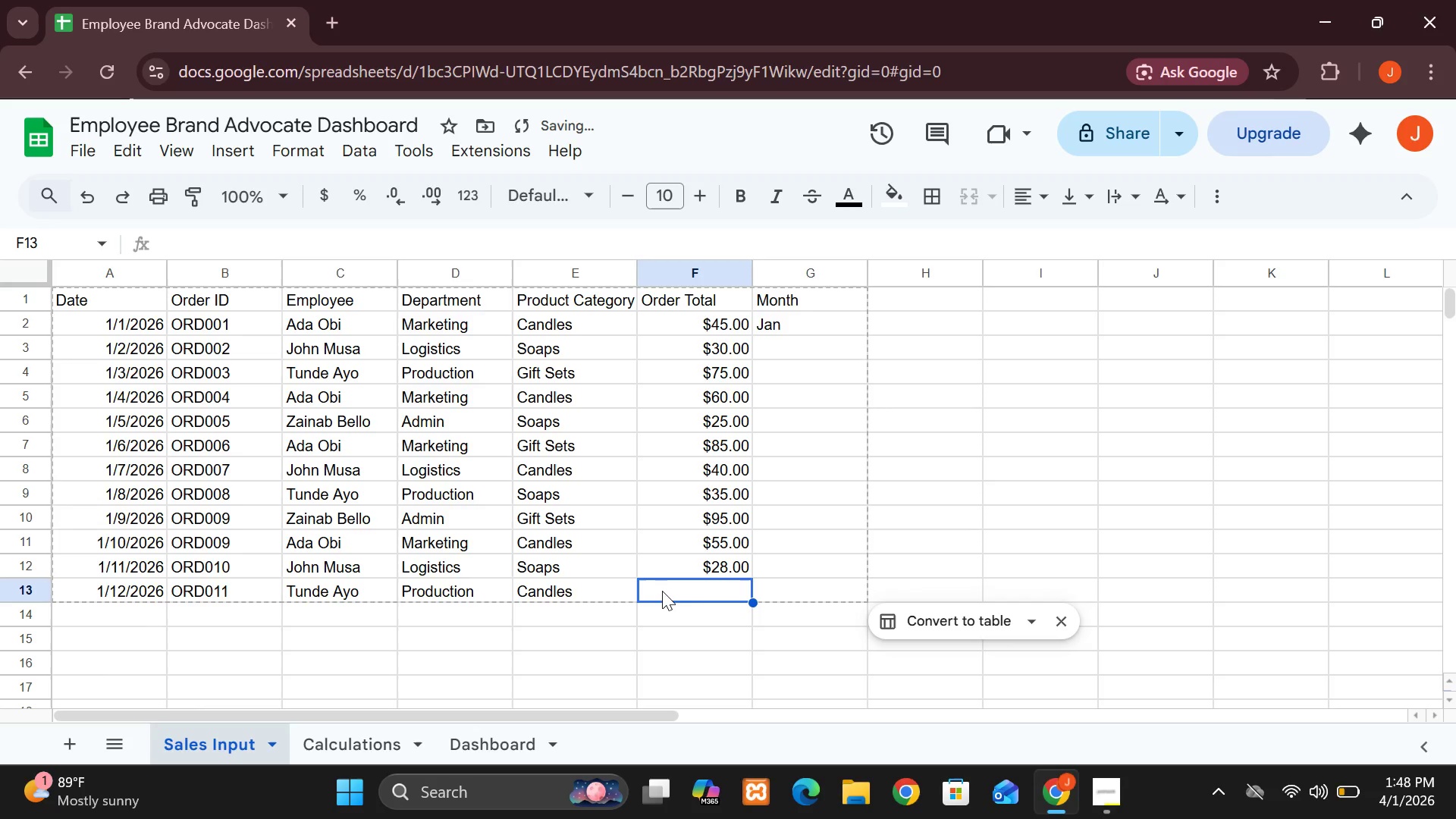 
type(65)
 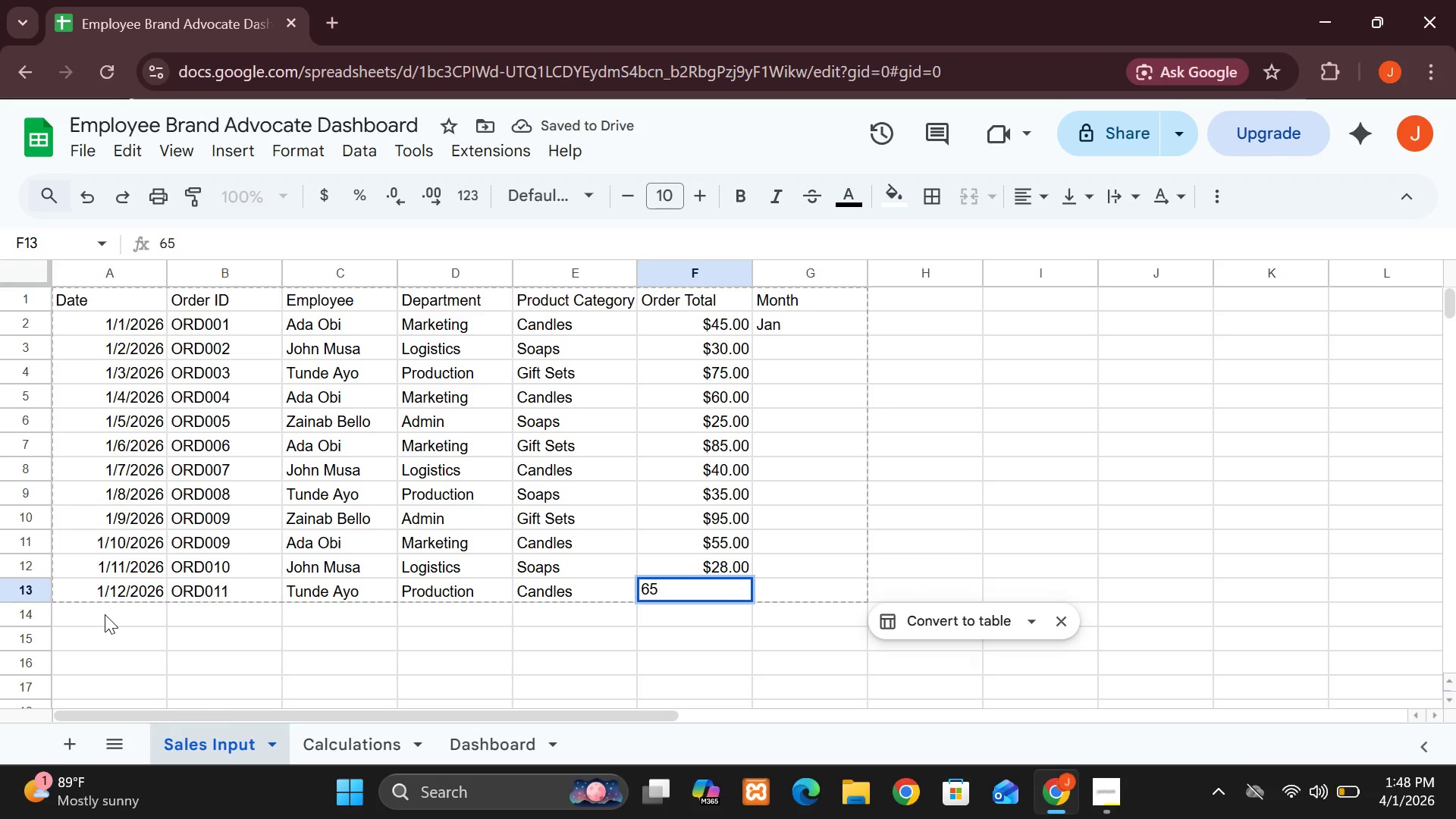 
left_click([104, 612])
 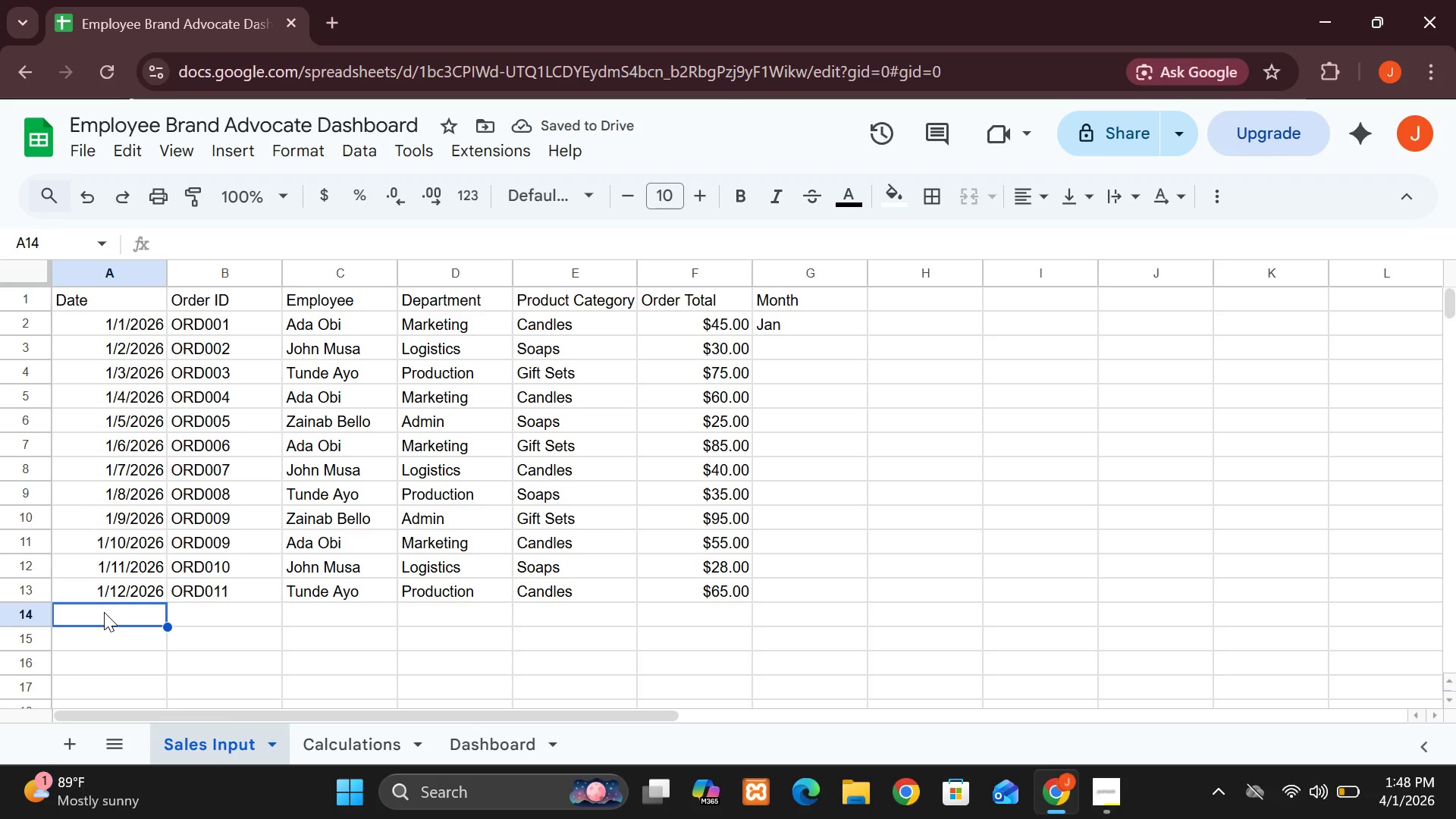 
type(1/13/2026)
 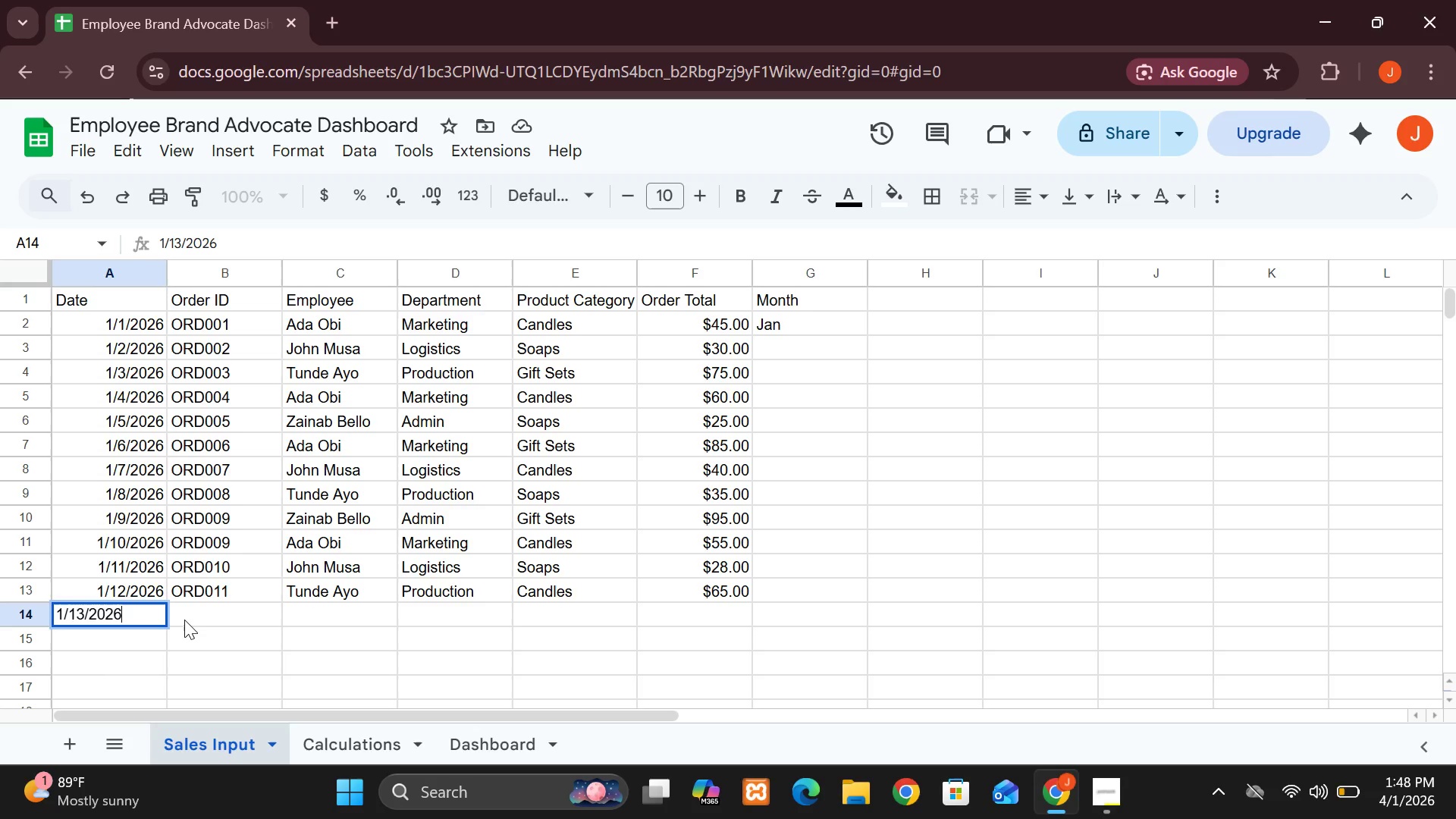 
left_click([184, 620])
 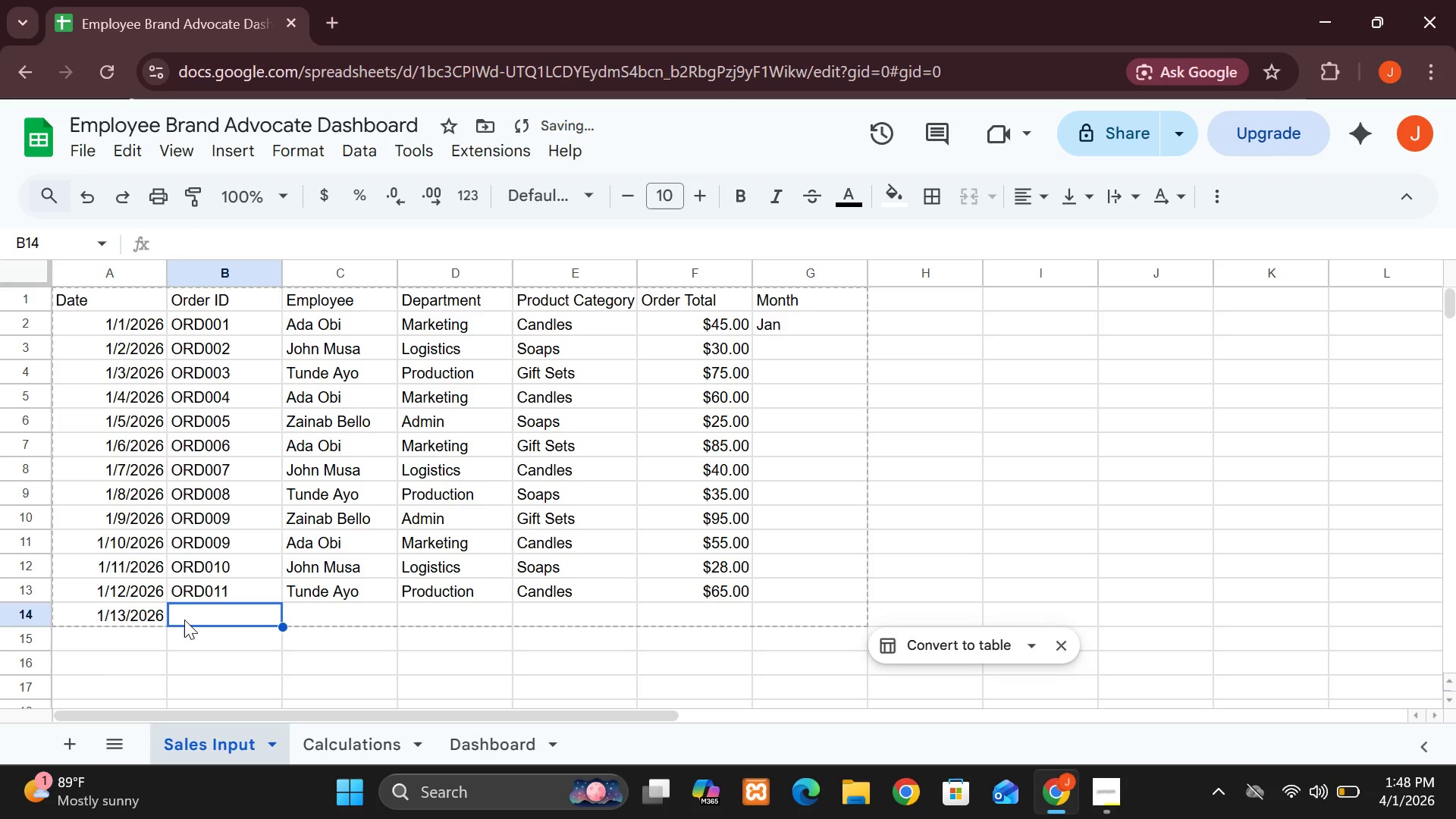 
hold_key(key=ShiftLeft, duration=1.5)
 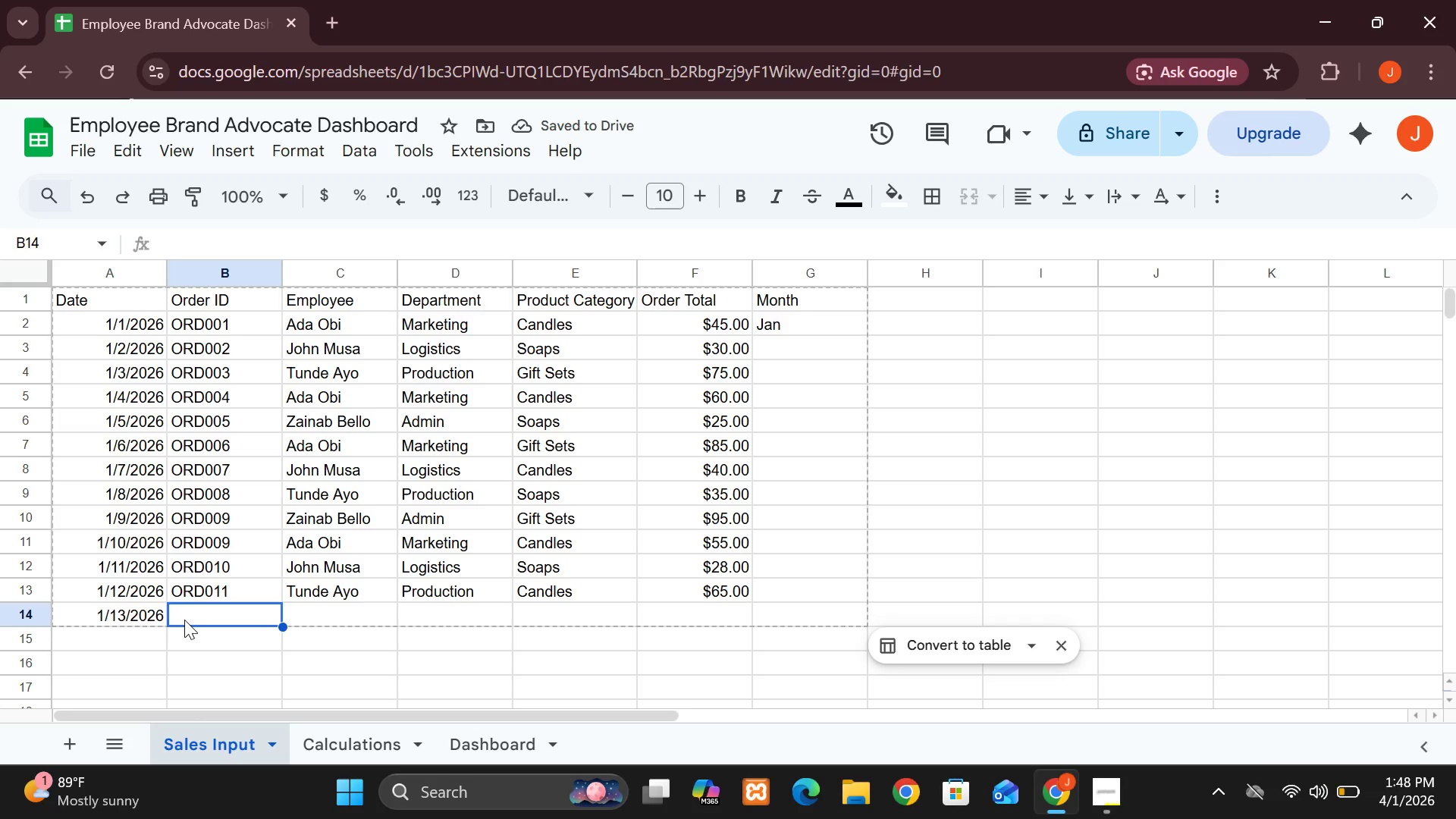 
hold_key(key=ShiftLeft, duration=0.69)
 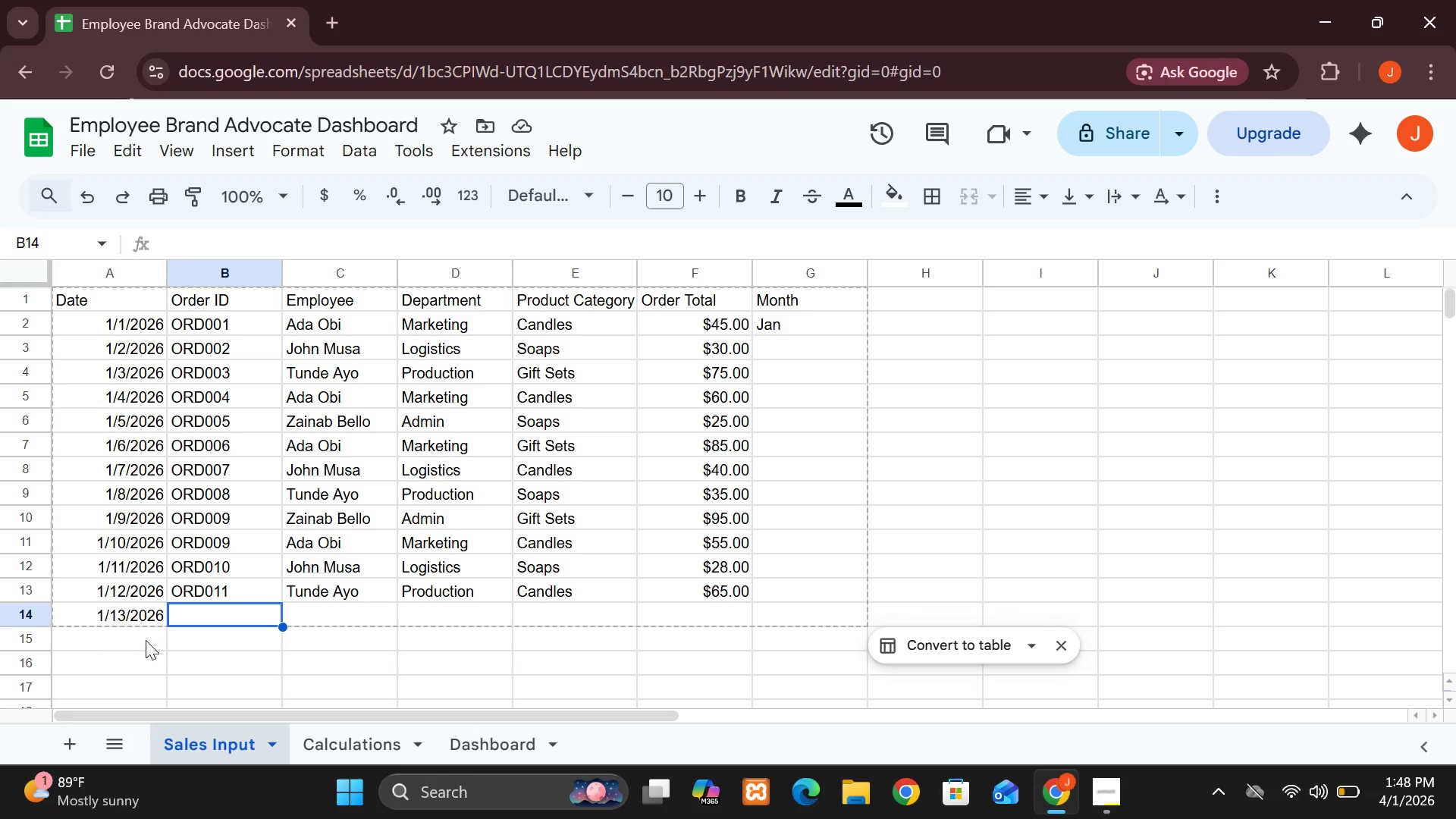 
wait(5.47)
 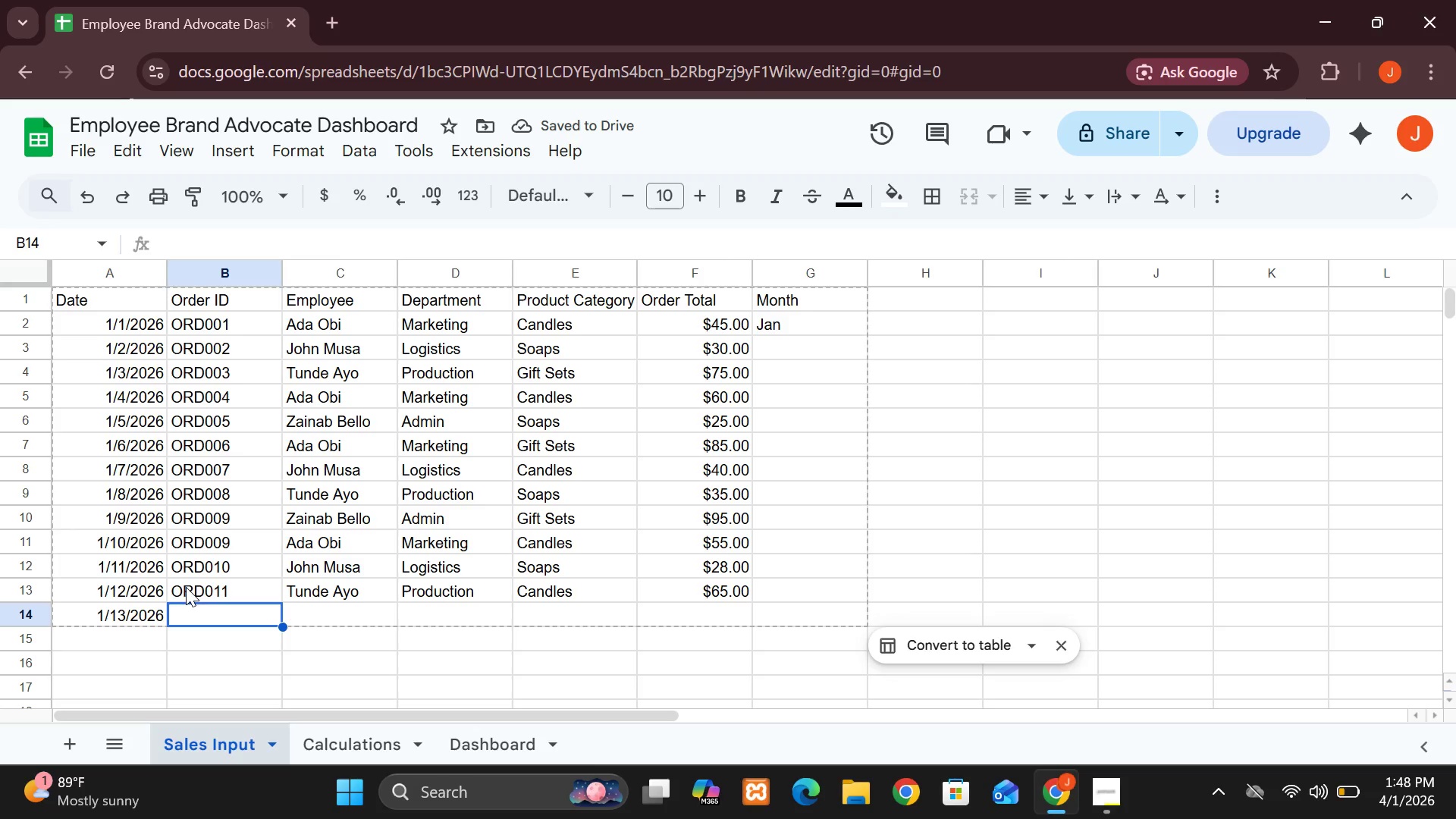 
left_click([184, 615])
 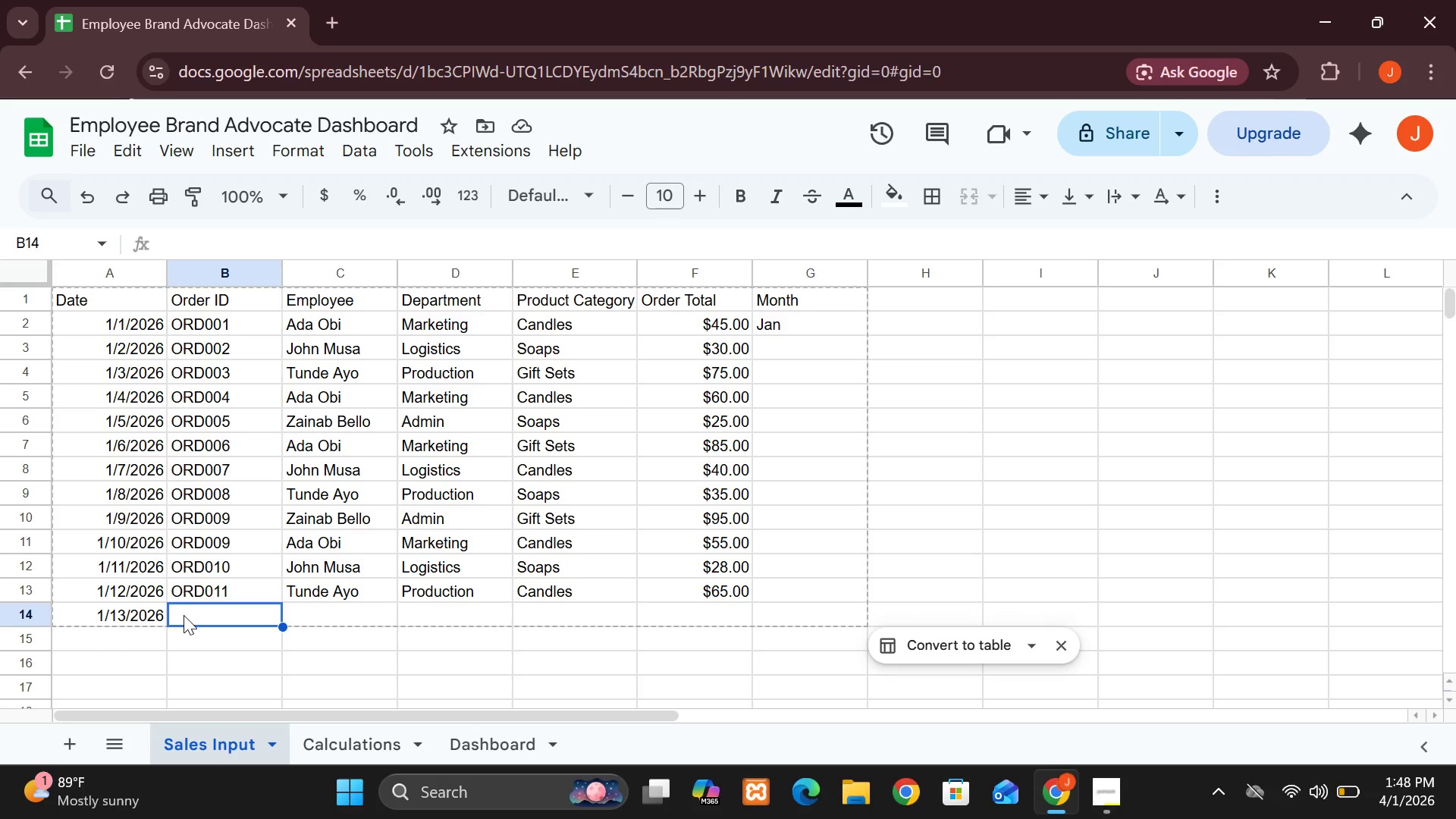 
type(OORD)
 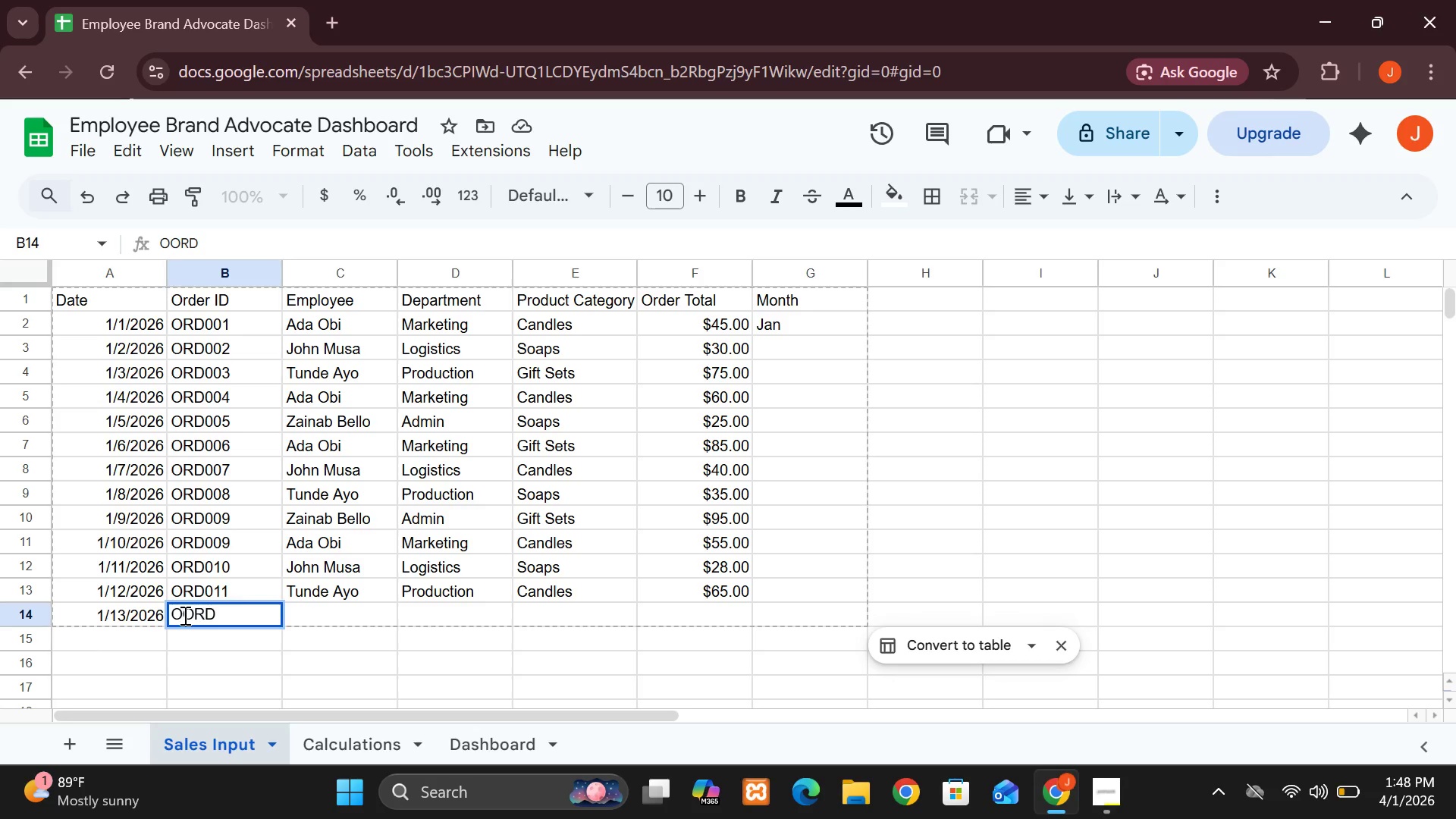 
type())
key(Backspace)
type(012)
 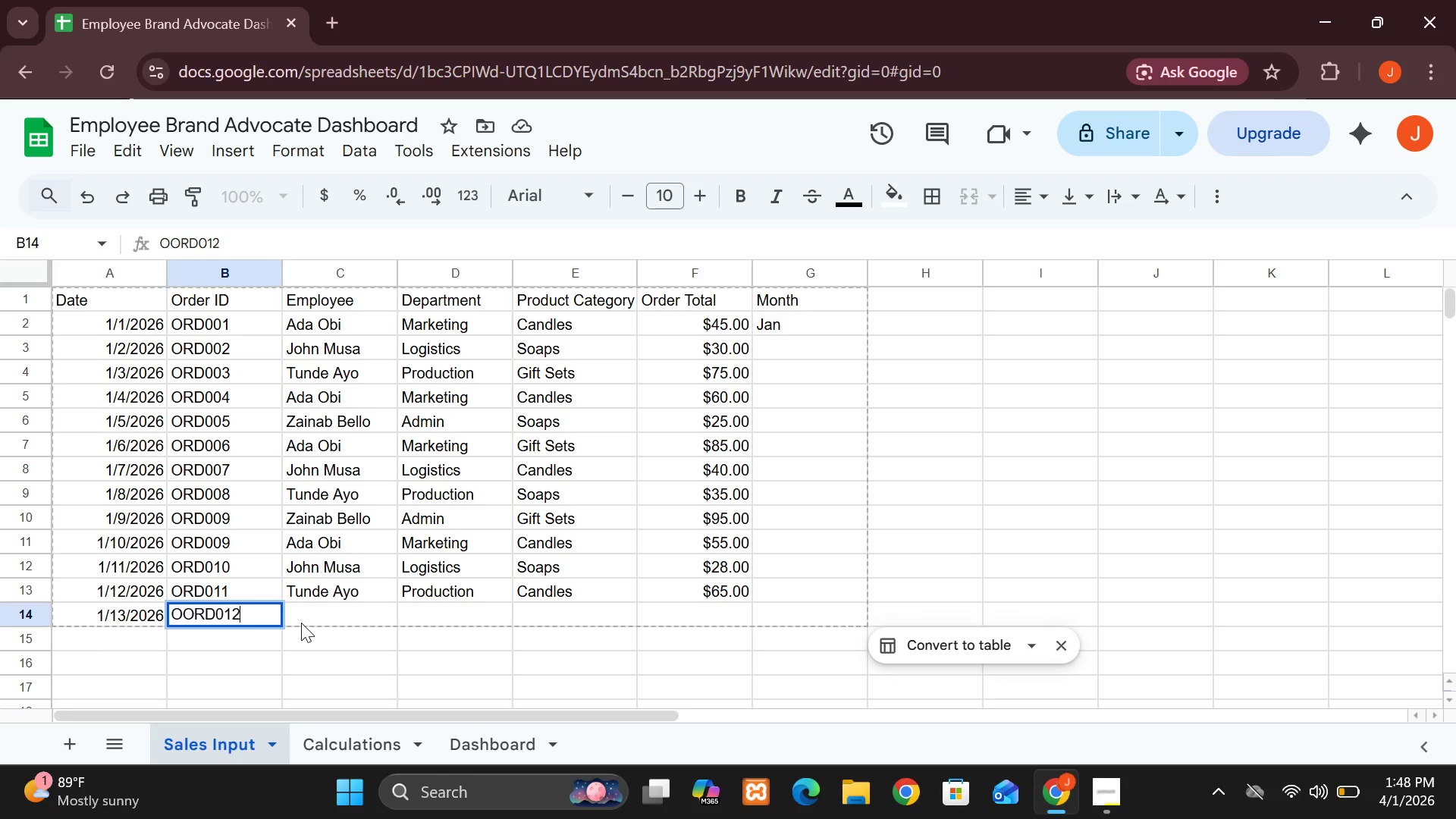 
left_click([301, 623])
 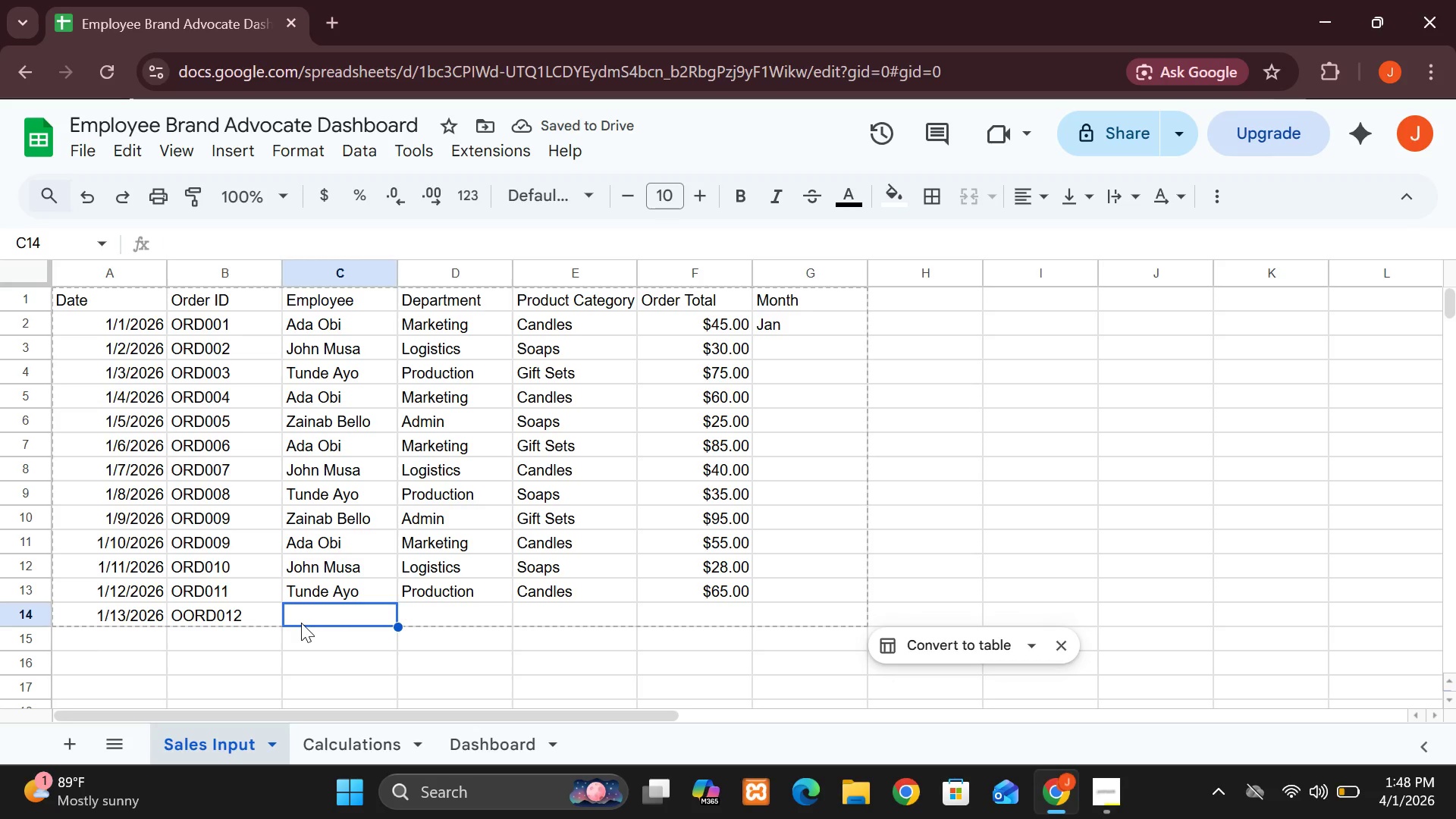 
key(Shift+Z)
 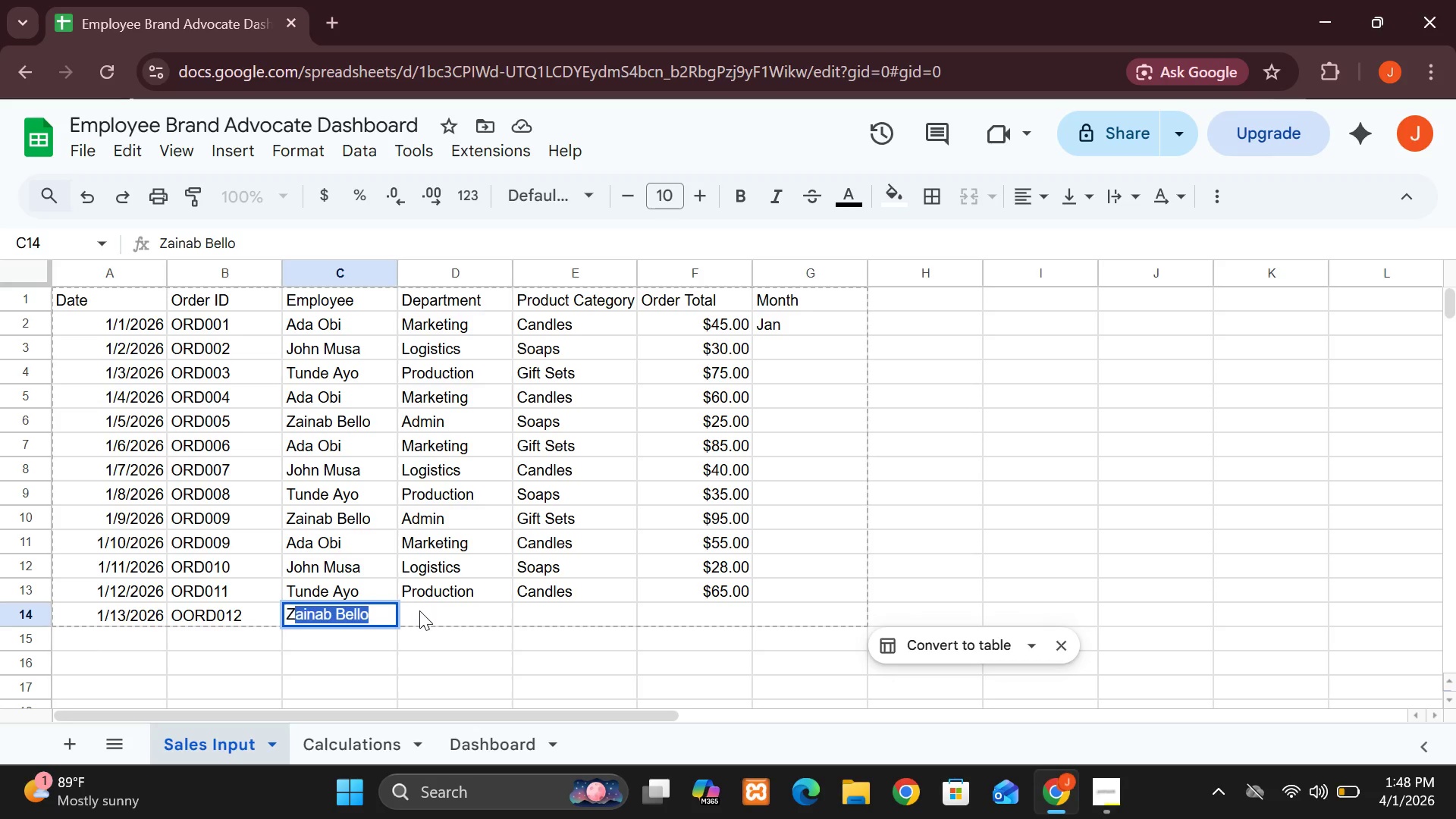 
left_click([420, 610])
 